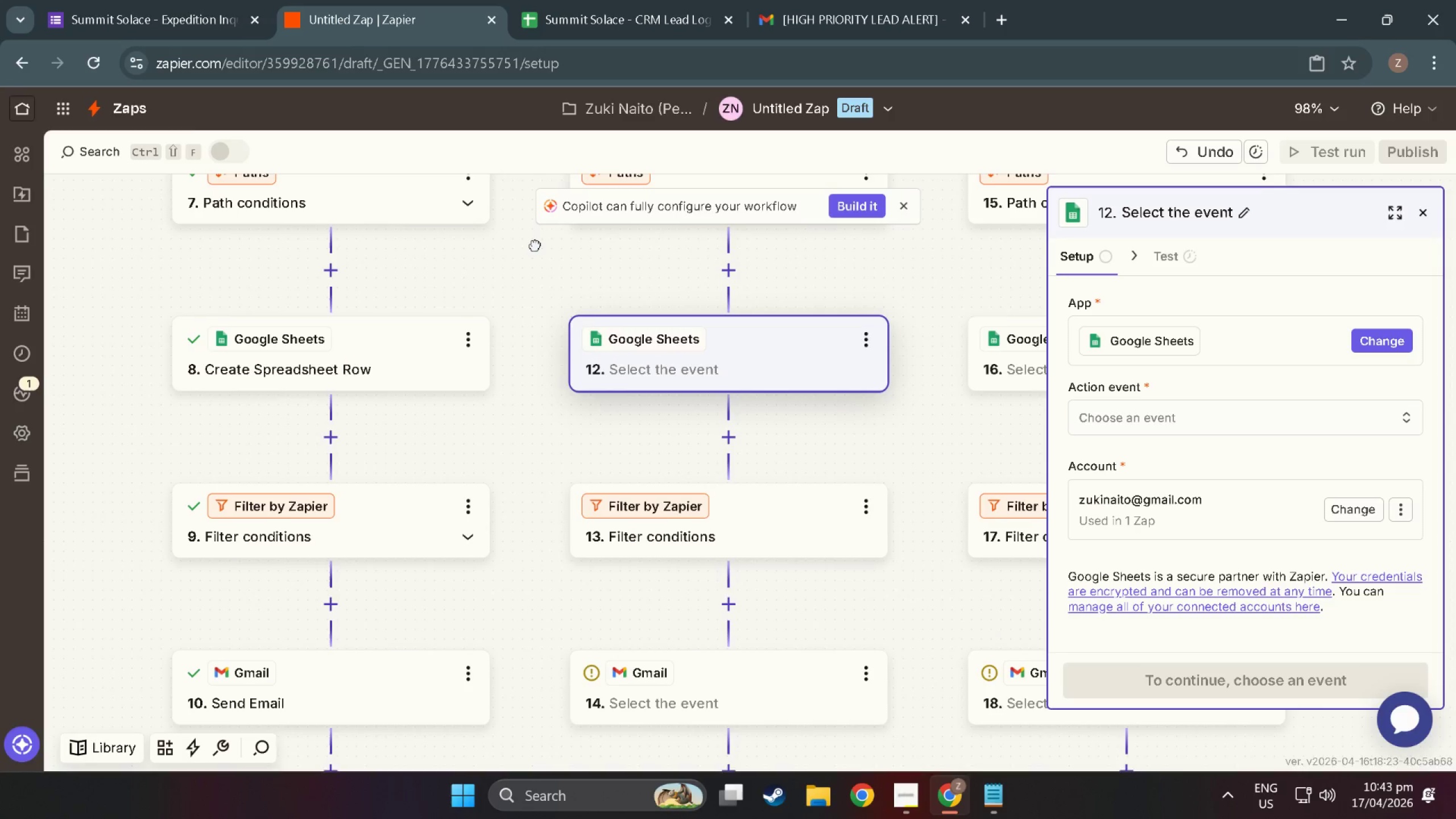 
left_click_drag(start_coordinate=[535, 245], to_coordinate=[510, 498])
 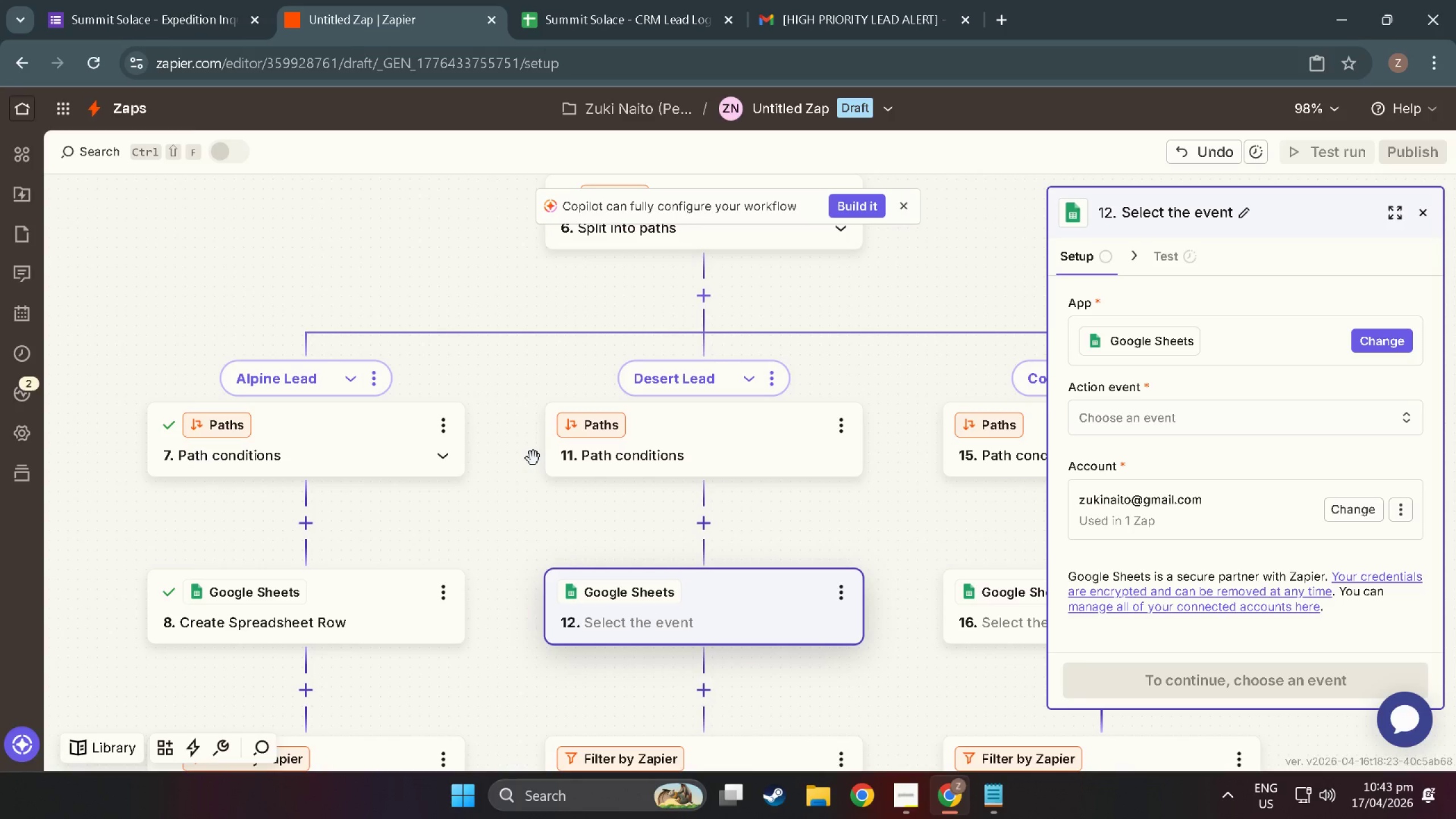 
wait(28.36)
 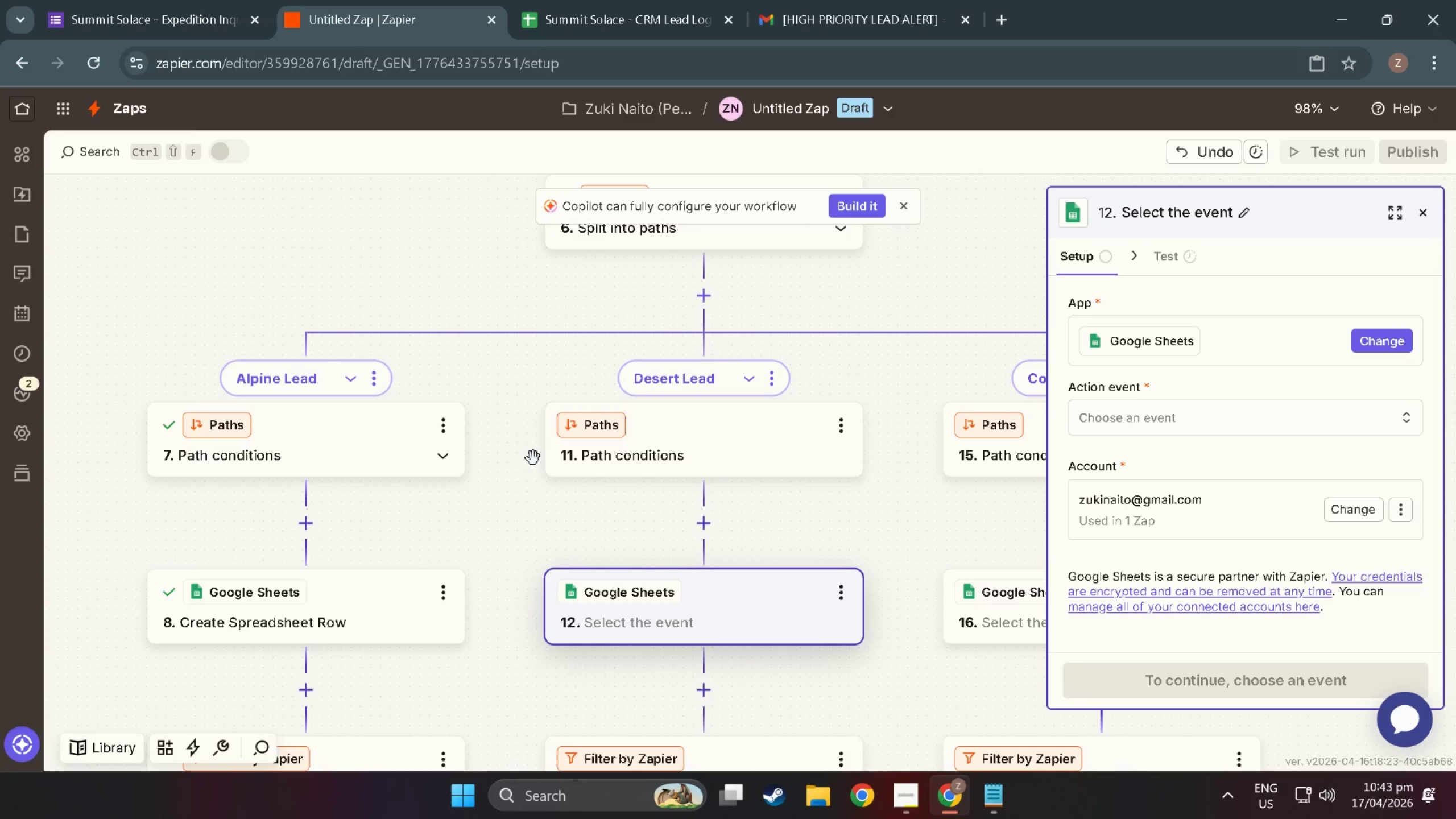 
left_click([727, 457])
 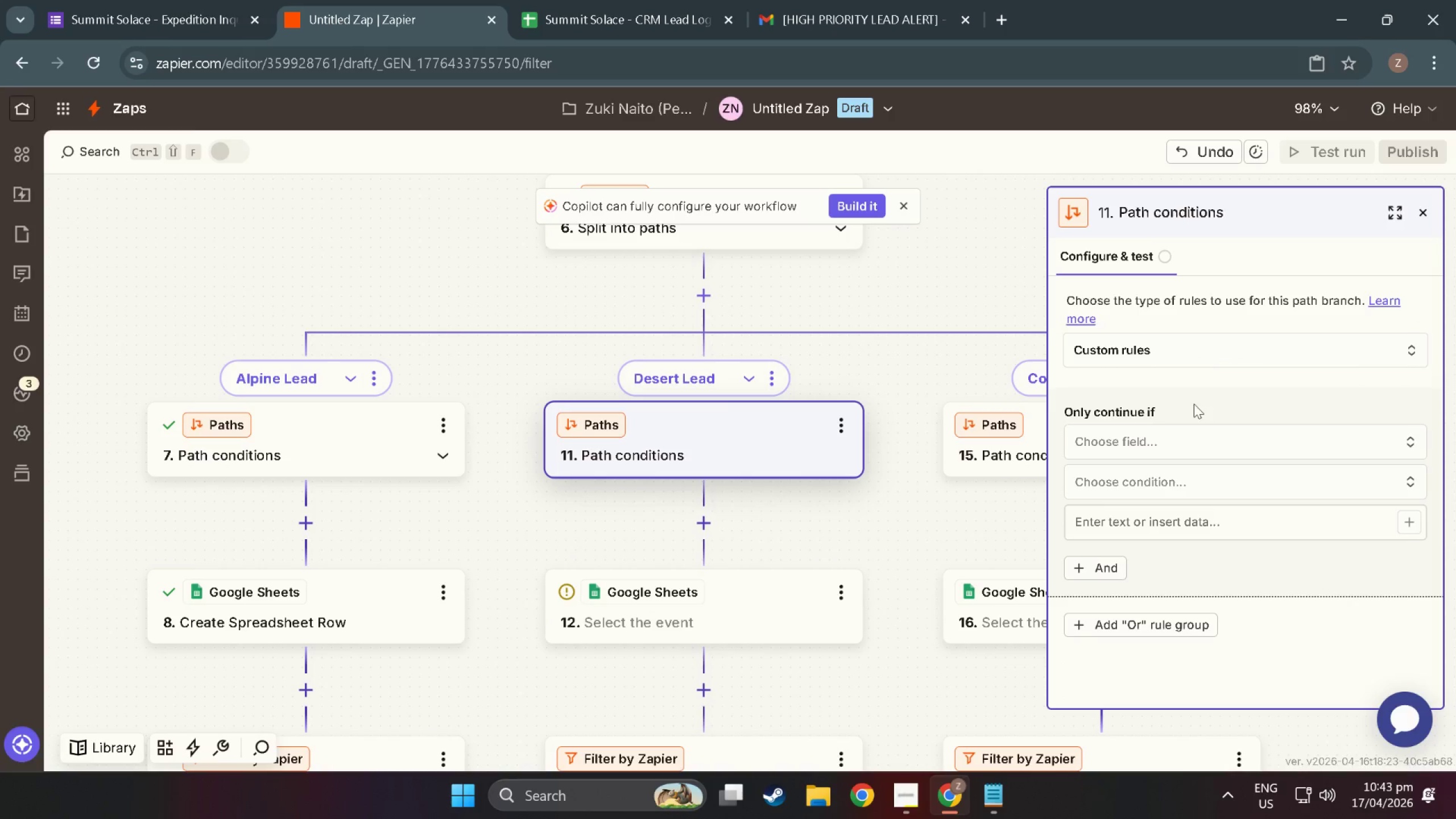 
left_click([1196, 438])
 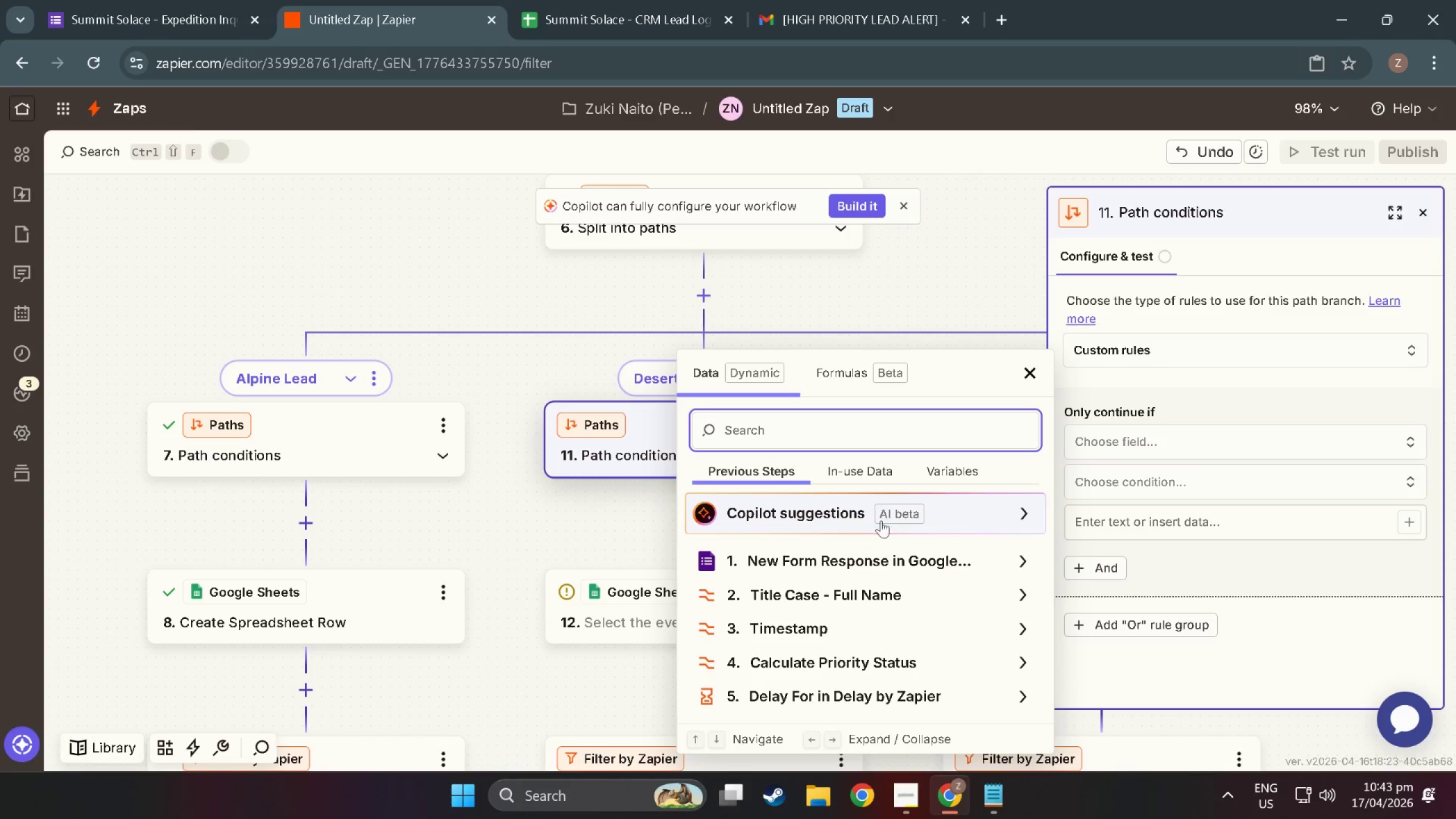 
scroll: coordinate [780, 614], scroll_direction: down, amount: 6.0
 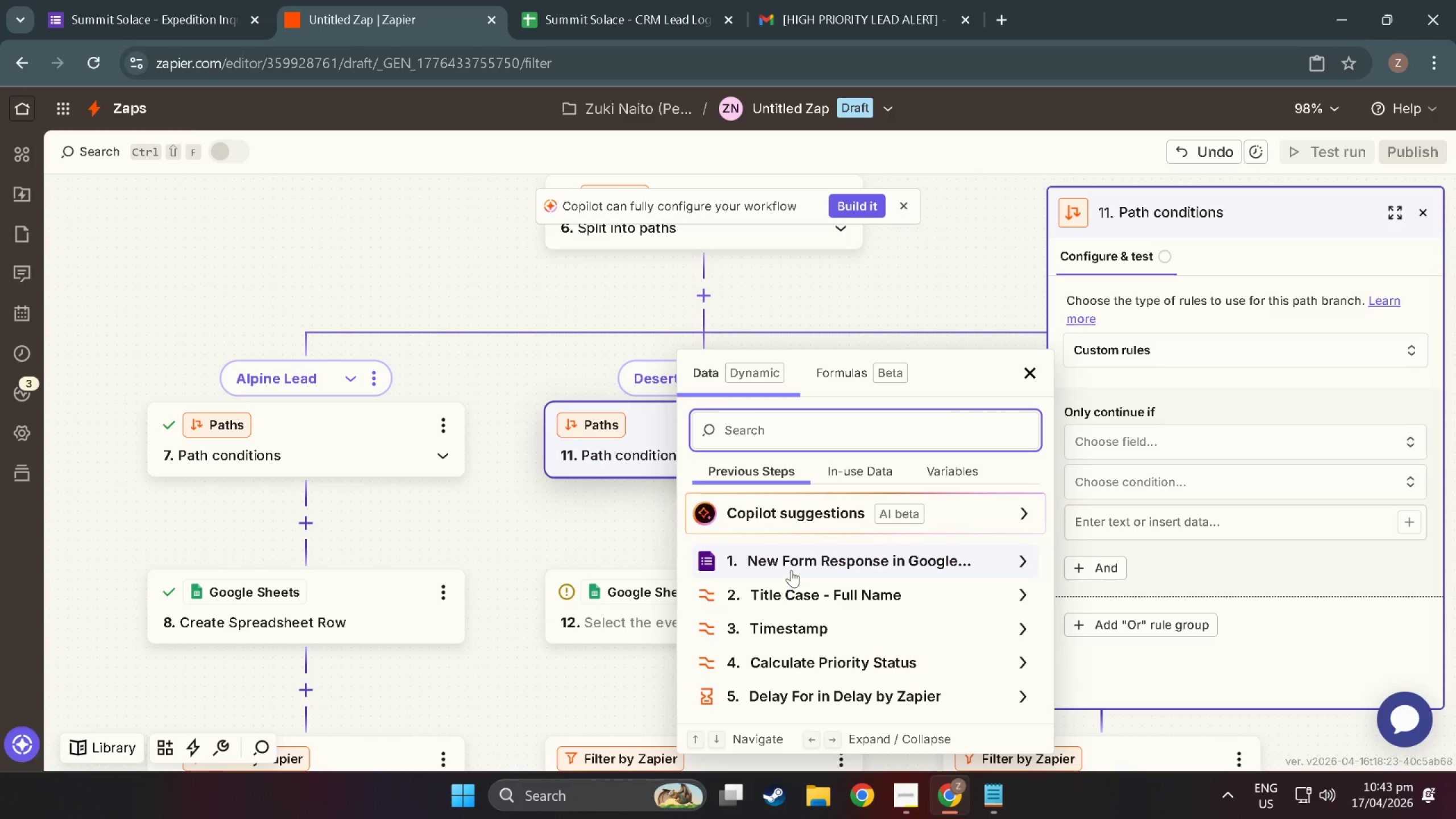 
left_click([792, 563])
 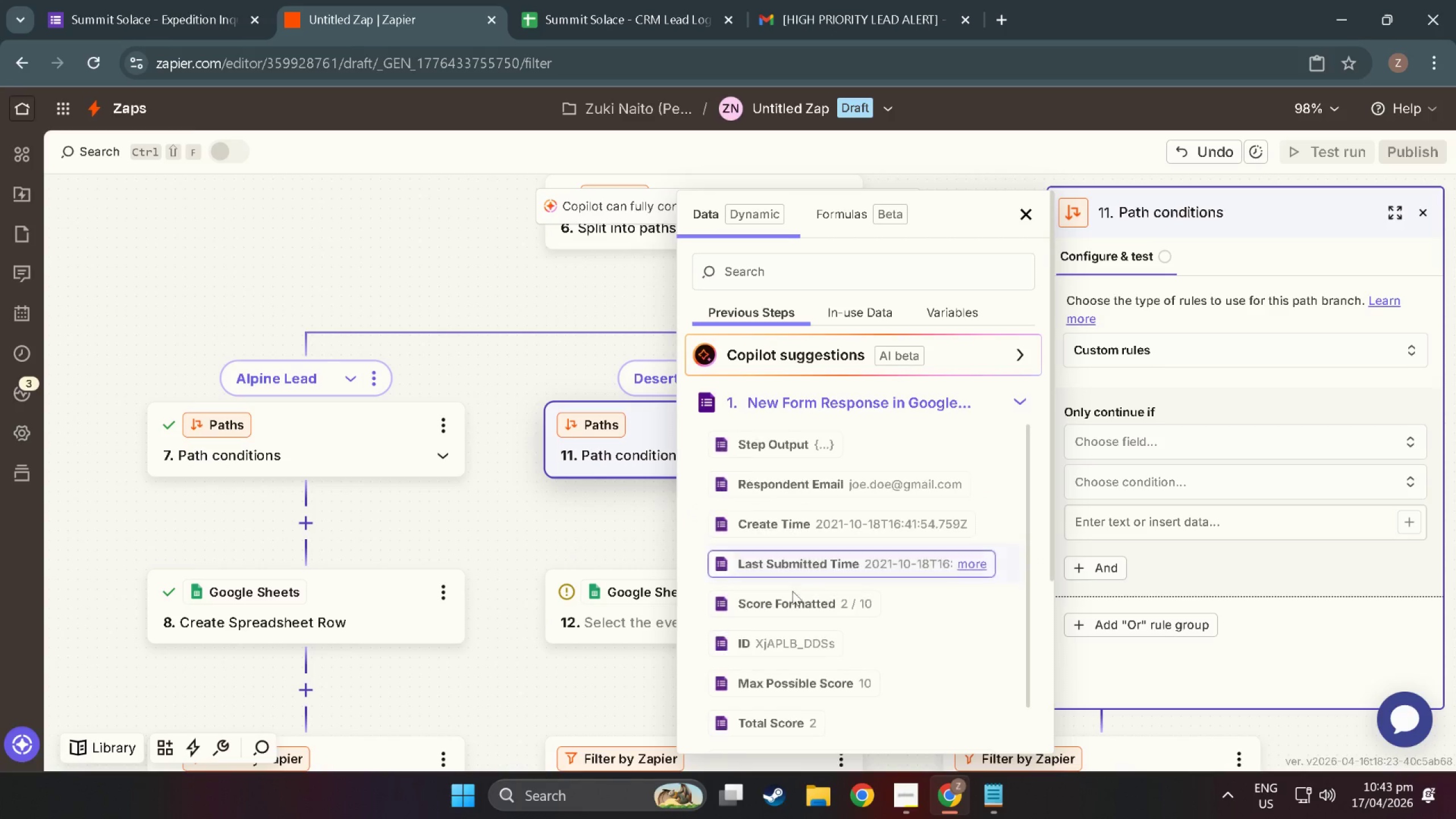 
scroll: coordinate [792, 611], scroll_direction: down, amount: 7.0
 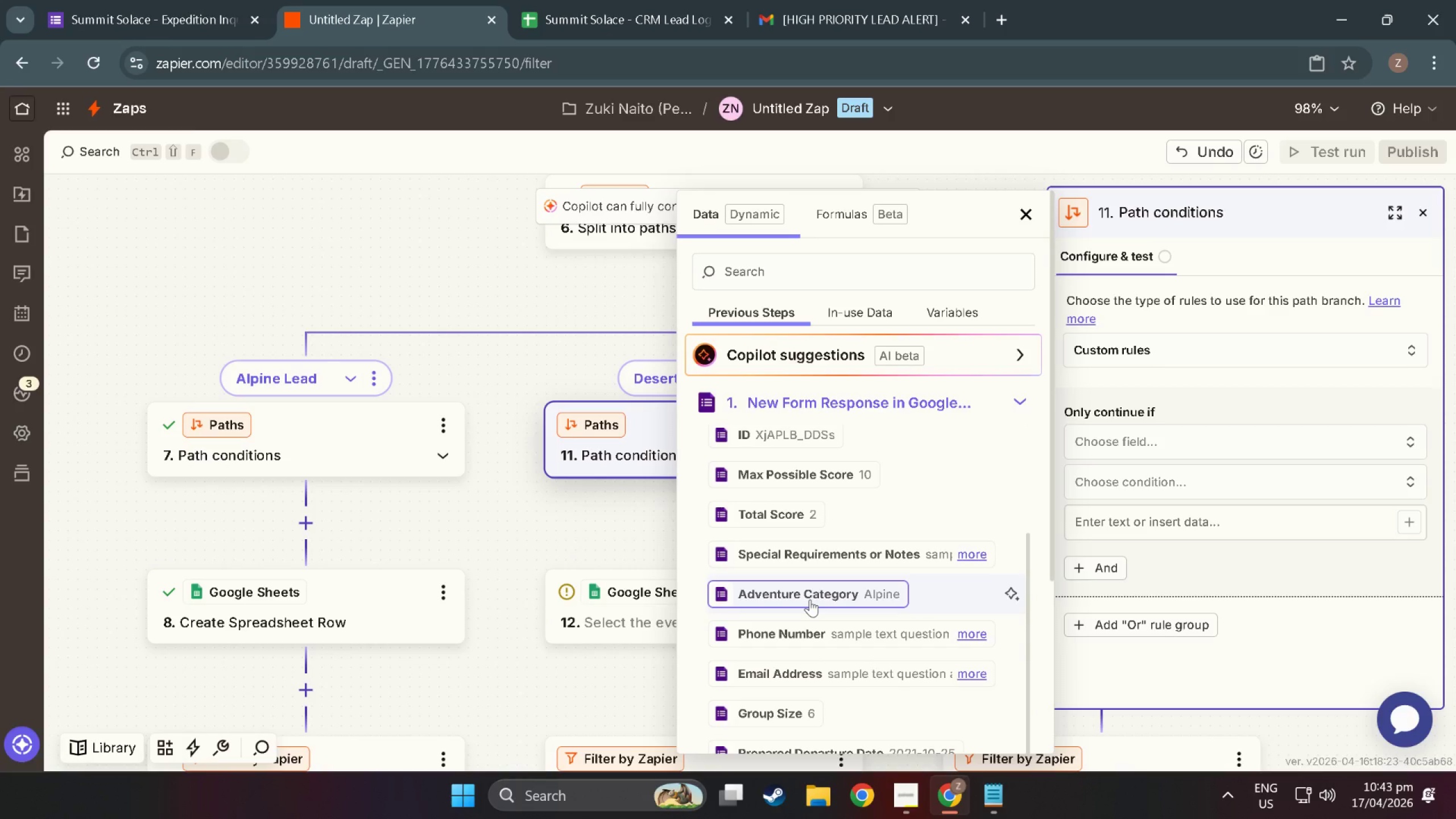 
left_click([810, 599])
 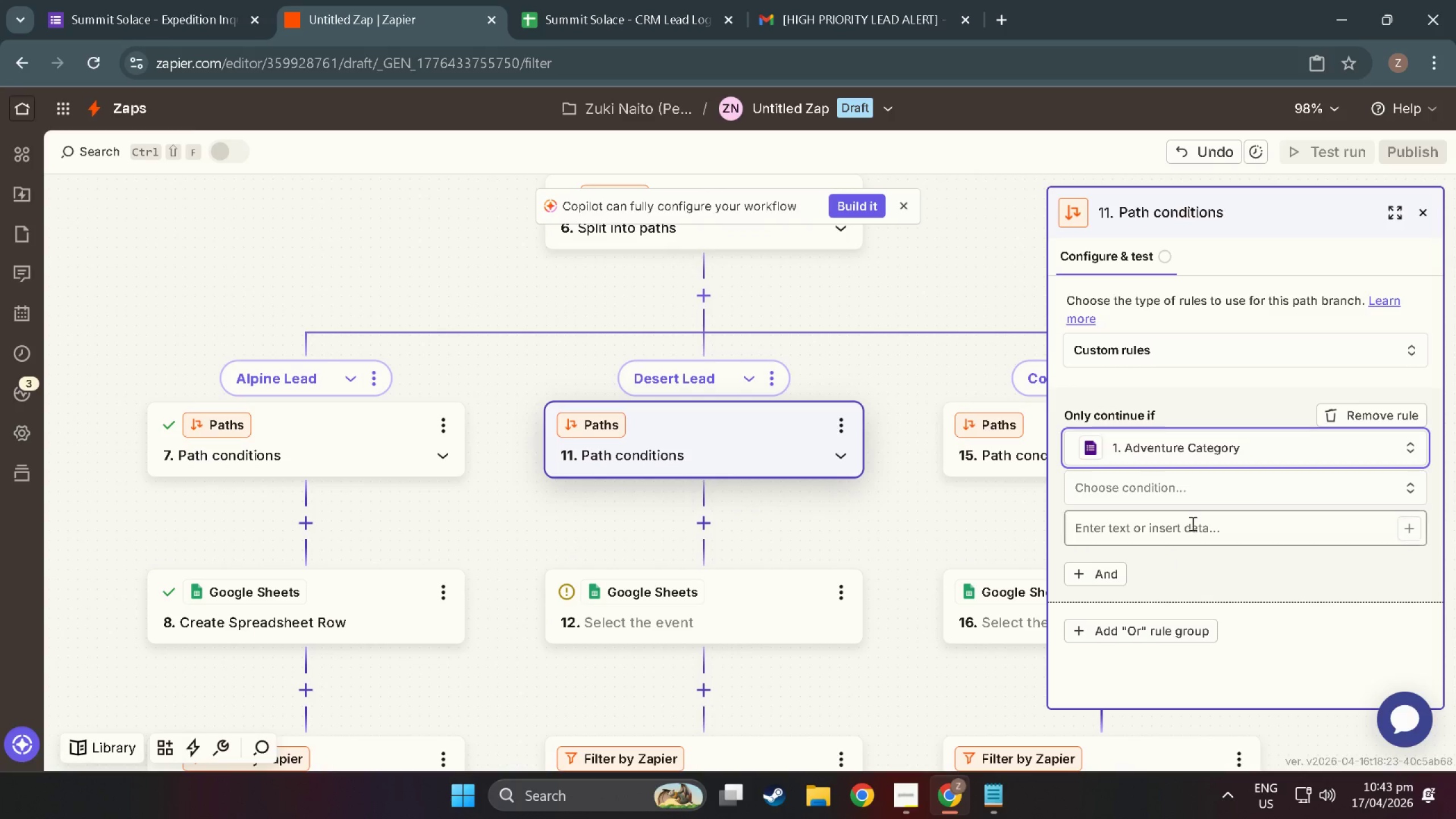 
left_click([1193, 500])
 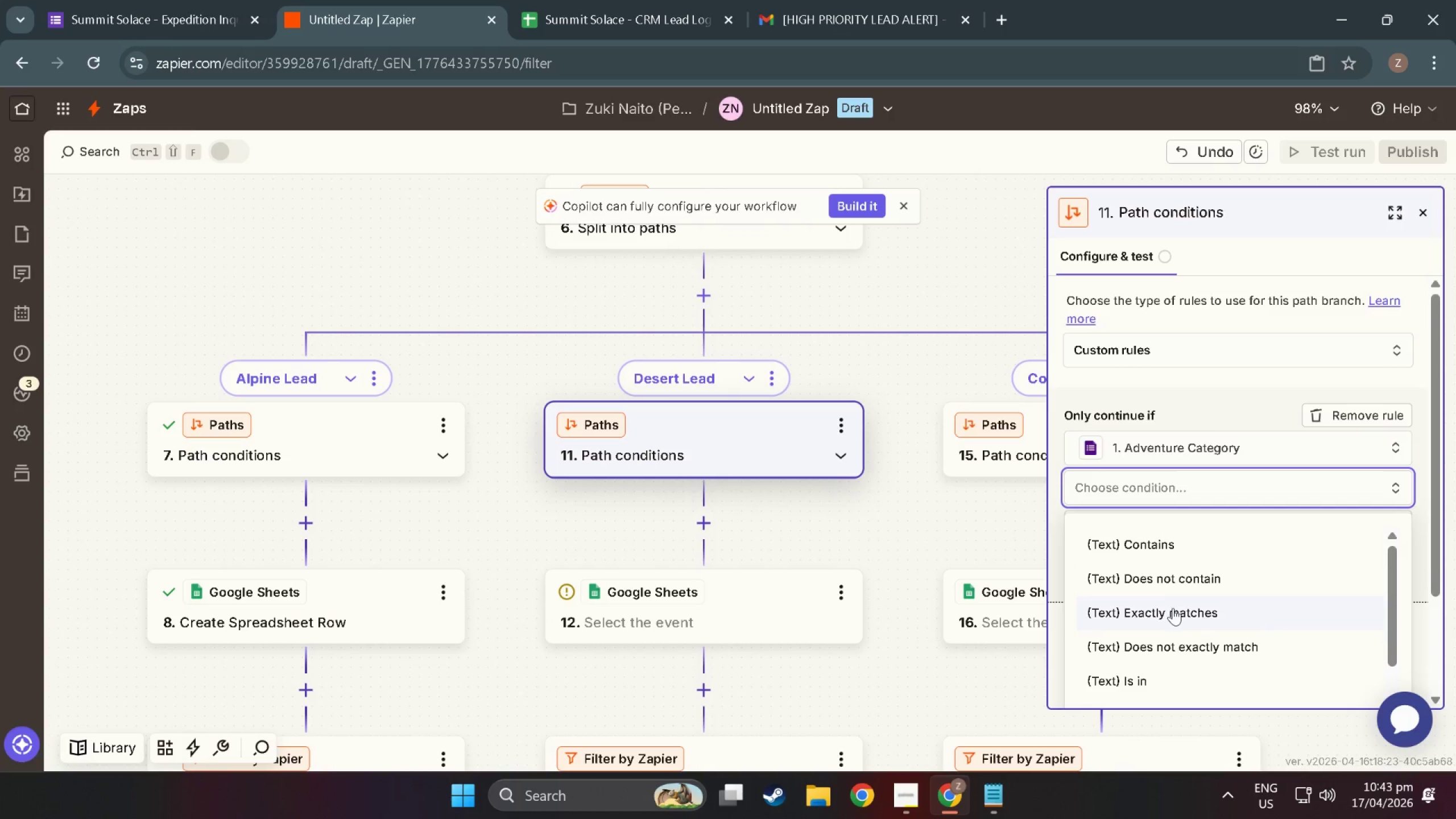 
left_click([1173, 608])
 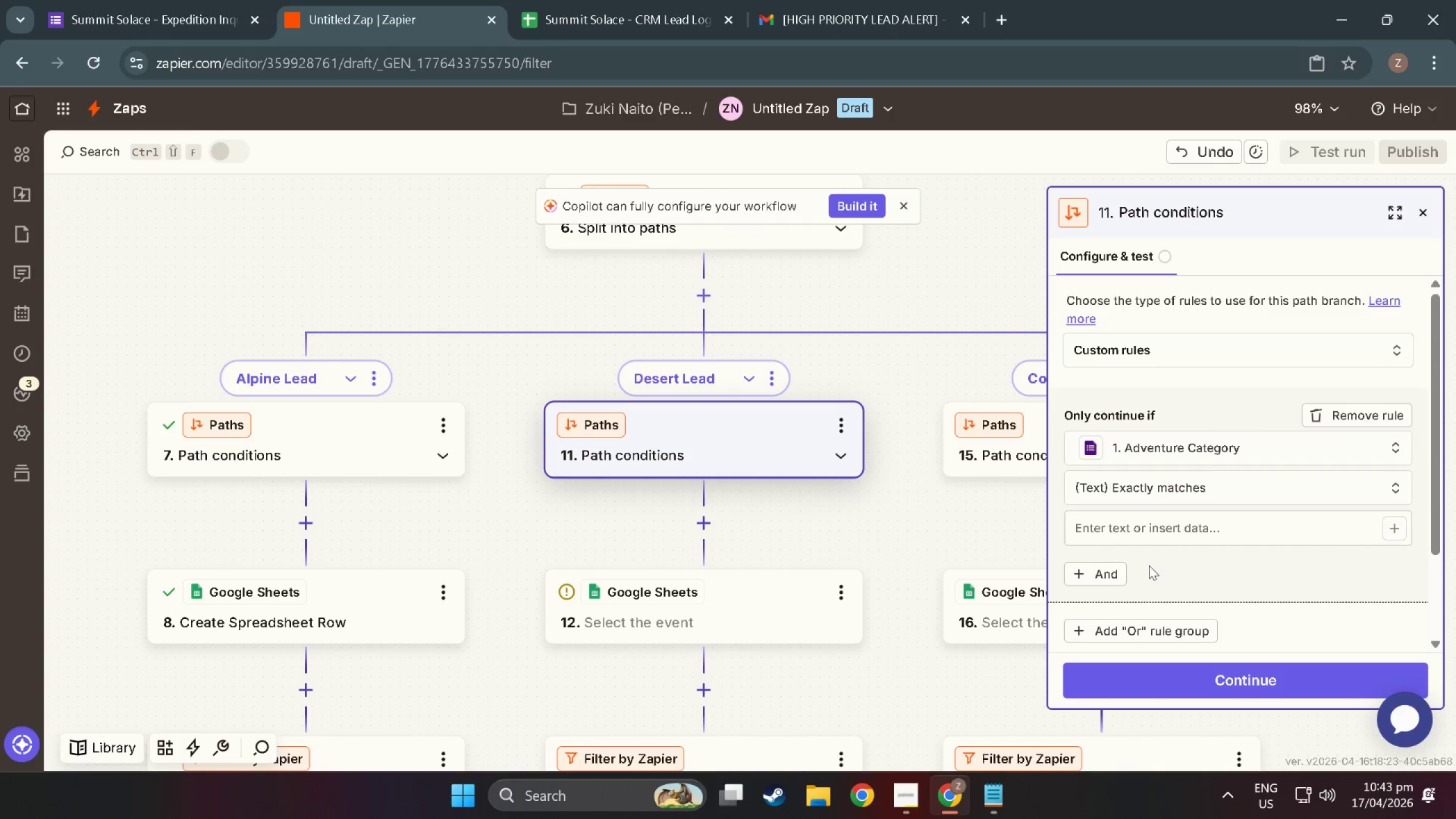 
double_click([1149, 537])
 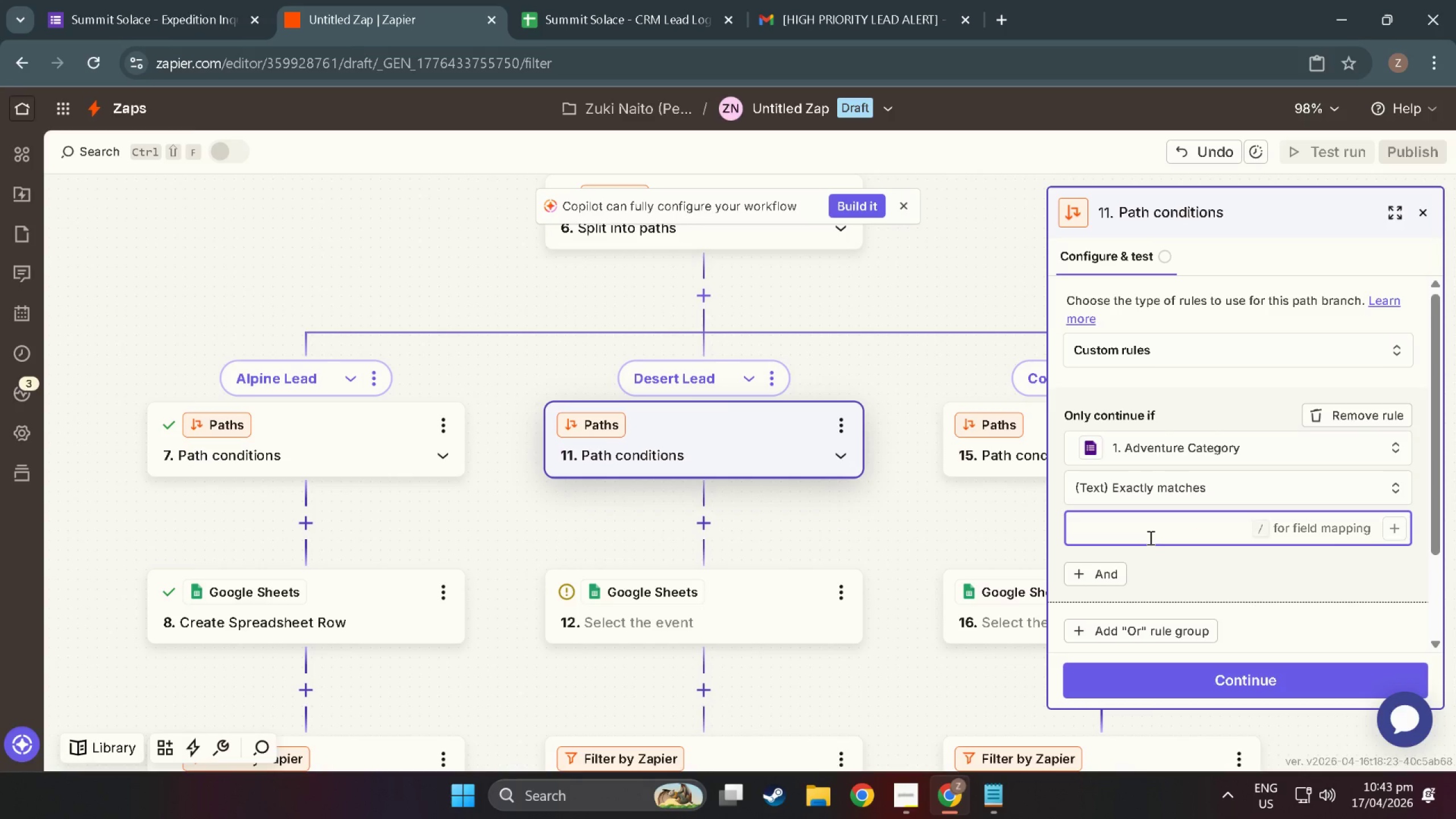 
type(Desert)
 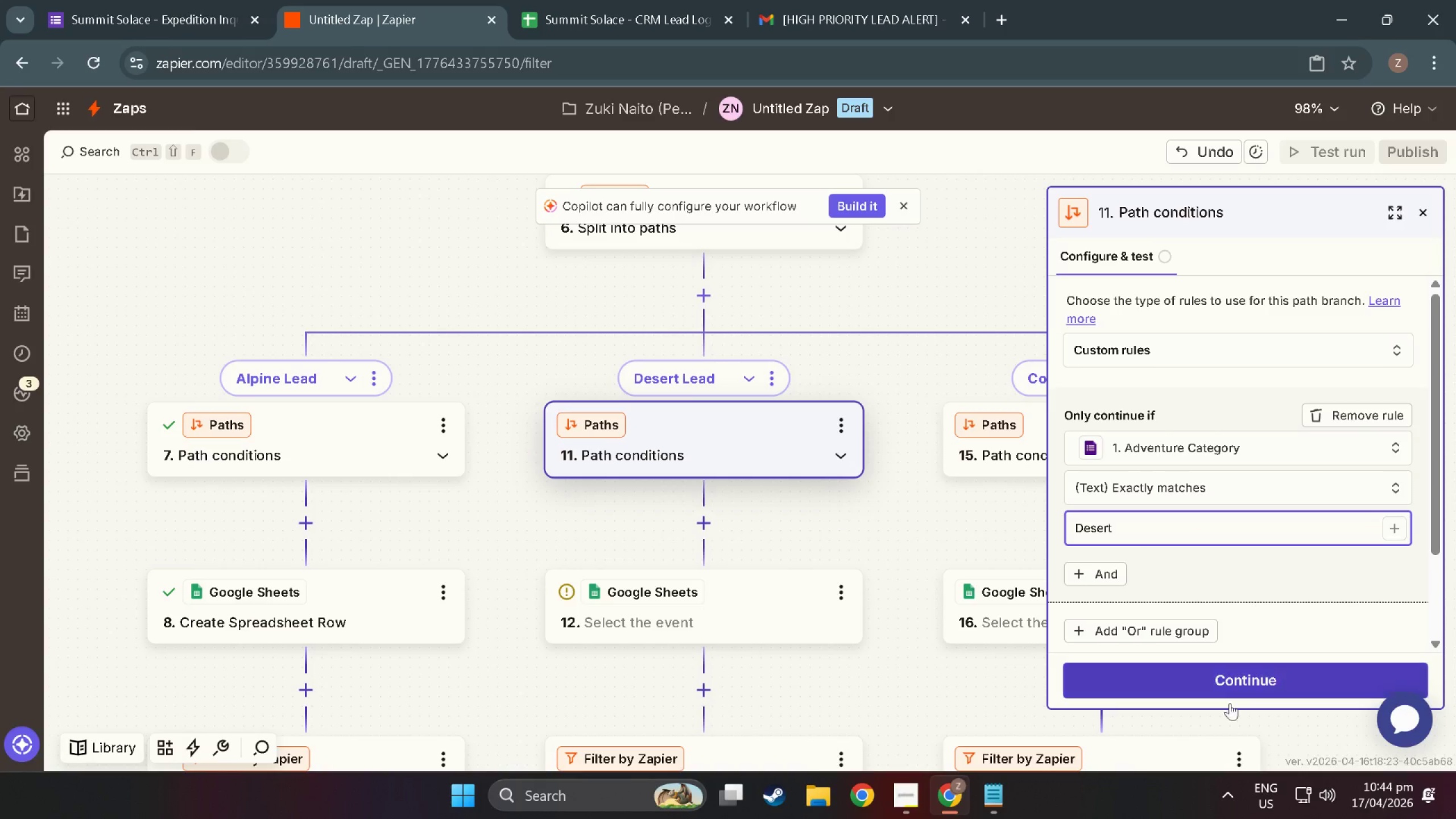 
left_click([1234, 683])
 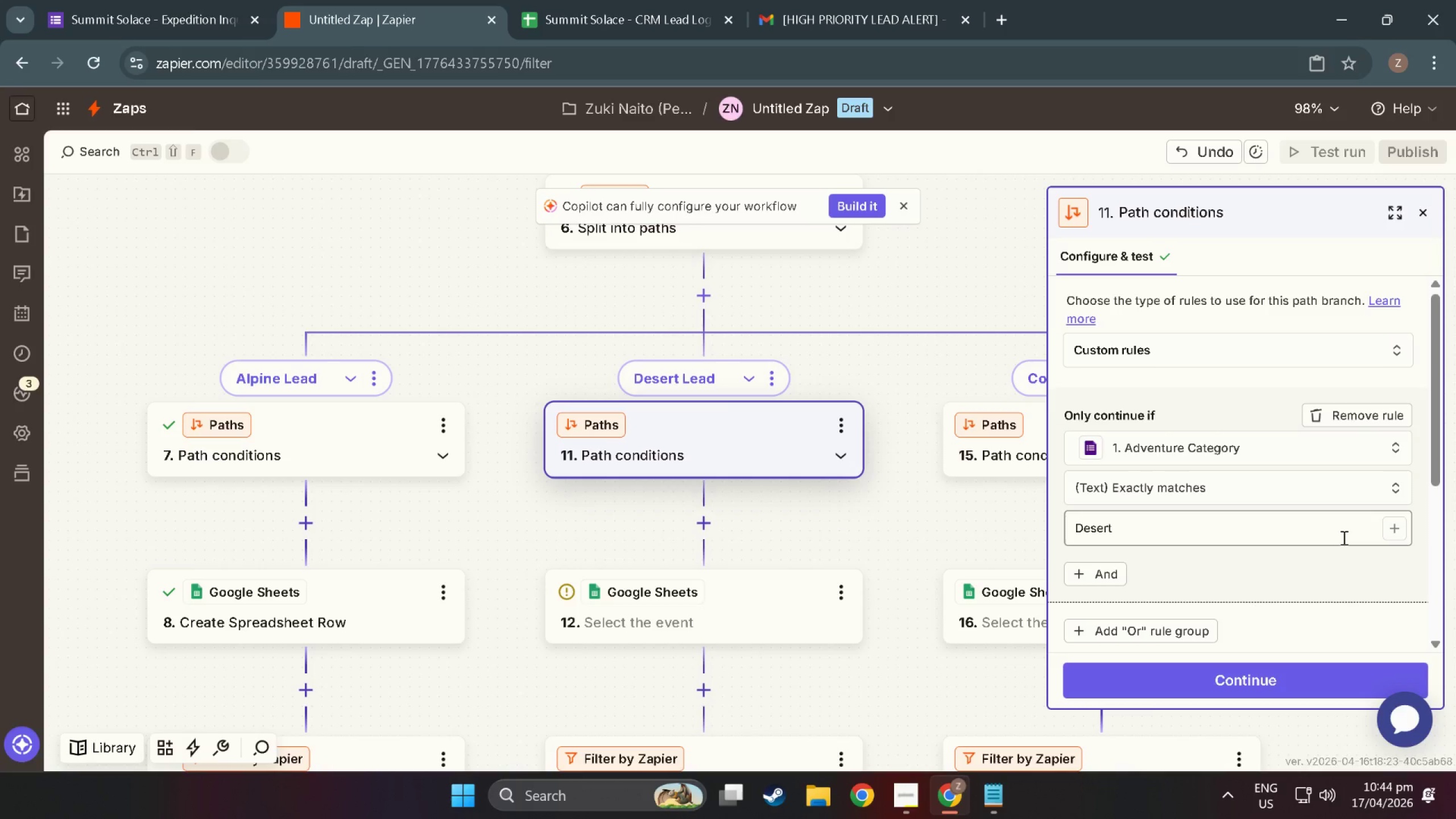 
wait(29.09)
 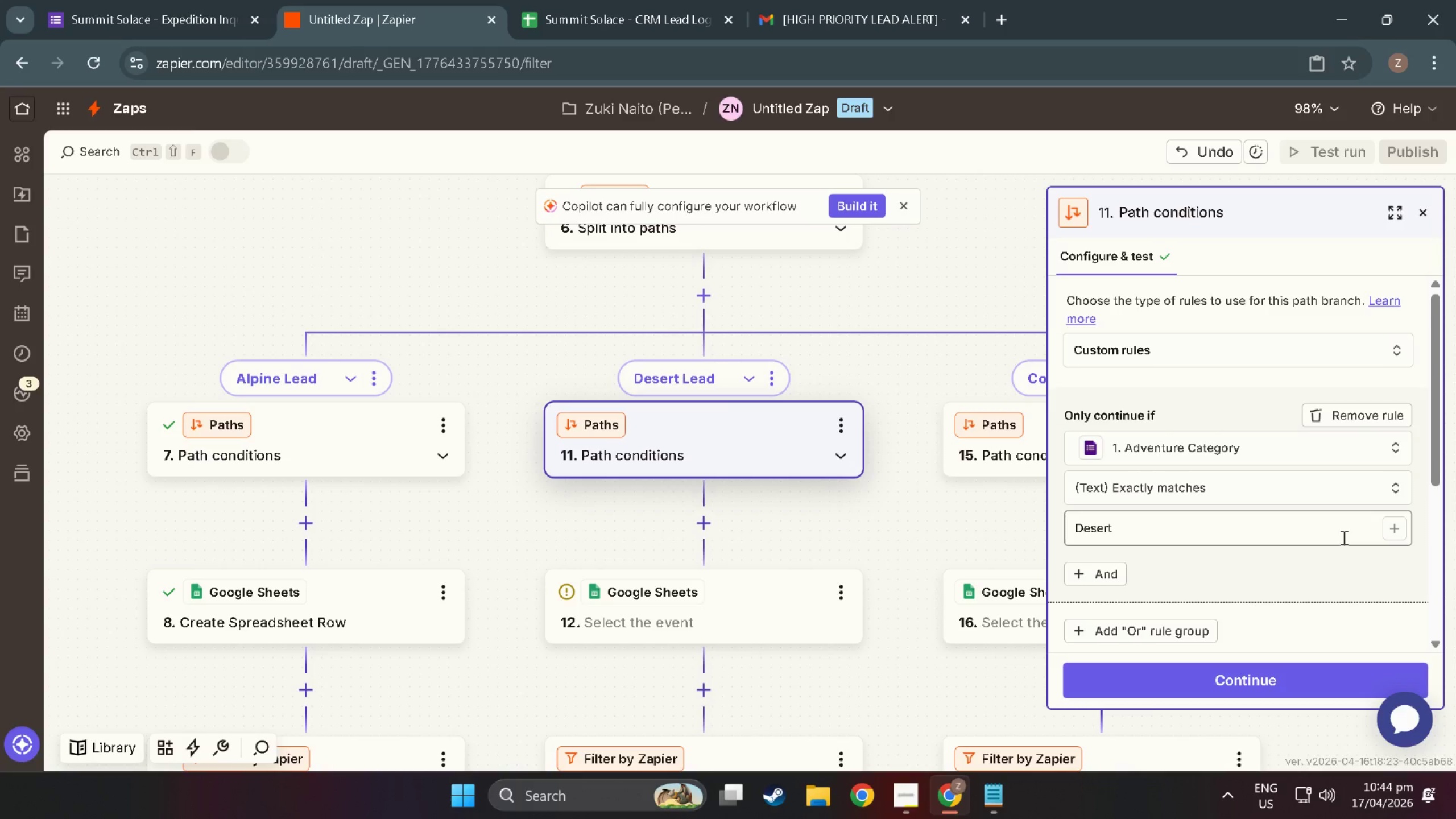 
scroll: coordinate [1205, 550], scroll_direction: down, amount: 4.0
 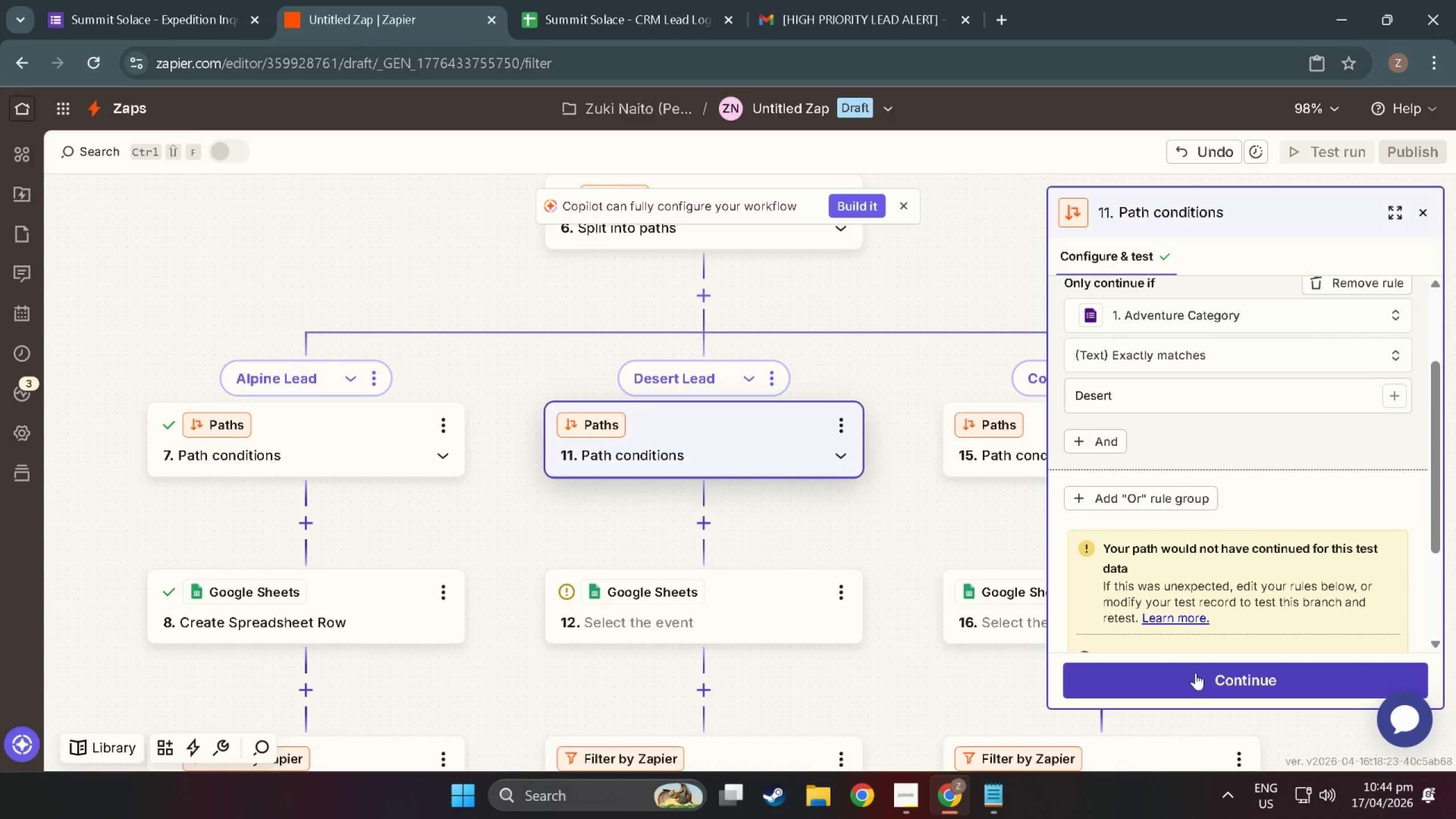 
left_click([1196, 673])
 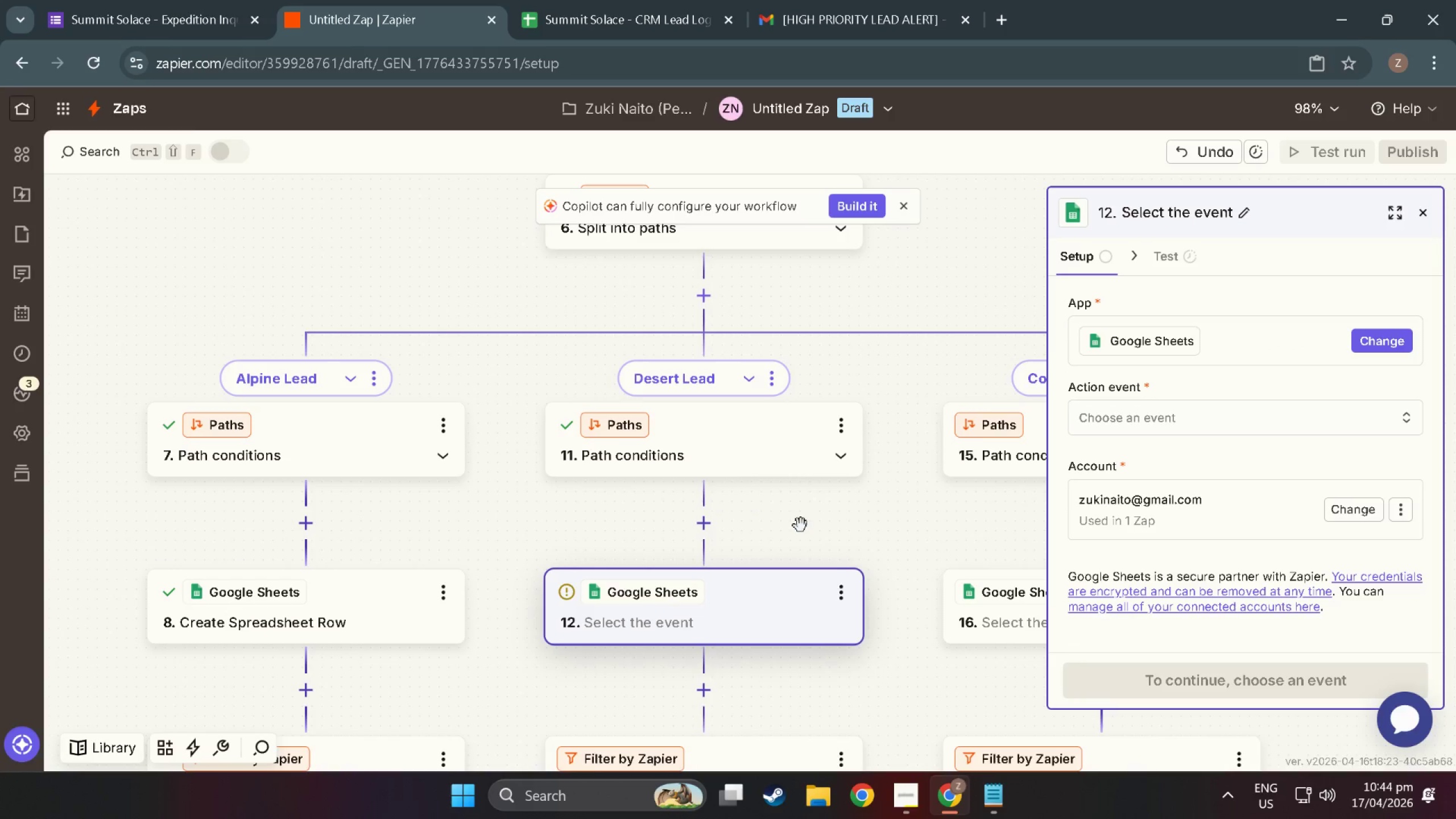 
scroll: coordinate [796, 530], scroll_direction: down, amount: 3.0
 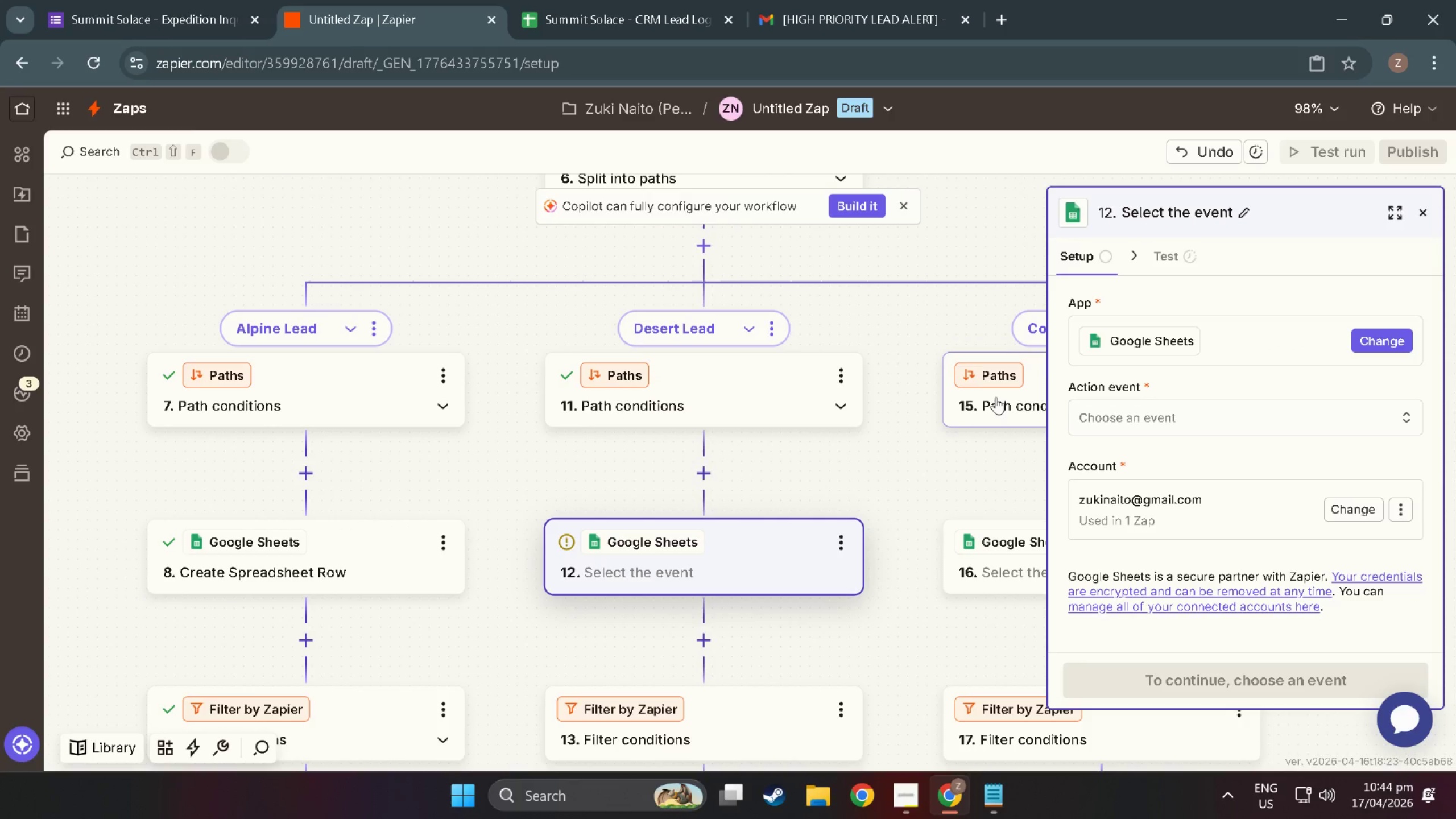 
left_click([996, 403])
 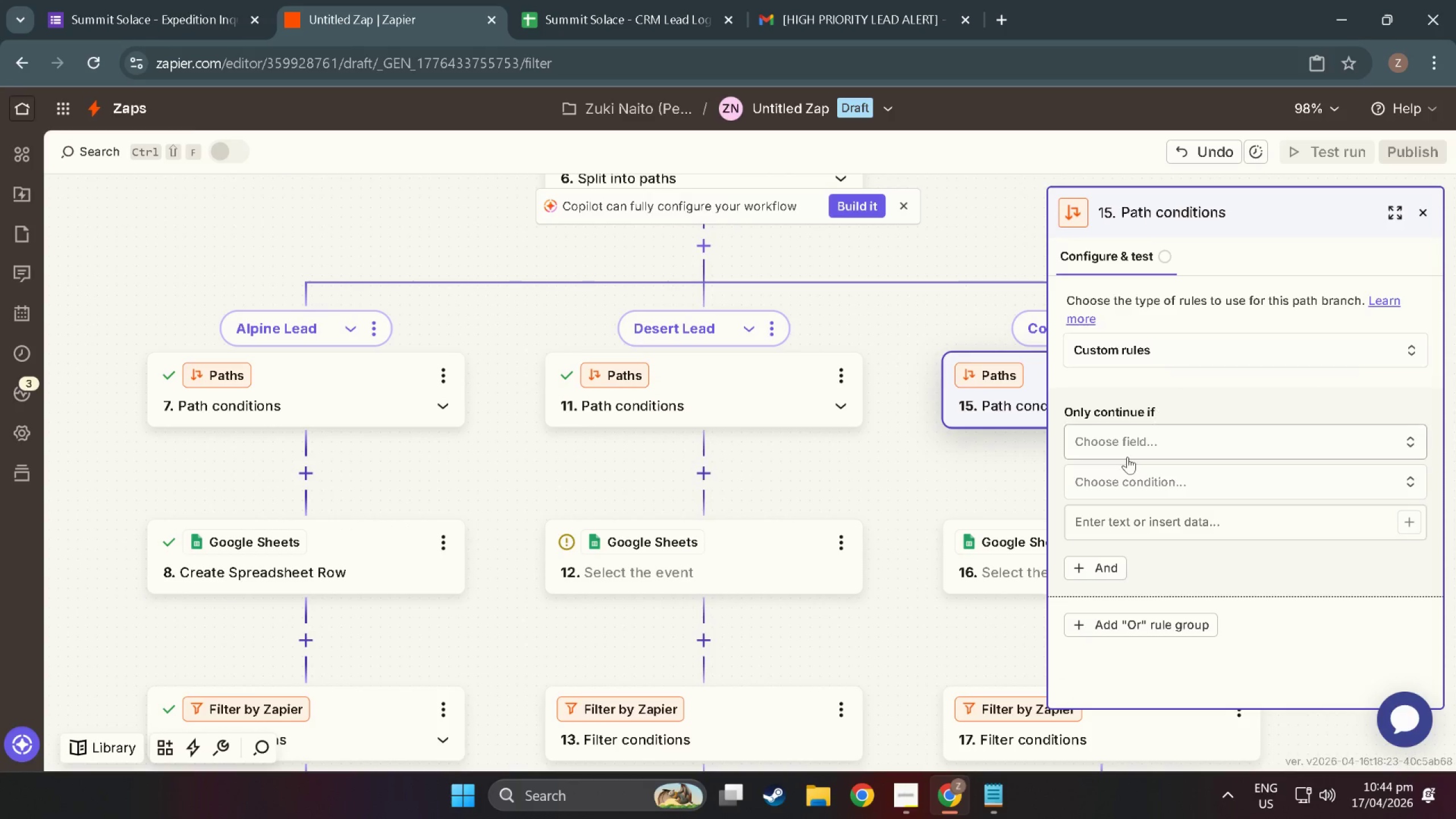 
left_click([1127, 457])
 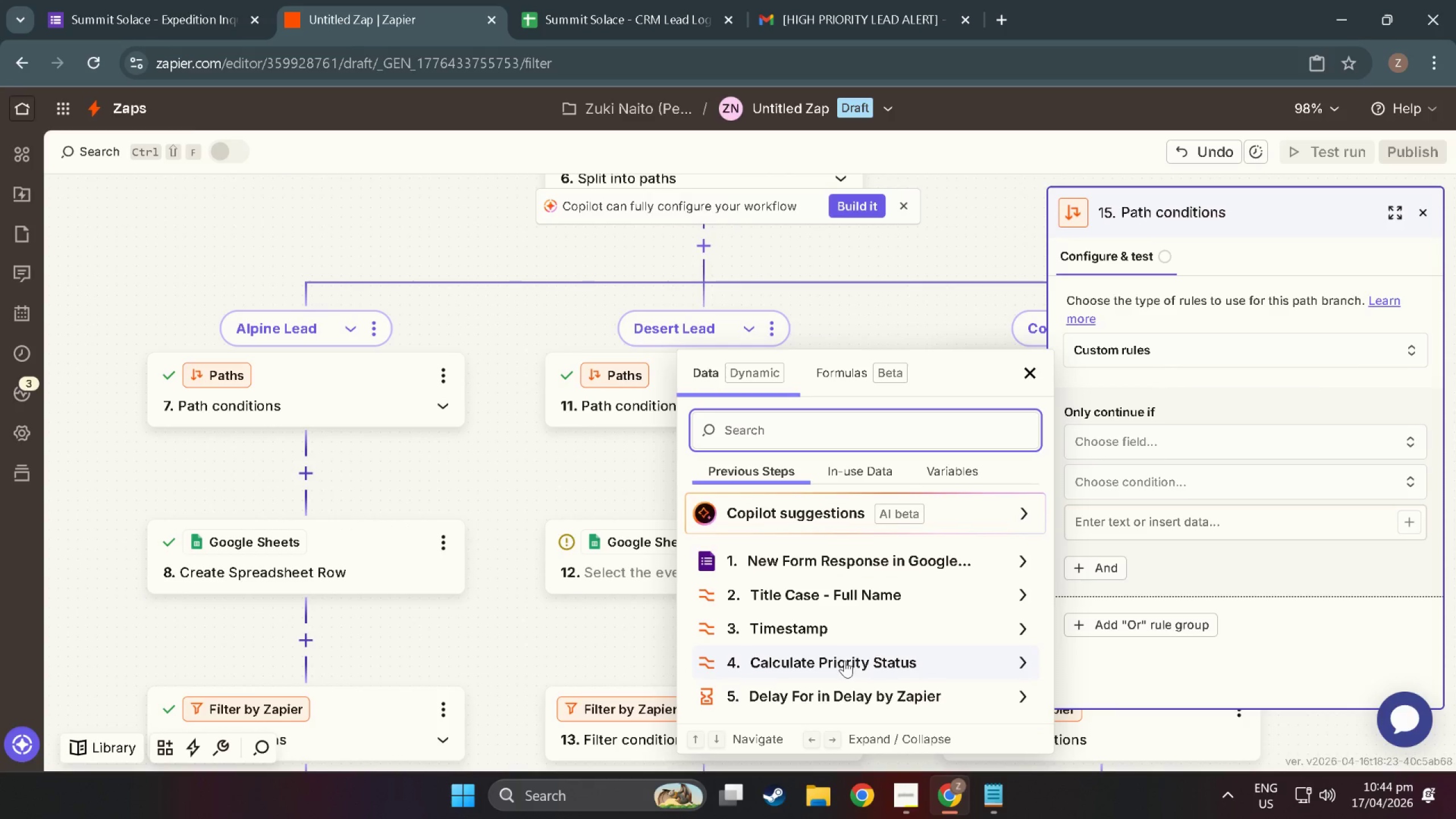 
scroll: coordinate [801, 602], scroll_direction: down, amount: 2.0
 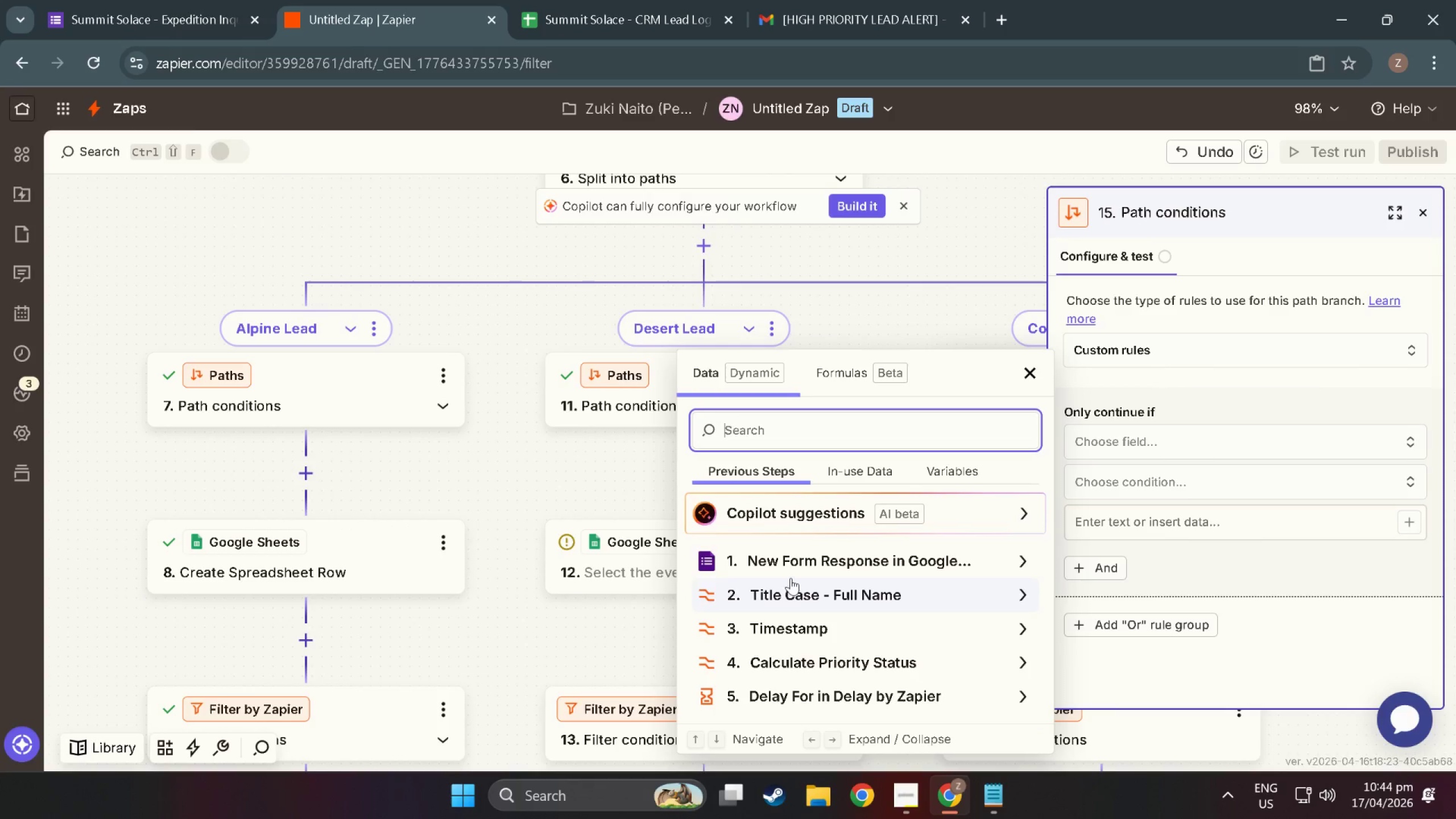 
left_click([791, 562])
 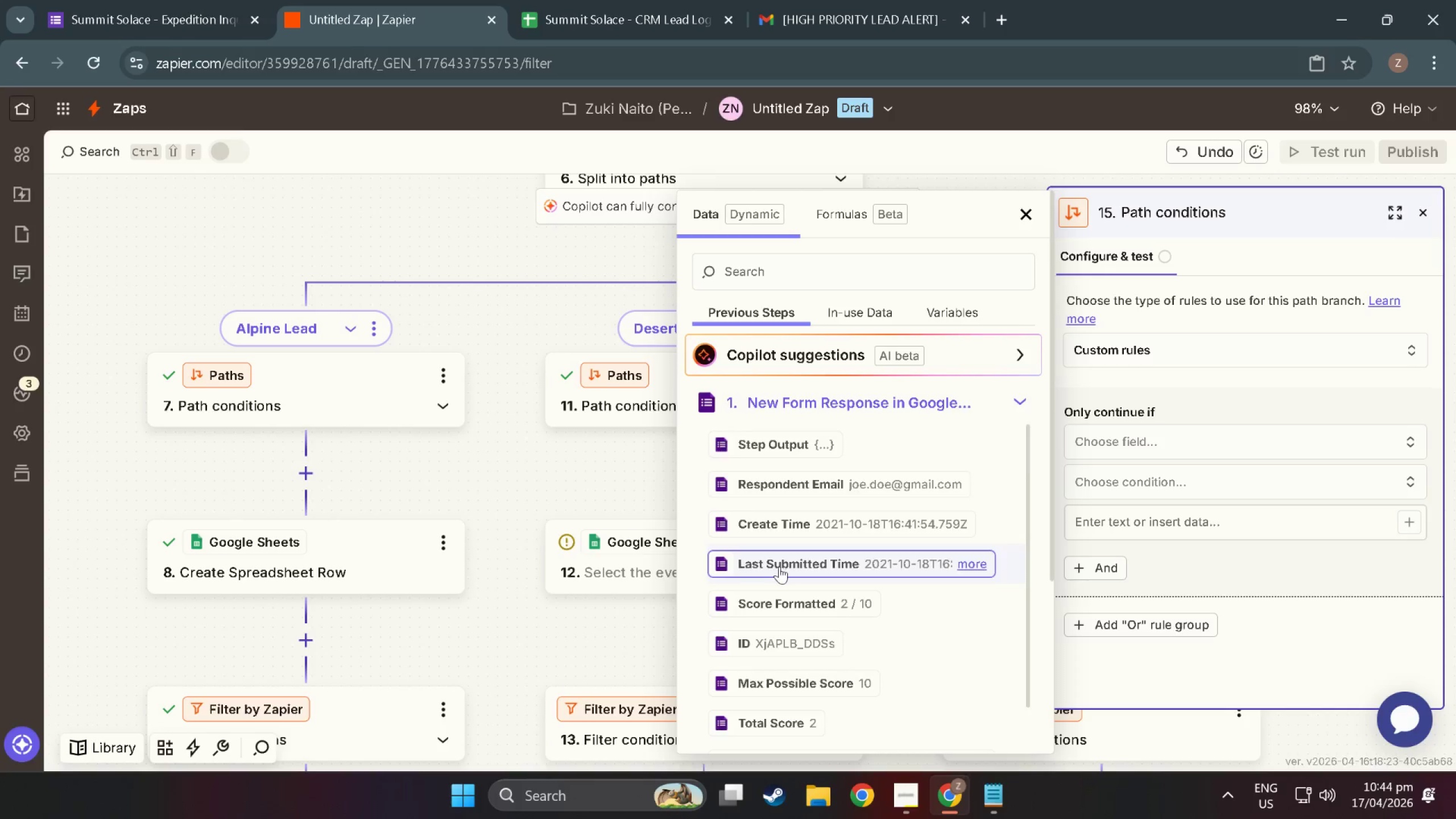 
scroll: coordinate [762, 641], scroll_direction: down, amount: 6.0
 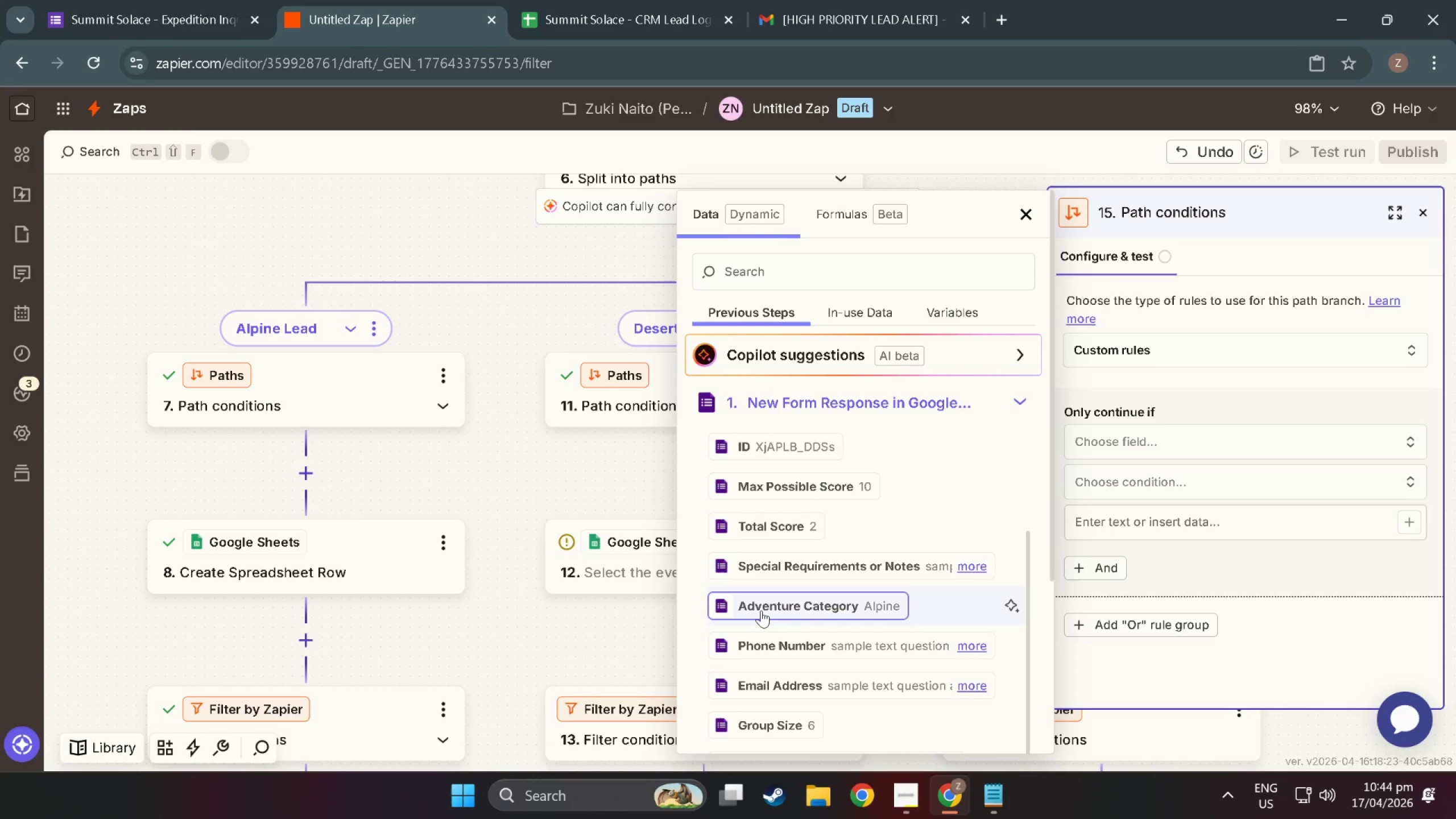 
left_click([761, 610])
 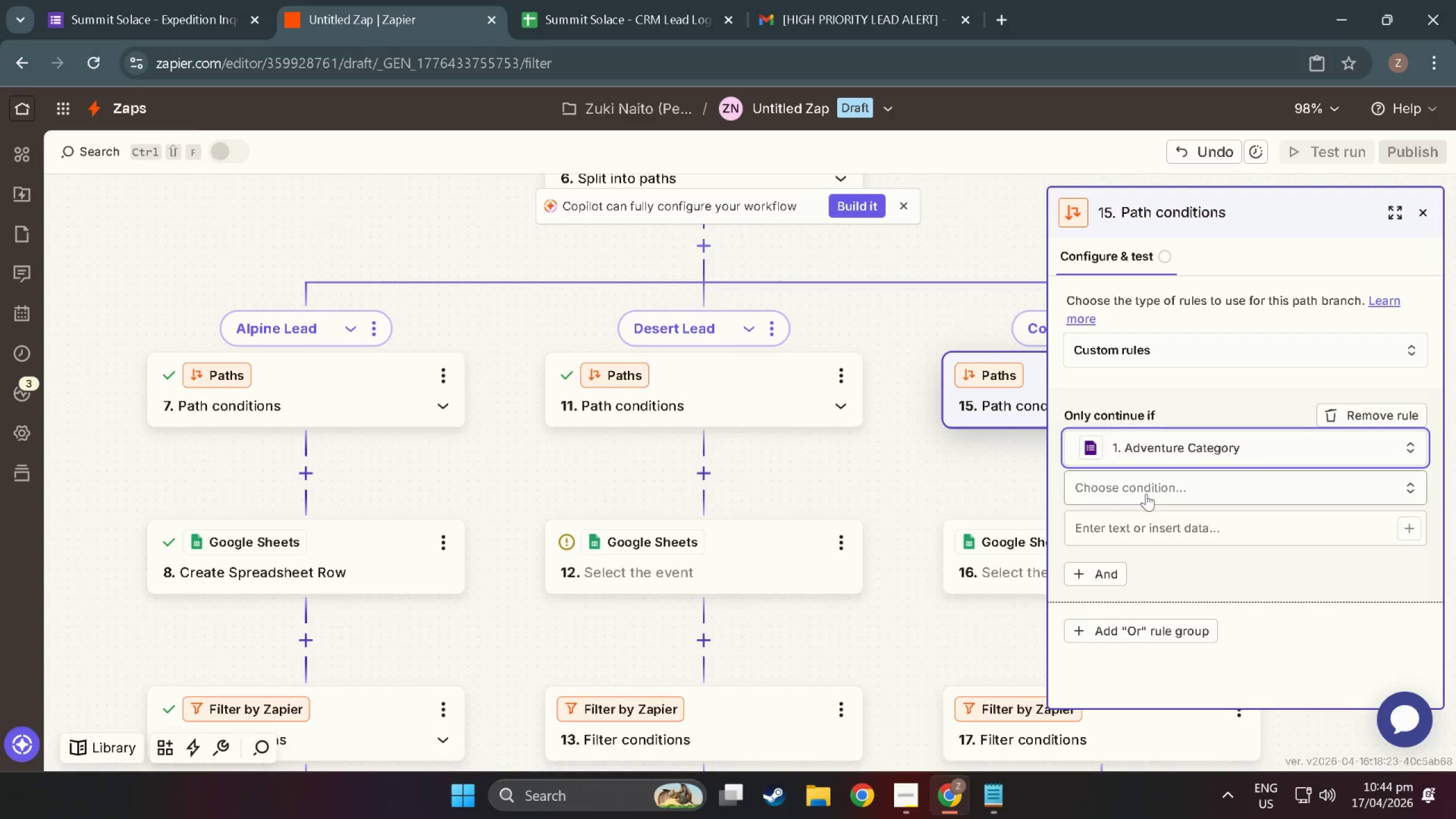 
left_click([1149, 489])
 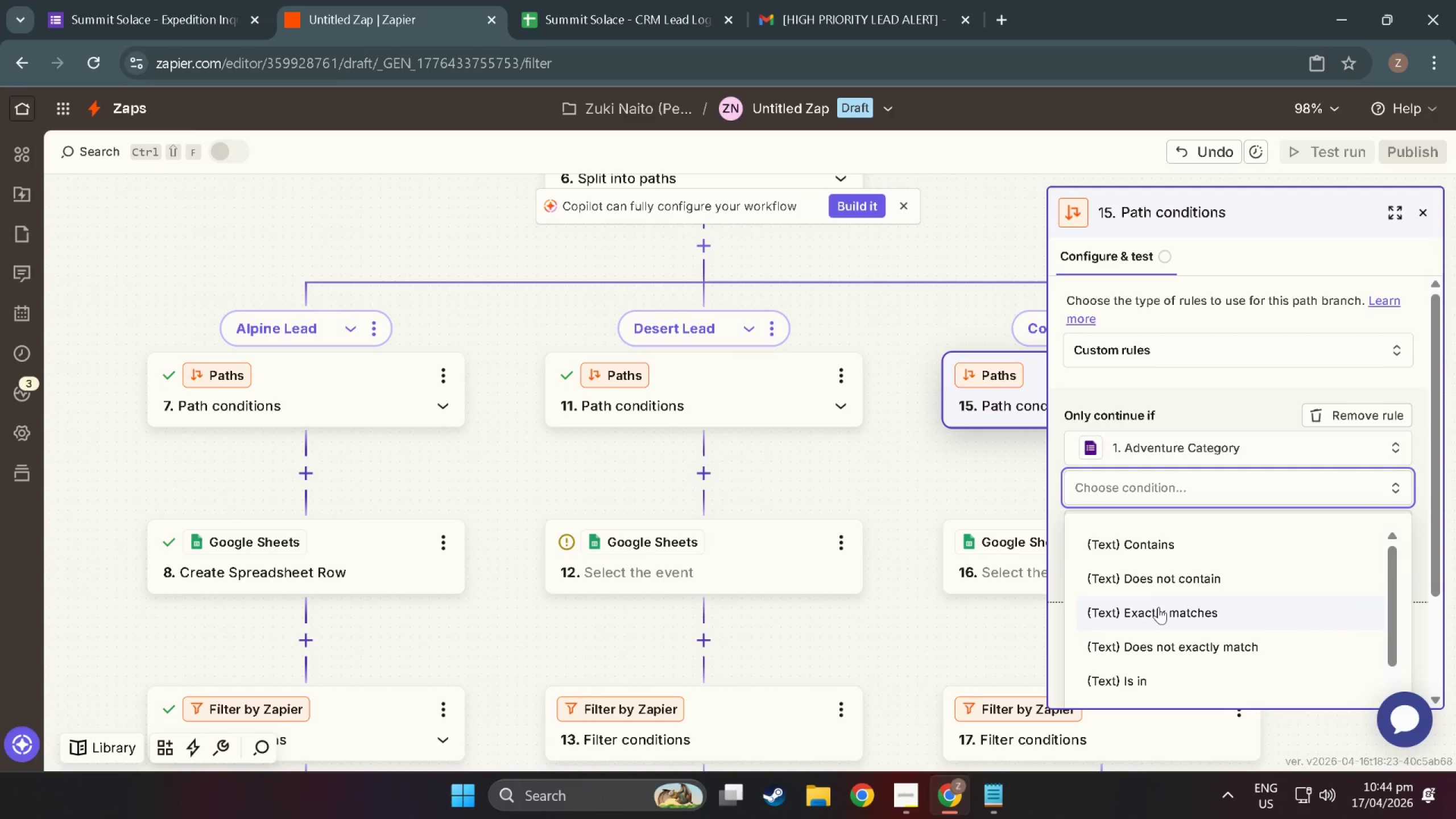 
left_click([1159, 609])
 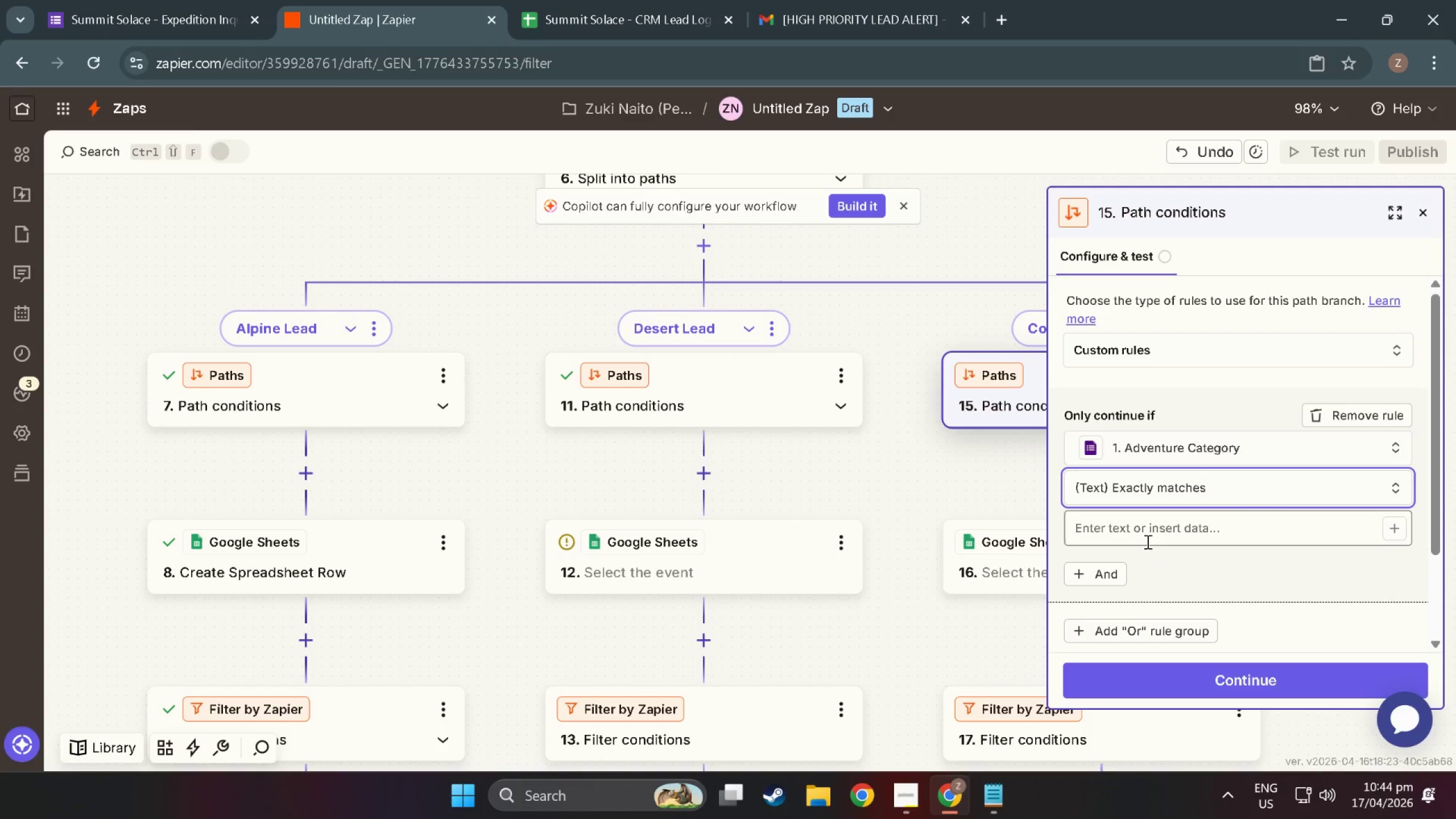 
left_click([1147, 541])
 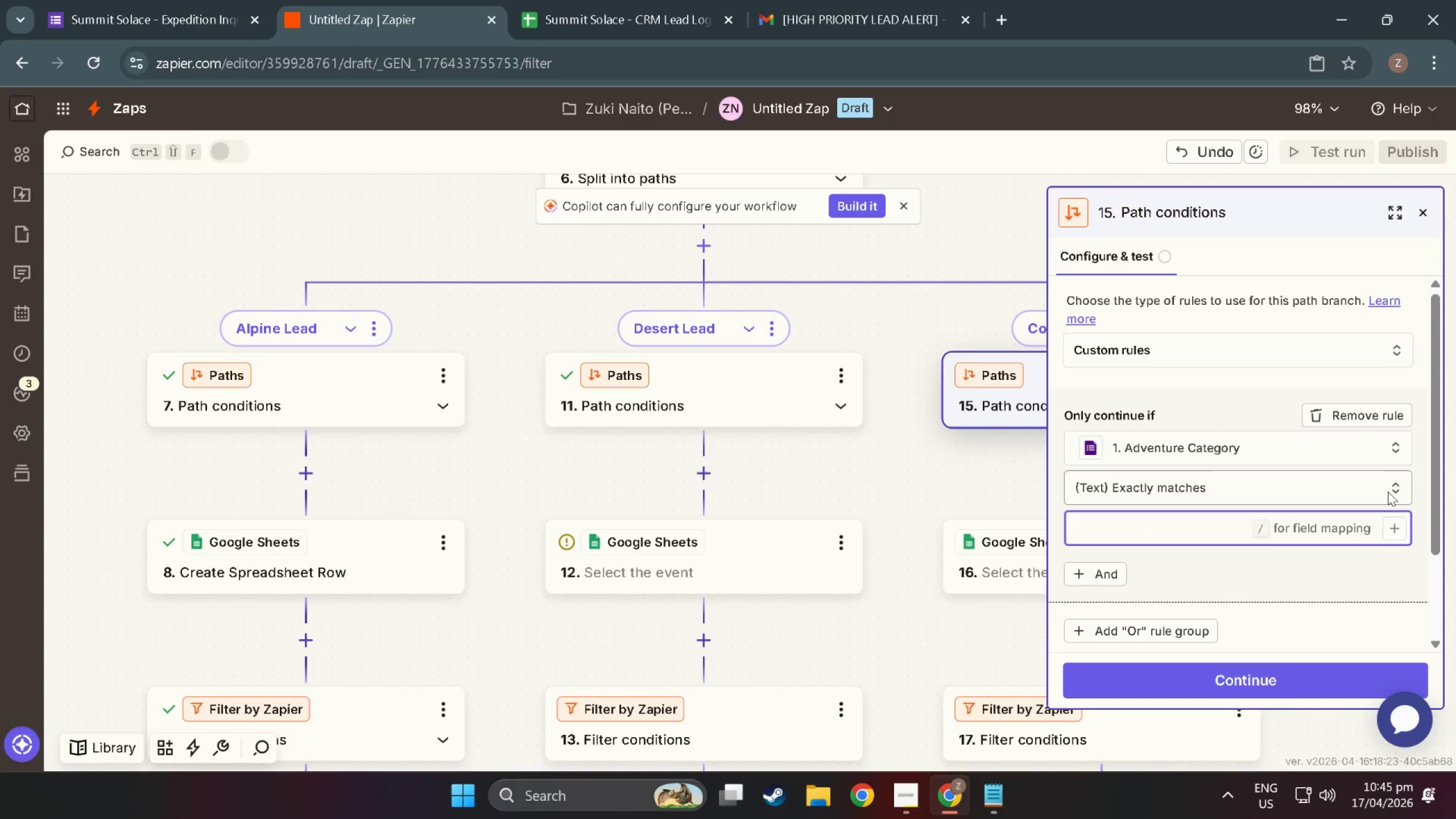 
wait(20.26)
 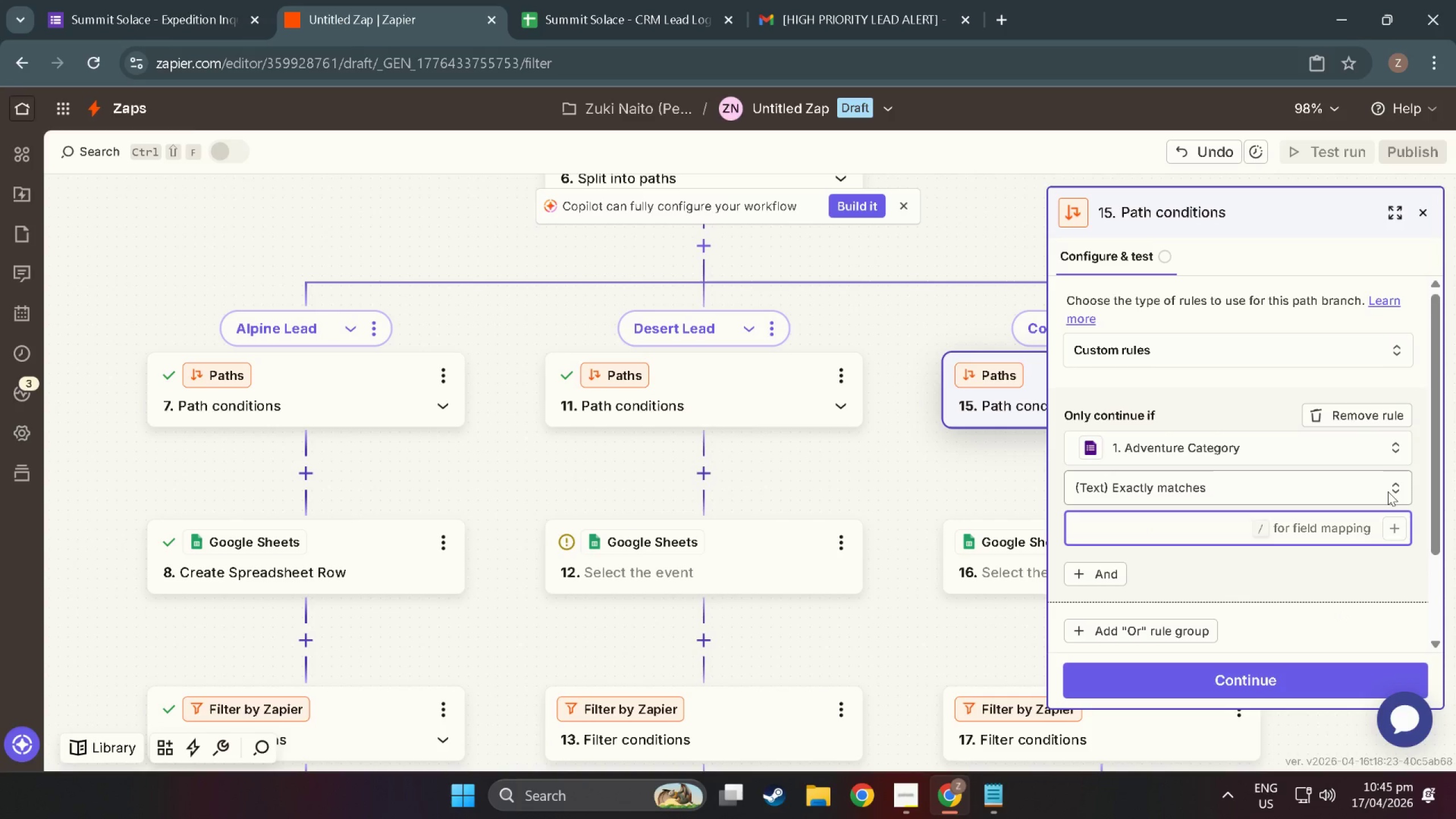 
left_click([1244, 527])
 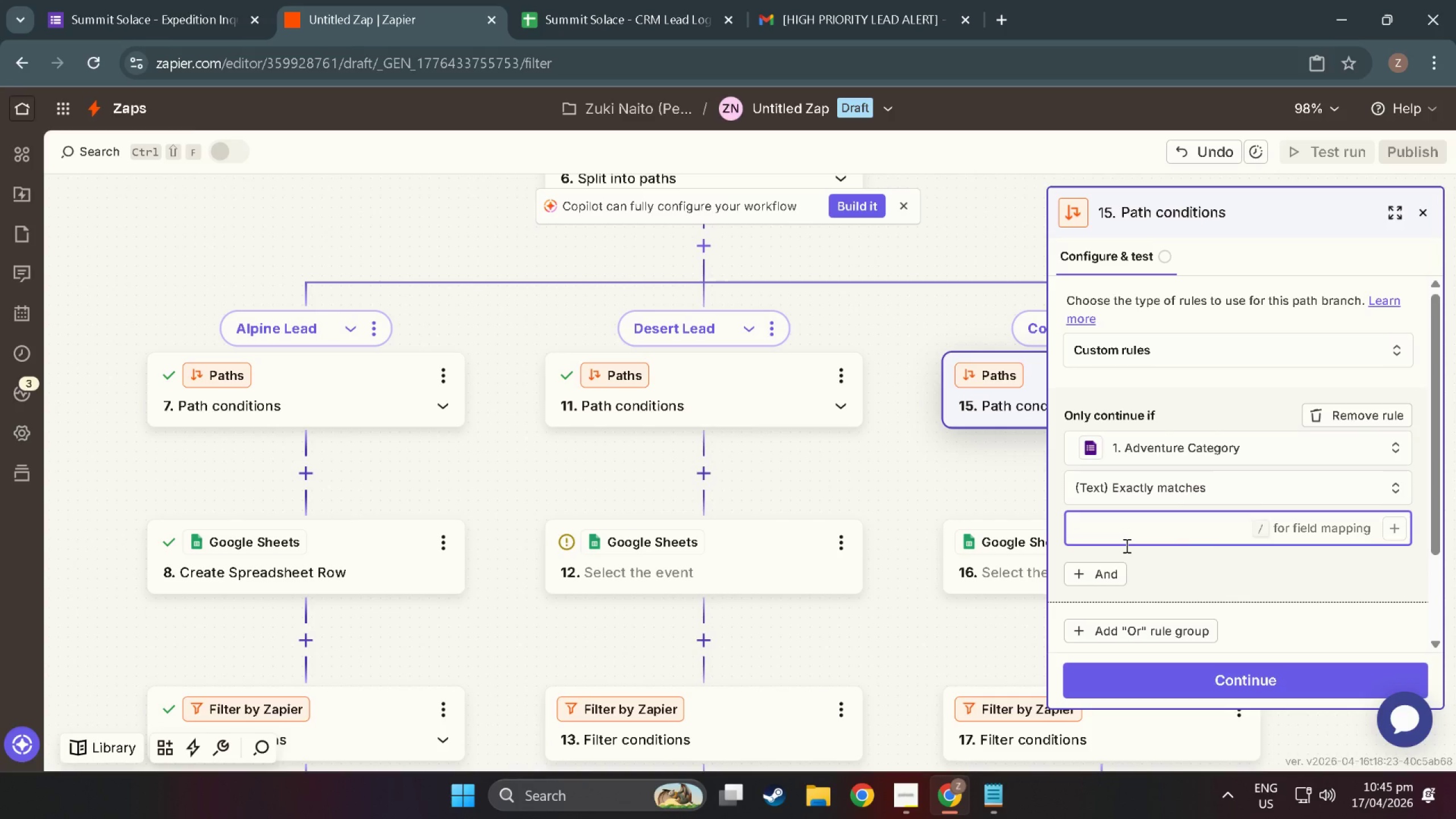 
type(Coastal)
 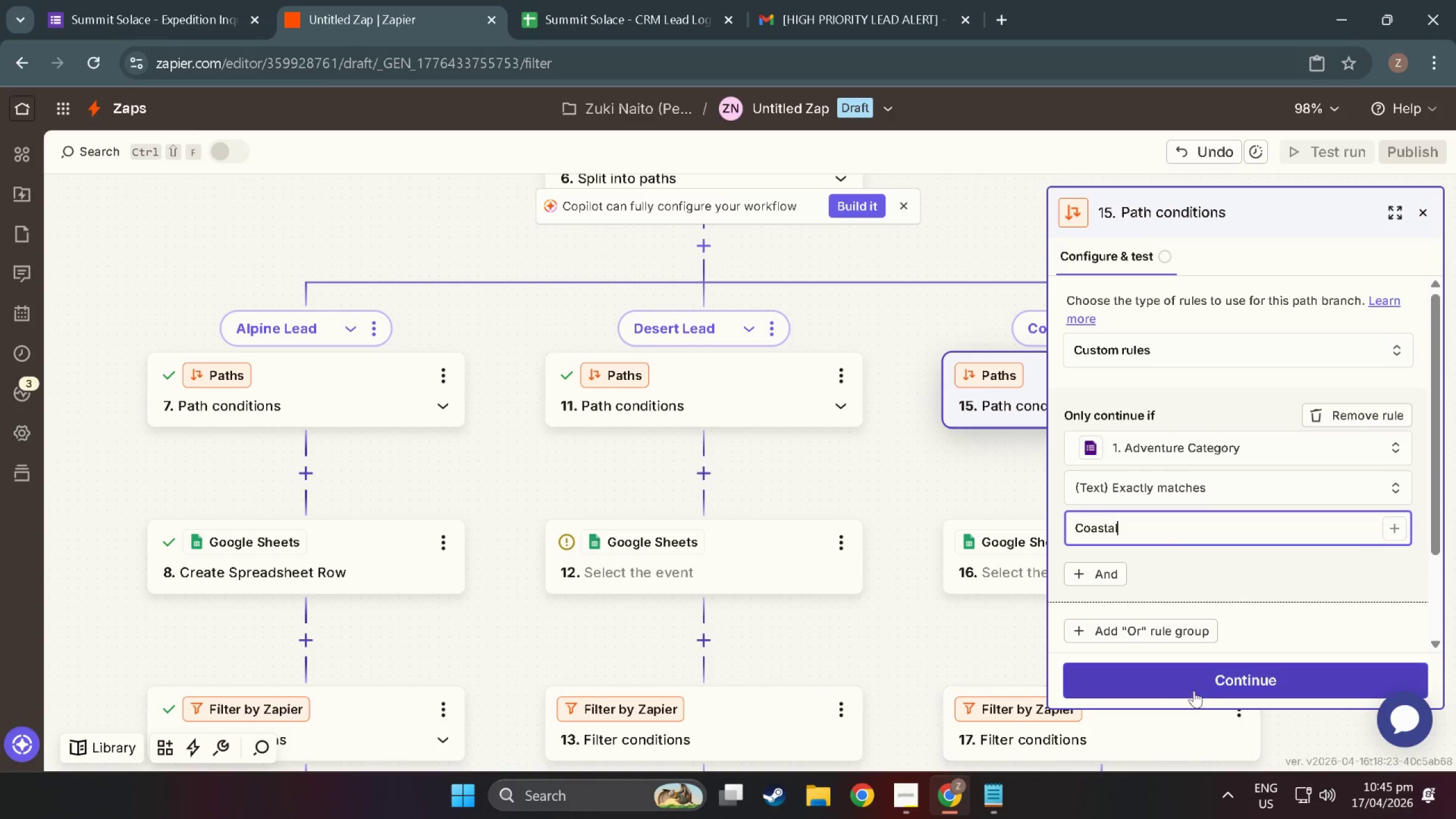 
left_click([1192, 688])
 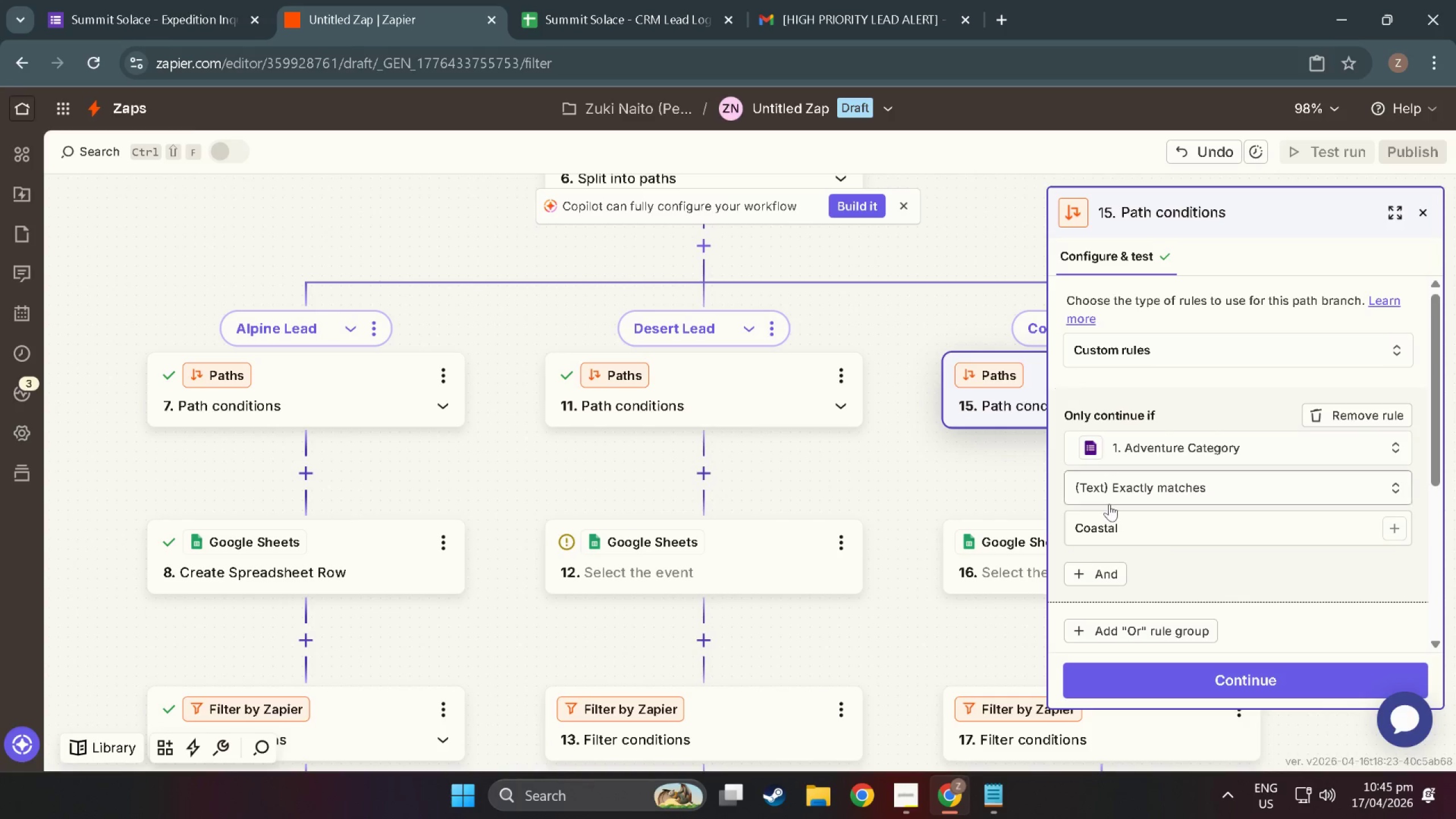 
scroll: coordinate [1284, 382], scroll_direction: down, amount: 11.0
 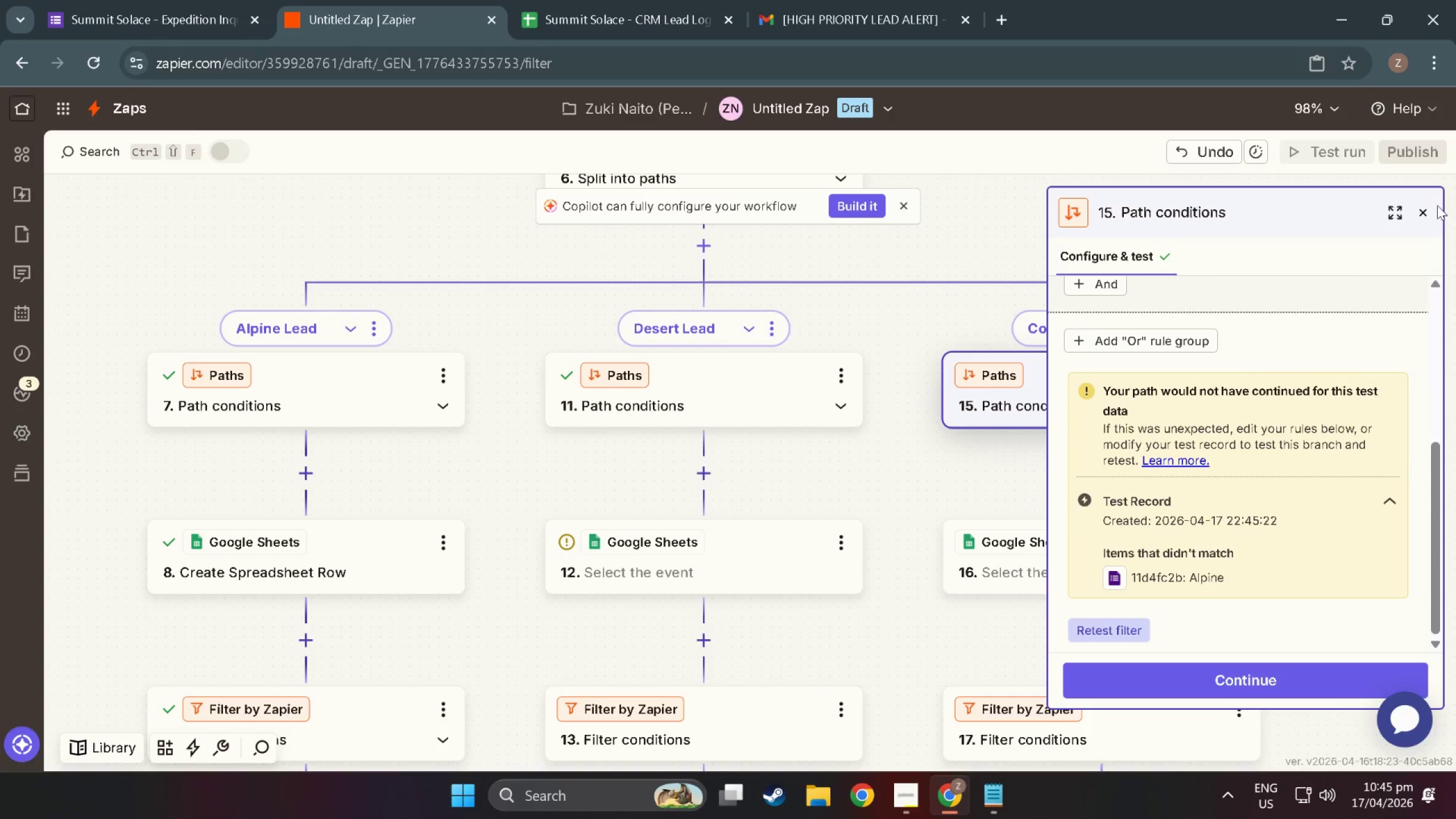 
left_click([1418, 210])
 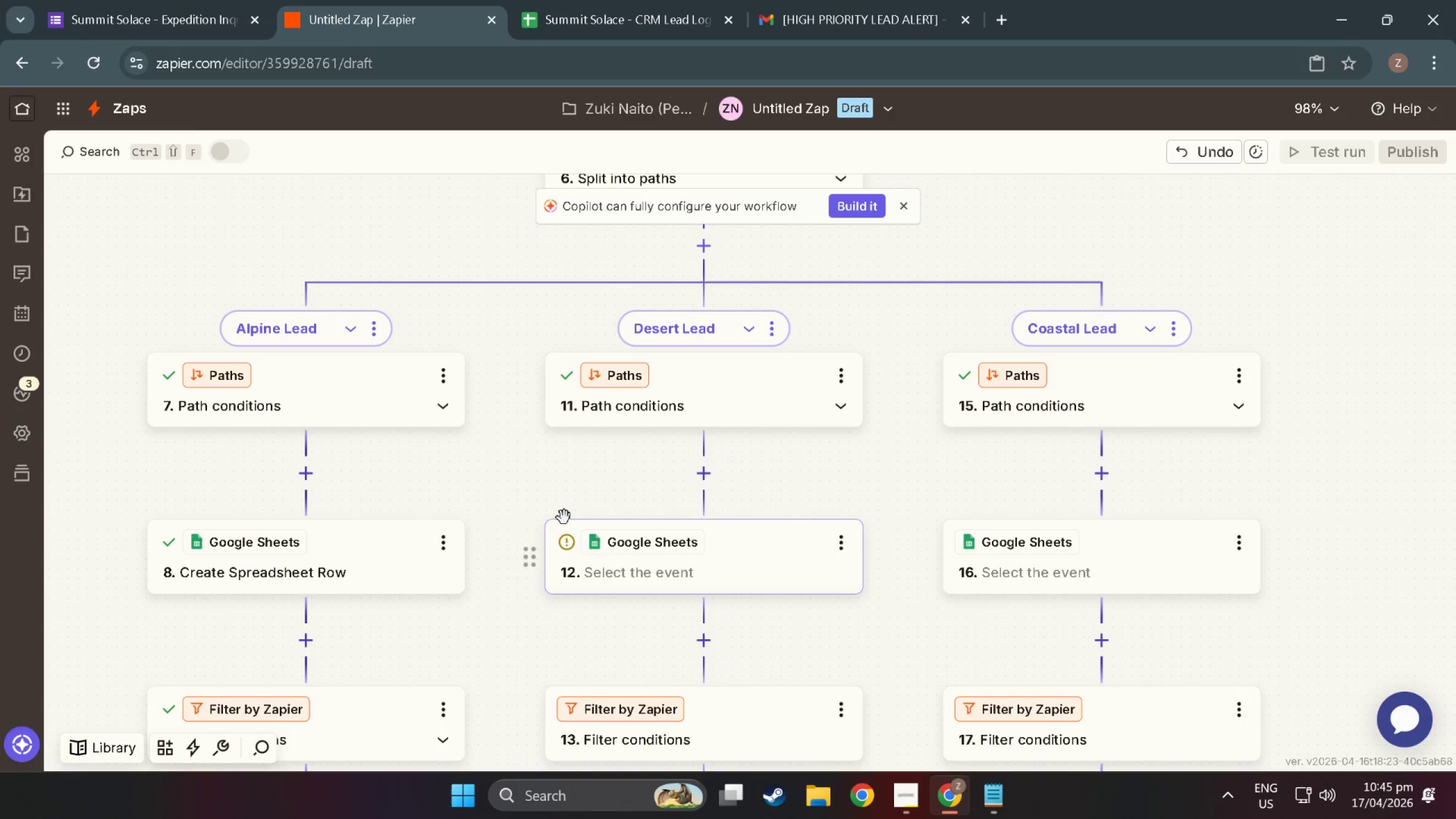 
wait(6.42)
 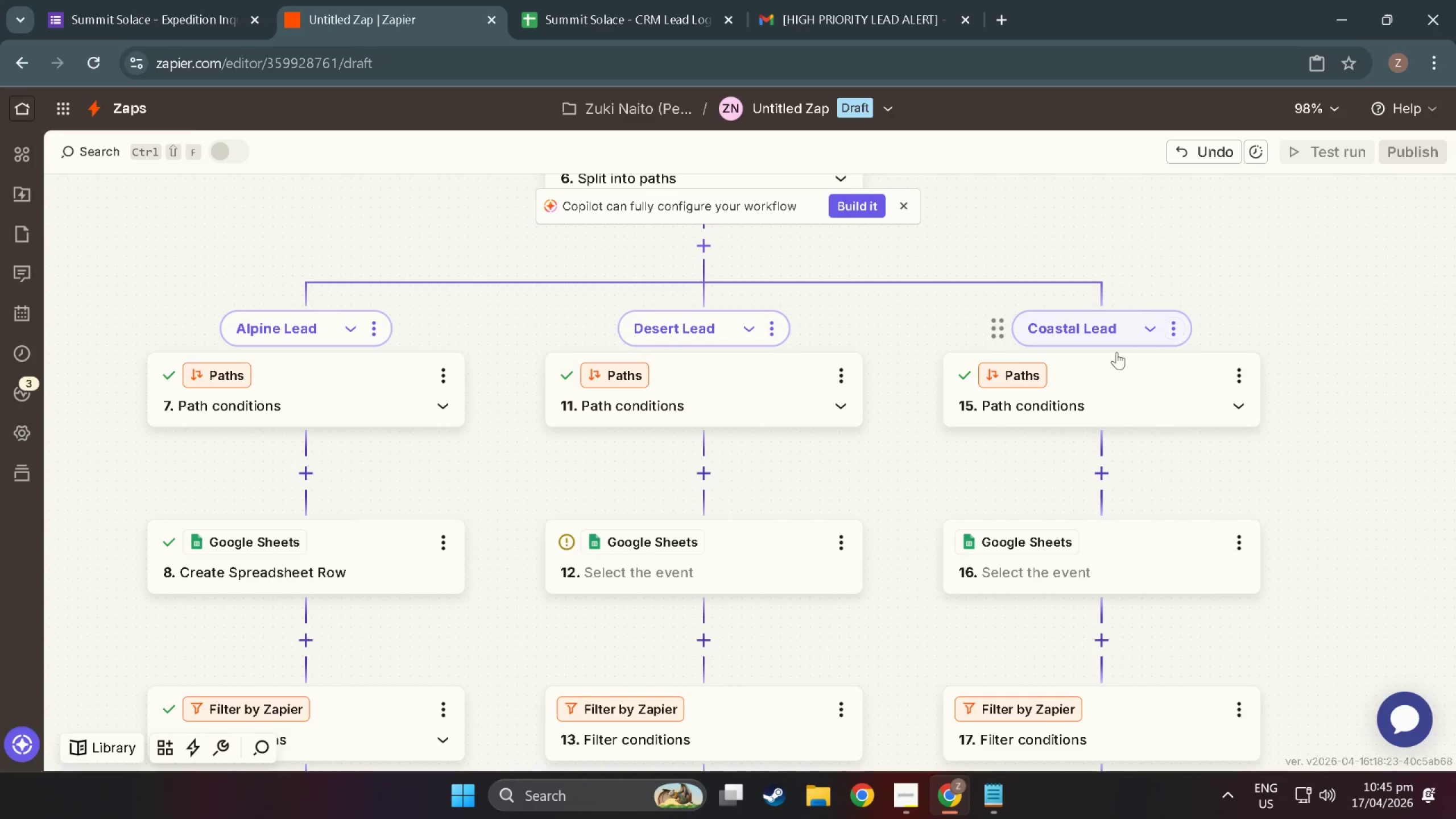 
left_click([614, 550])
 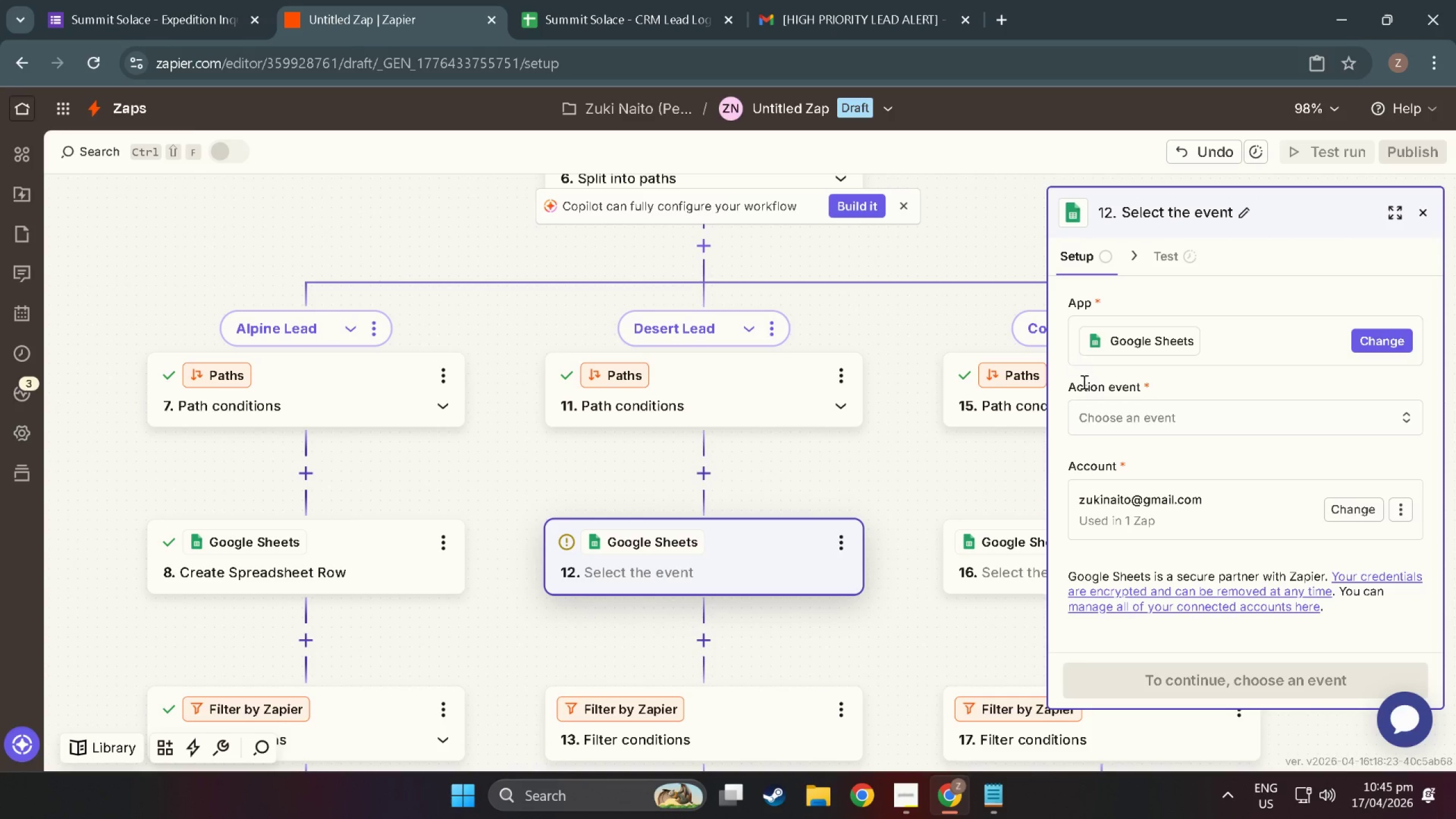 
left_click([1095, 410])
 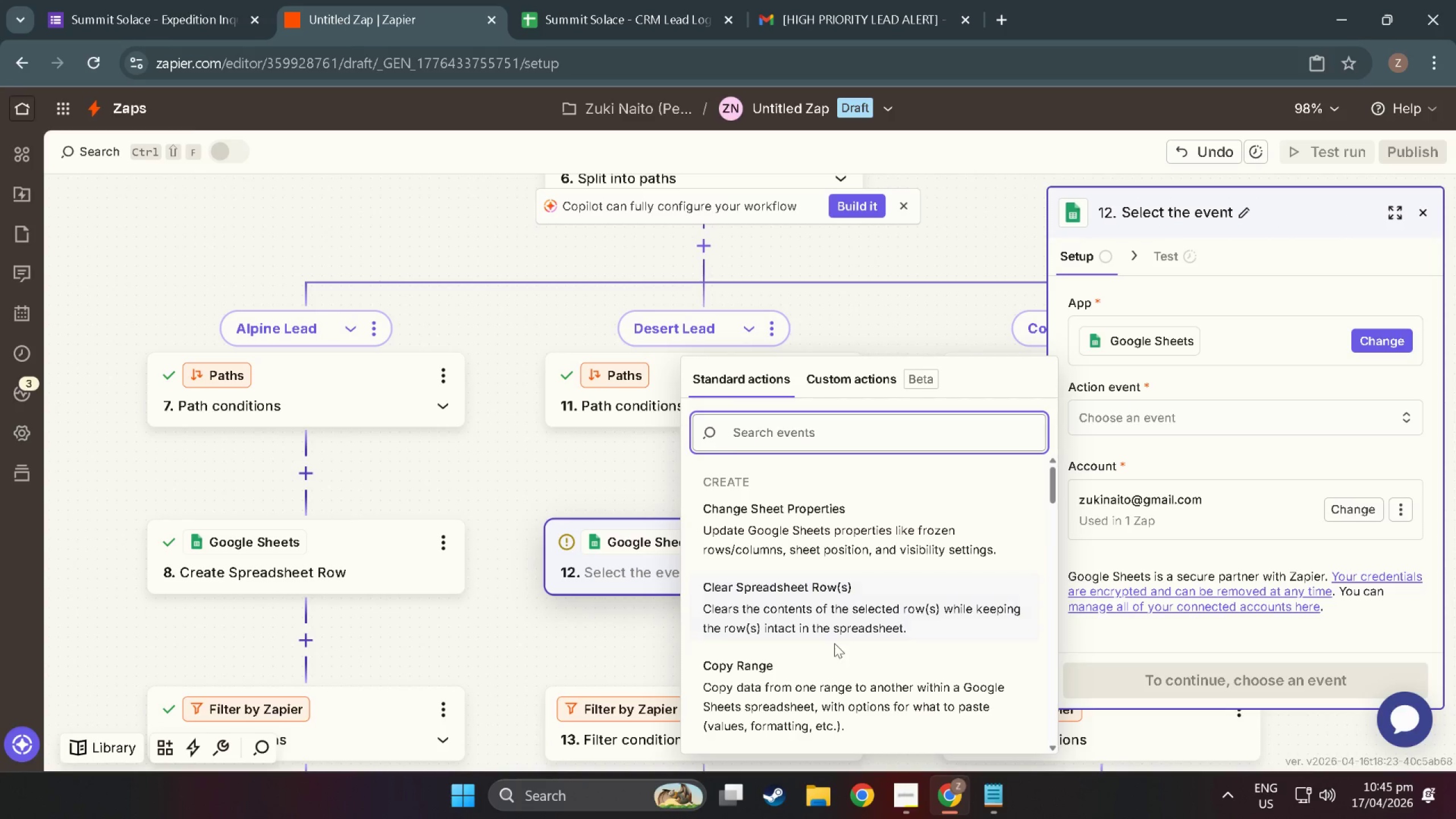 
scroll: coordinate [775, 603], scroll_direction: down, amount: 43.0
 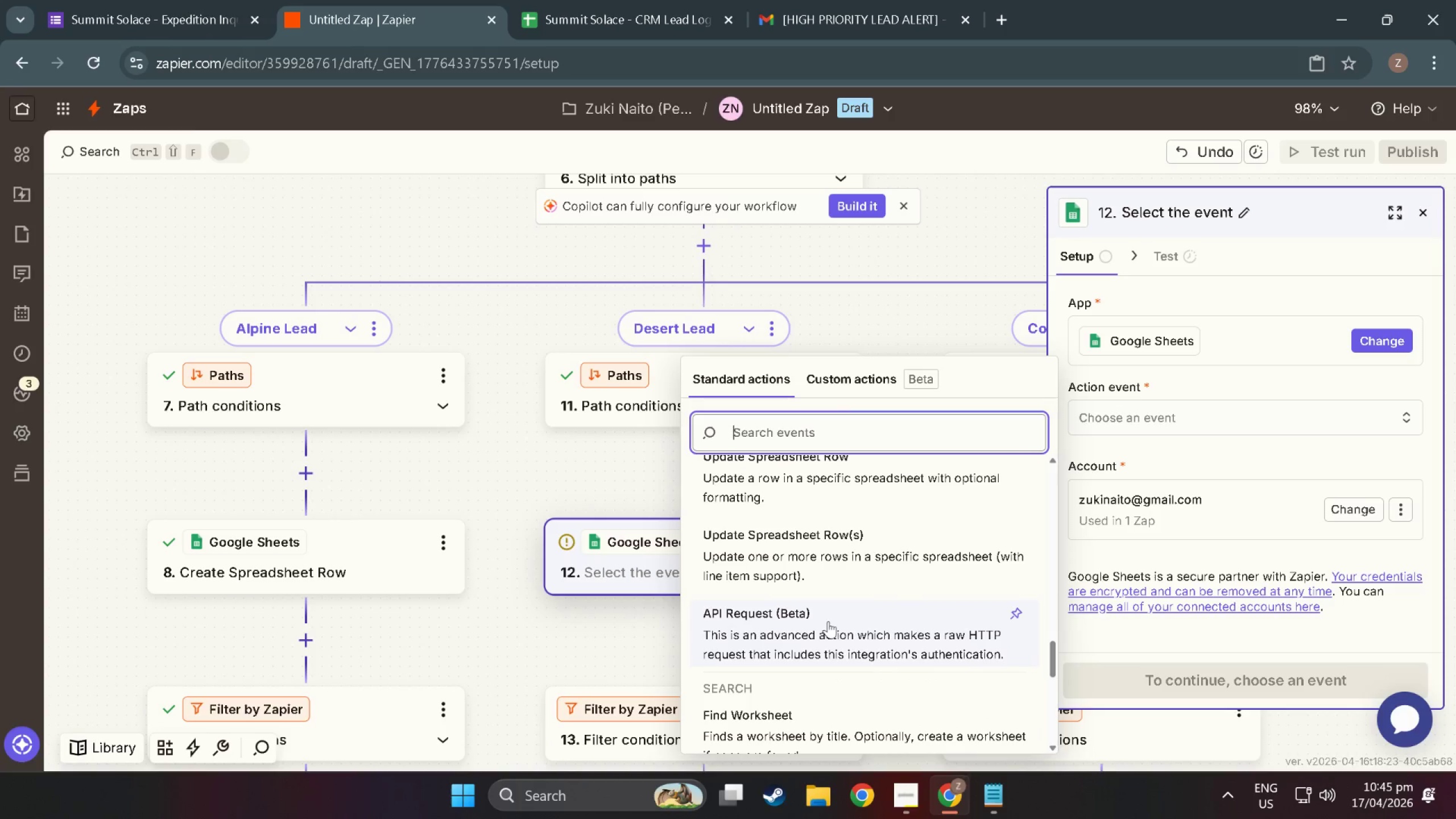 
scroll: coordinate [828, 615], scroll_direction: down, amount: 11.0
 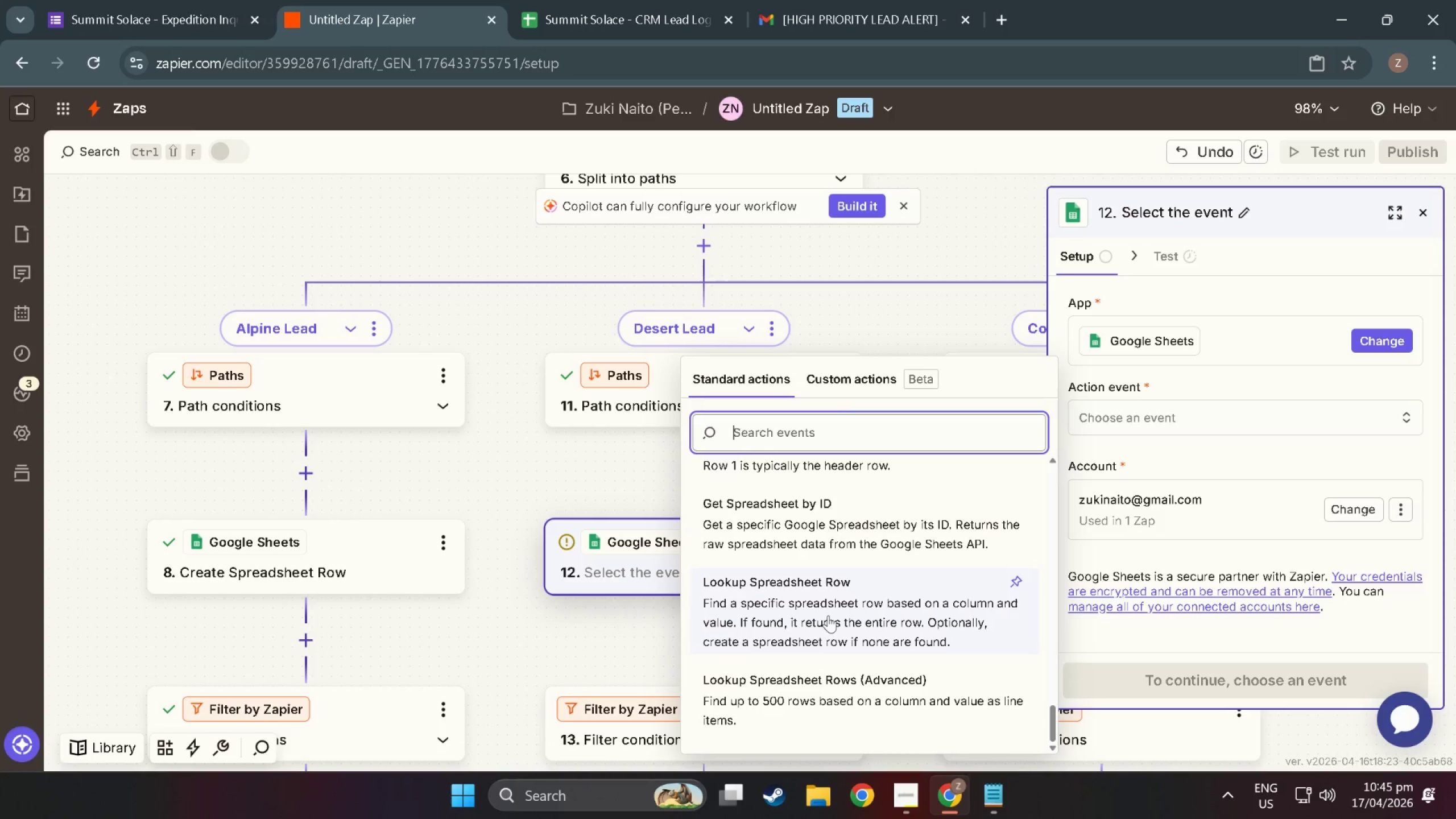 
scroll: coordinate [834, 644], scroll_direction: none, amount: 0.0
 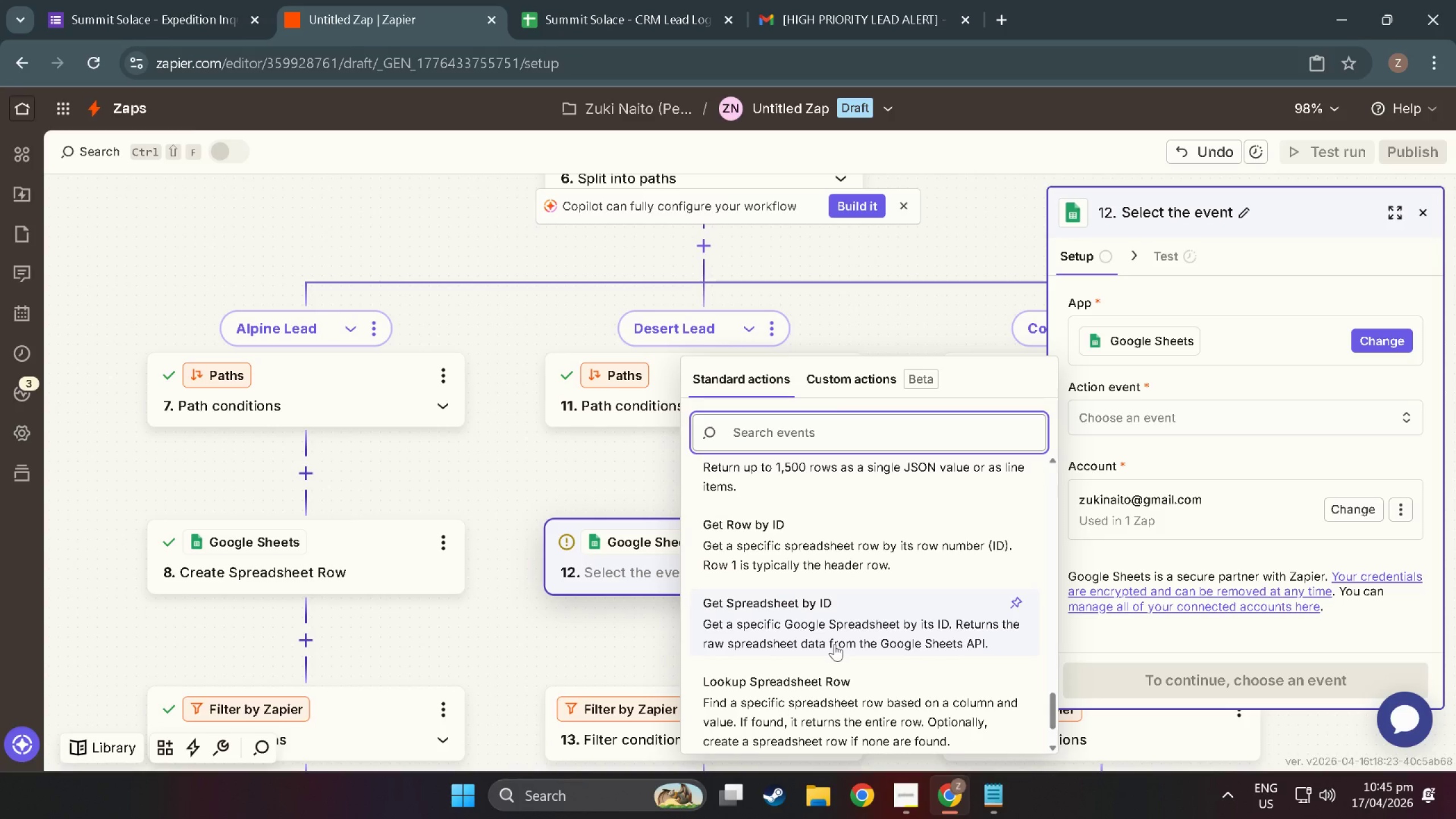 
scroll: coordinate [834, 644], scroll_direction: up, amount: 6.0
 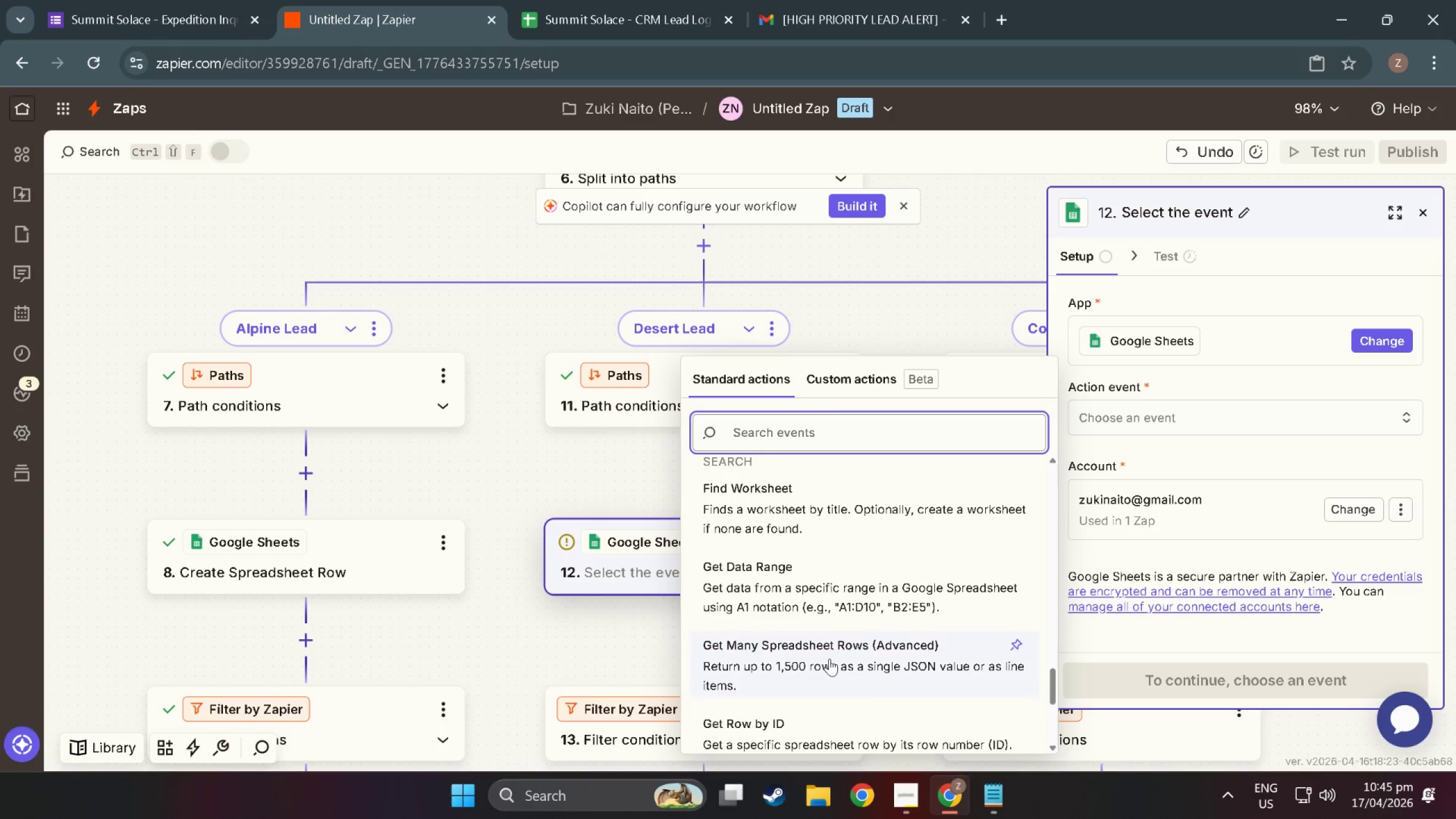 
scroll: coordinate [829, 659], scroll_direction: up, amount: 8.0
 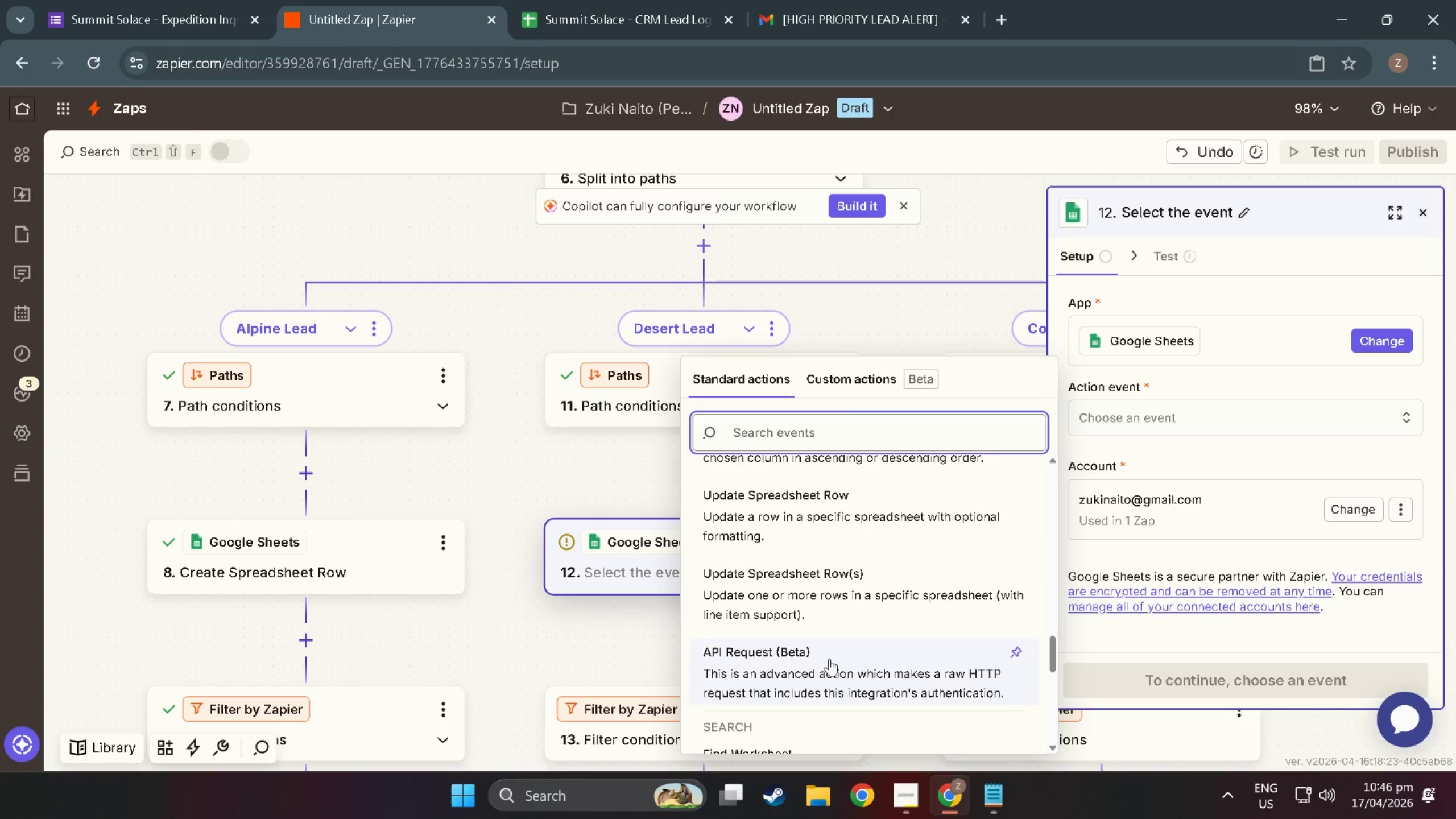 
scroll: coordinate [790, 506], scroll_direction: up, amount: 23.0
 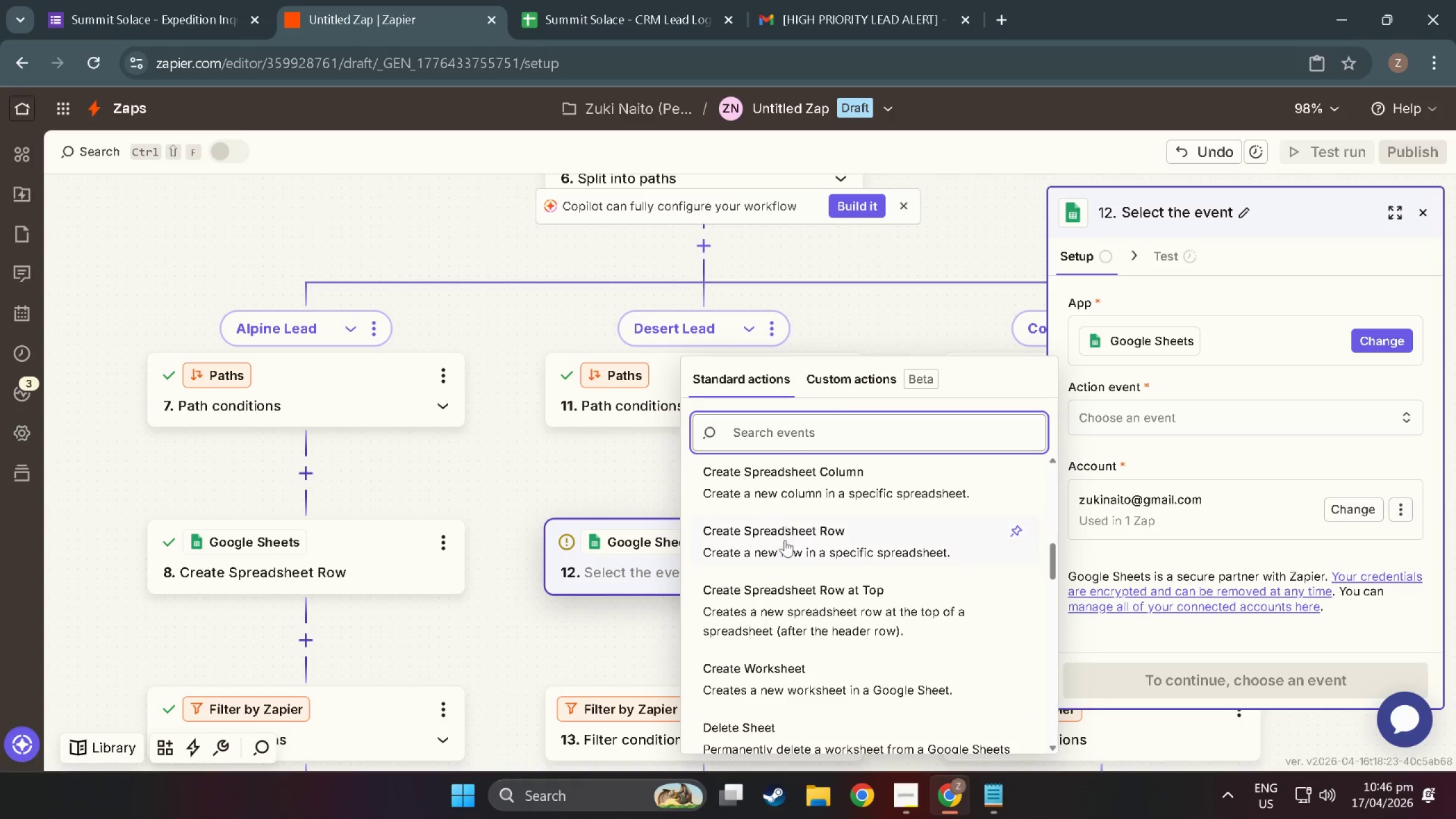 
left_click([785, 540])
 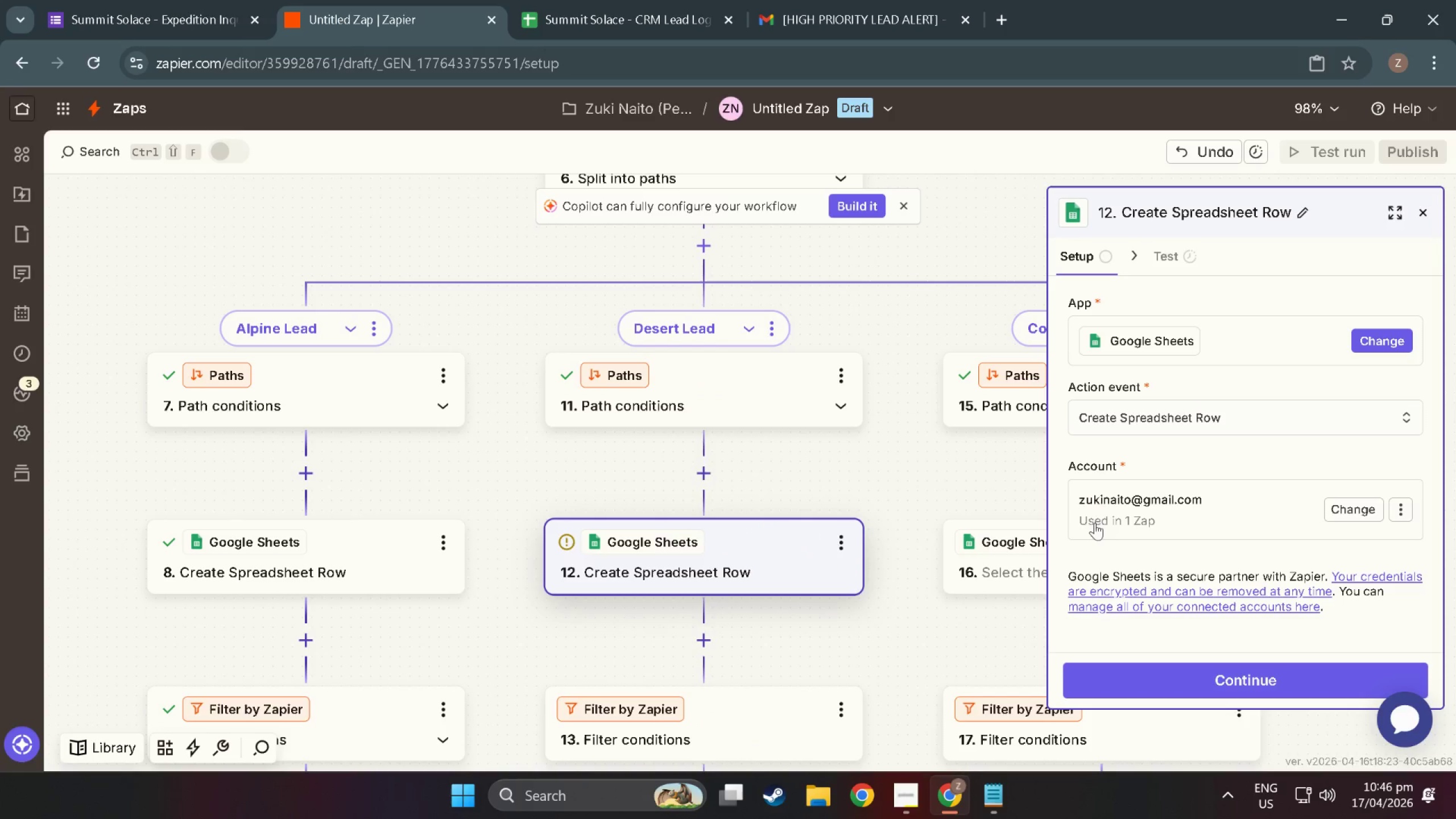 
scroll: coordinate [1193, 596], scroll_direction: down, amount: 2.0
 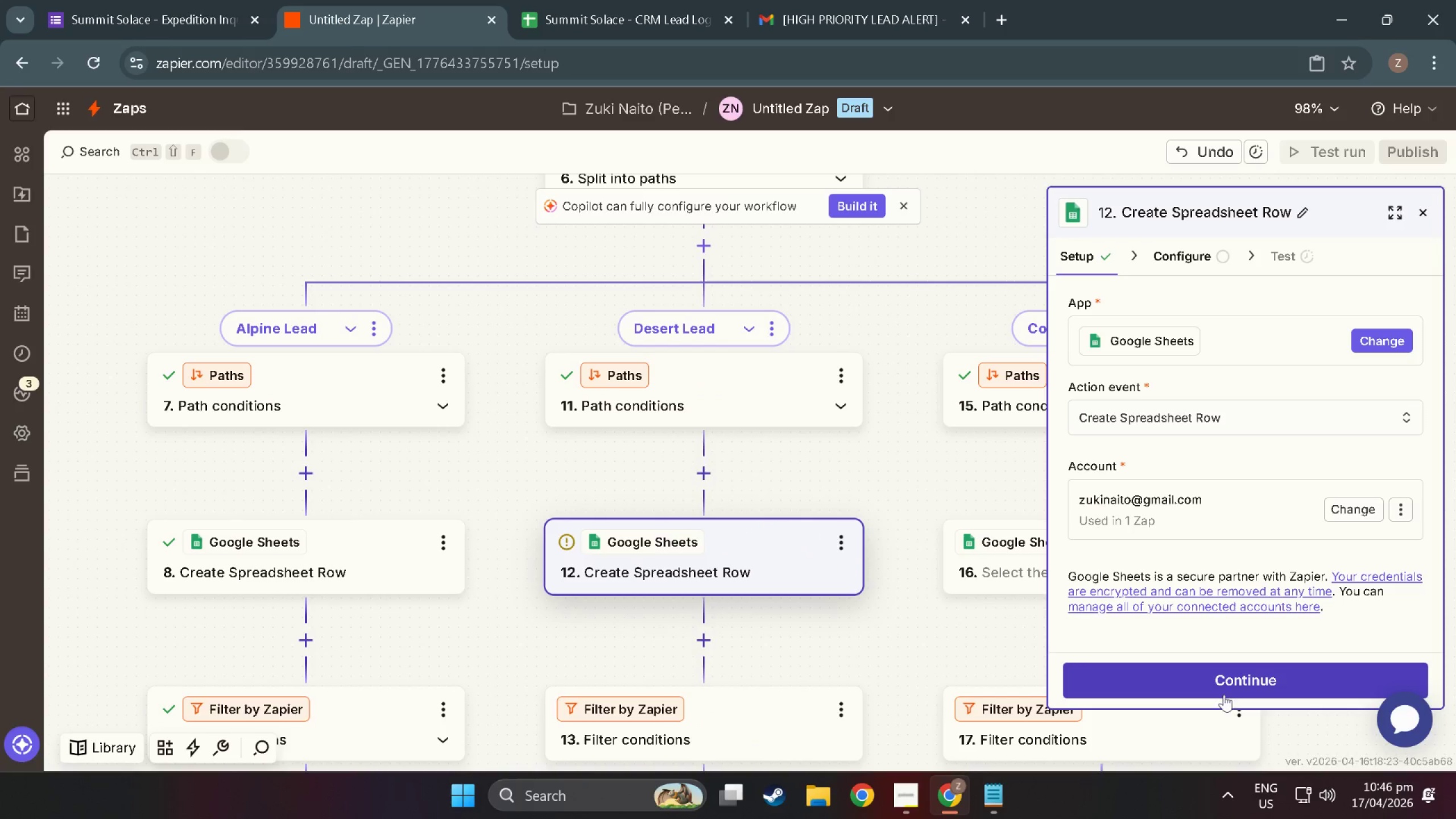 
left_click([1228, 673])
 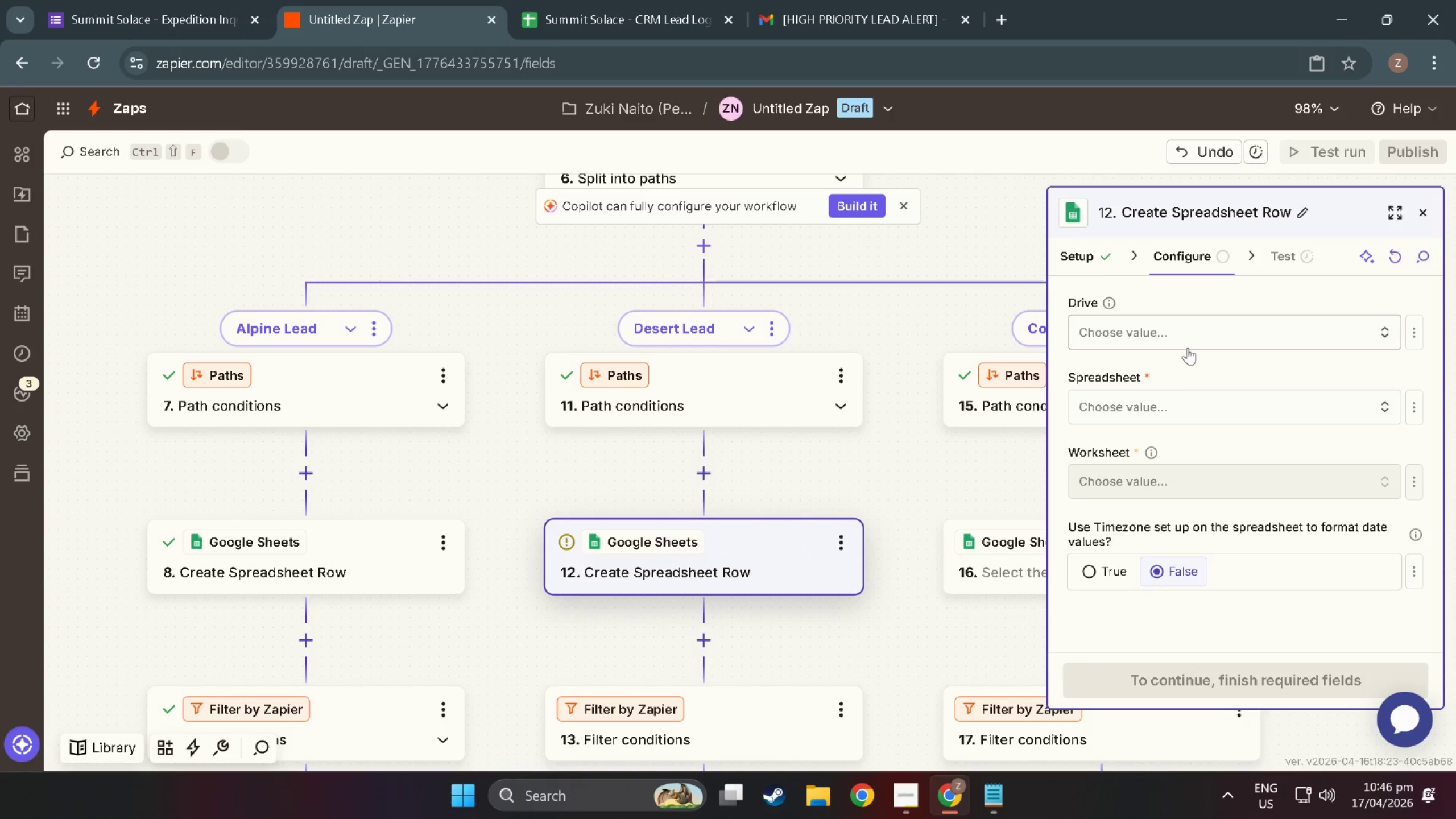 
left_click([1194, 399])
 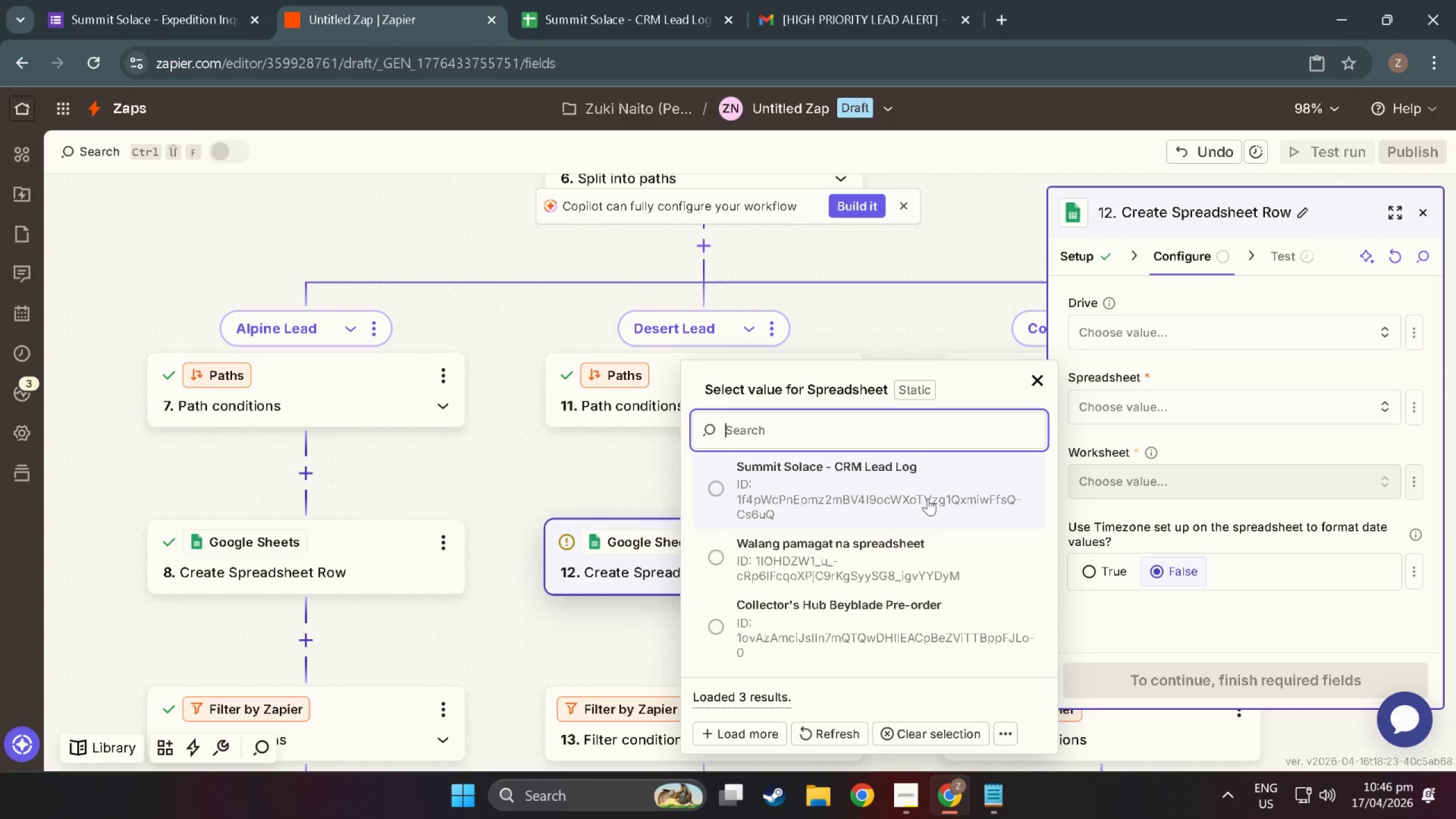 
left_click([928, 498])
 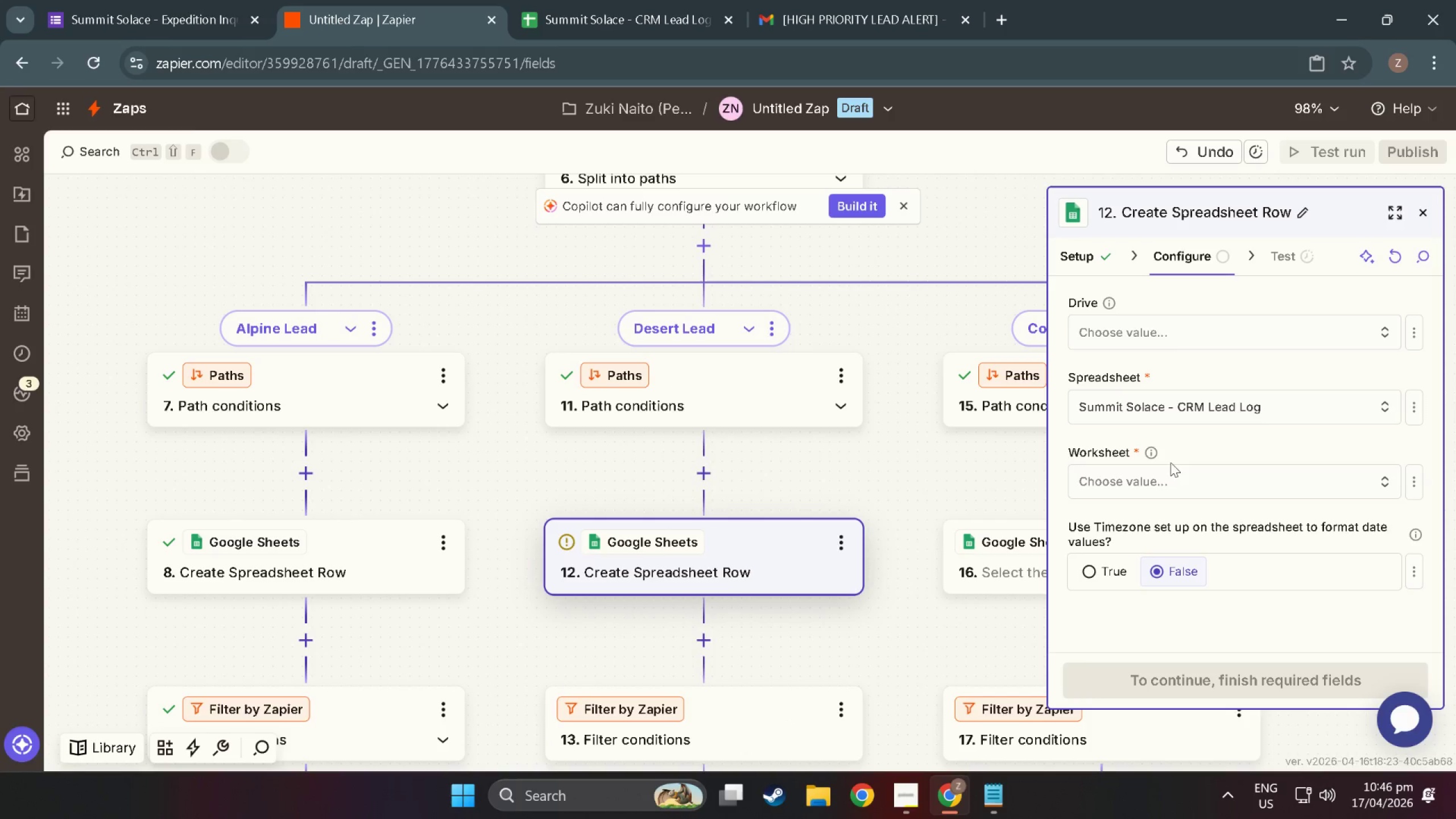 
left_click([1180, 478])
 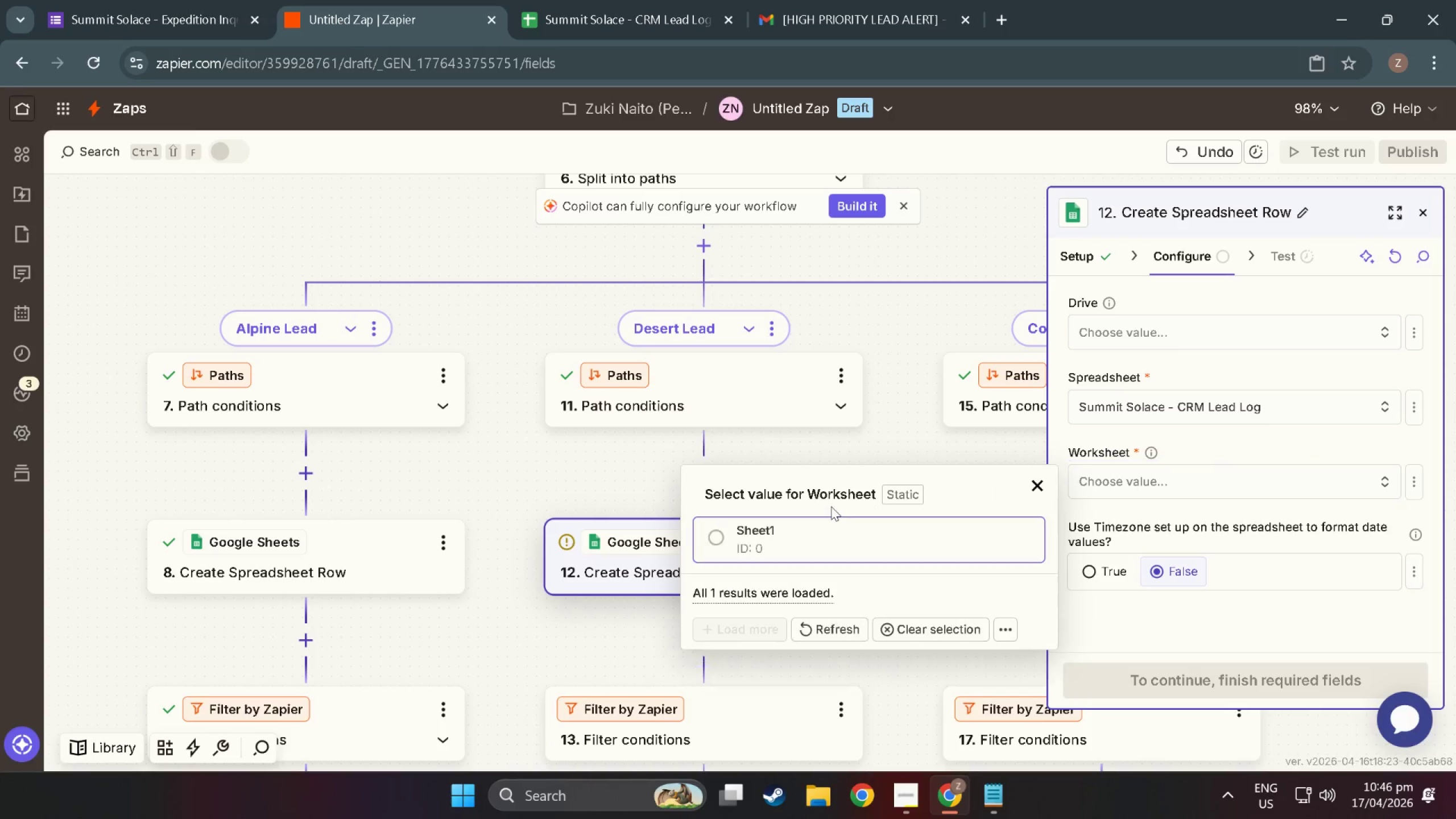 
left_click([814, 528])
 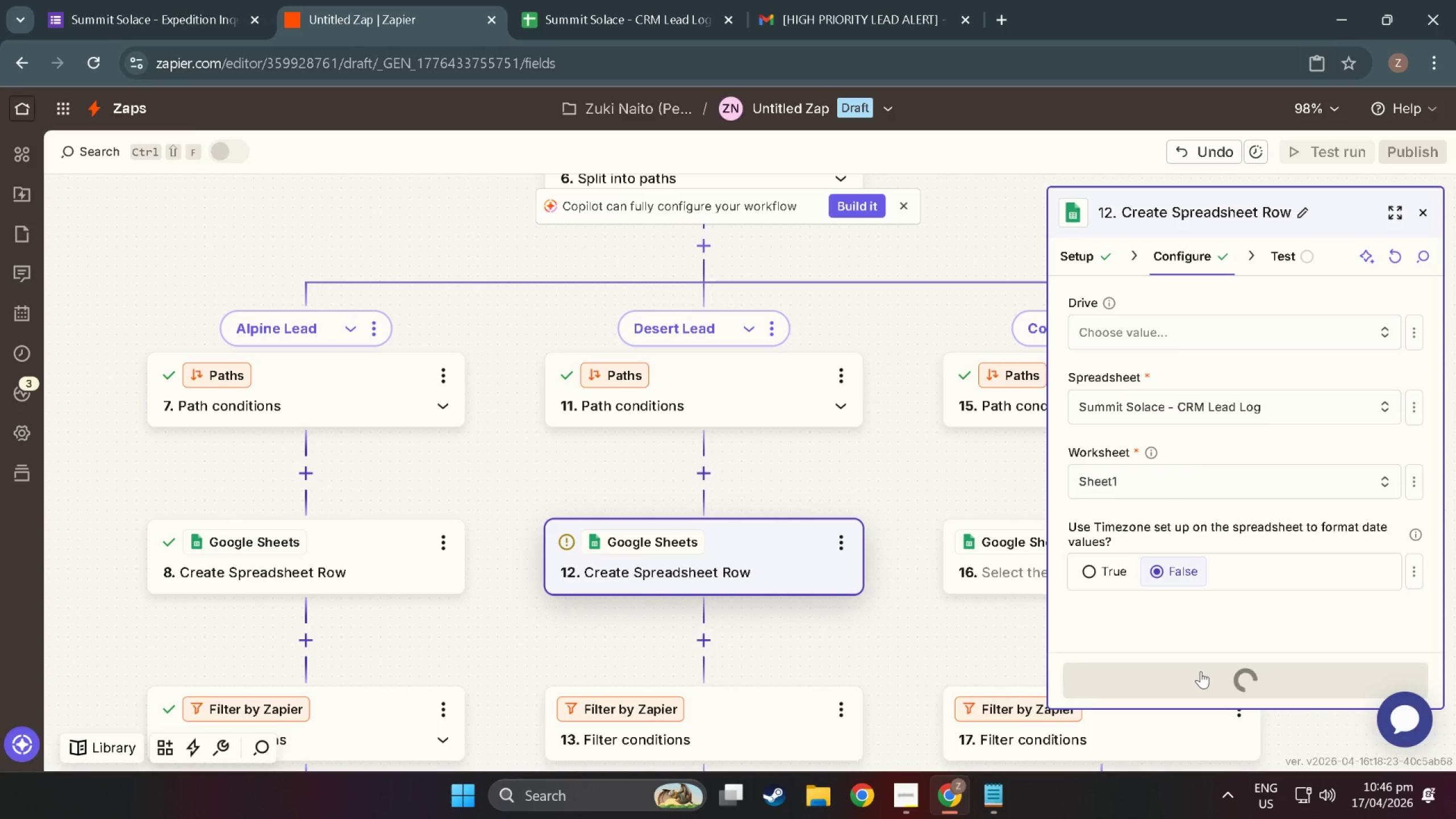 
mouse_move([1167, 679])
 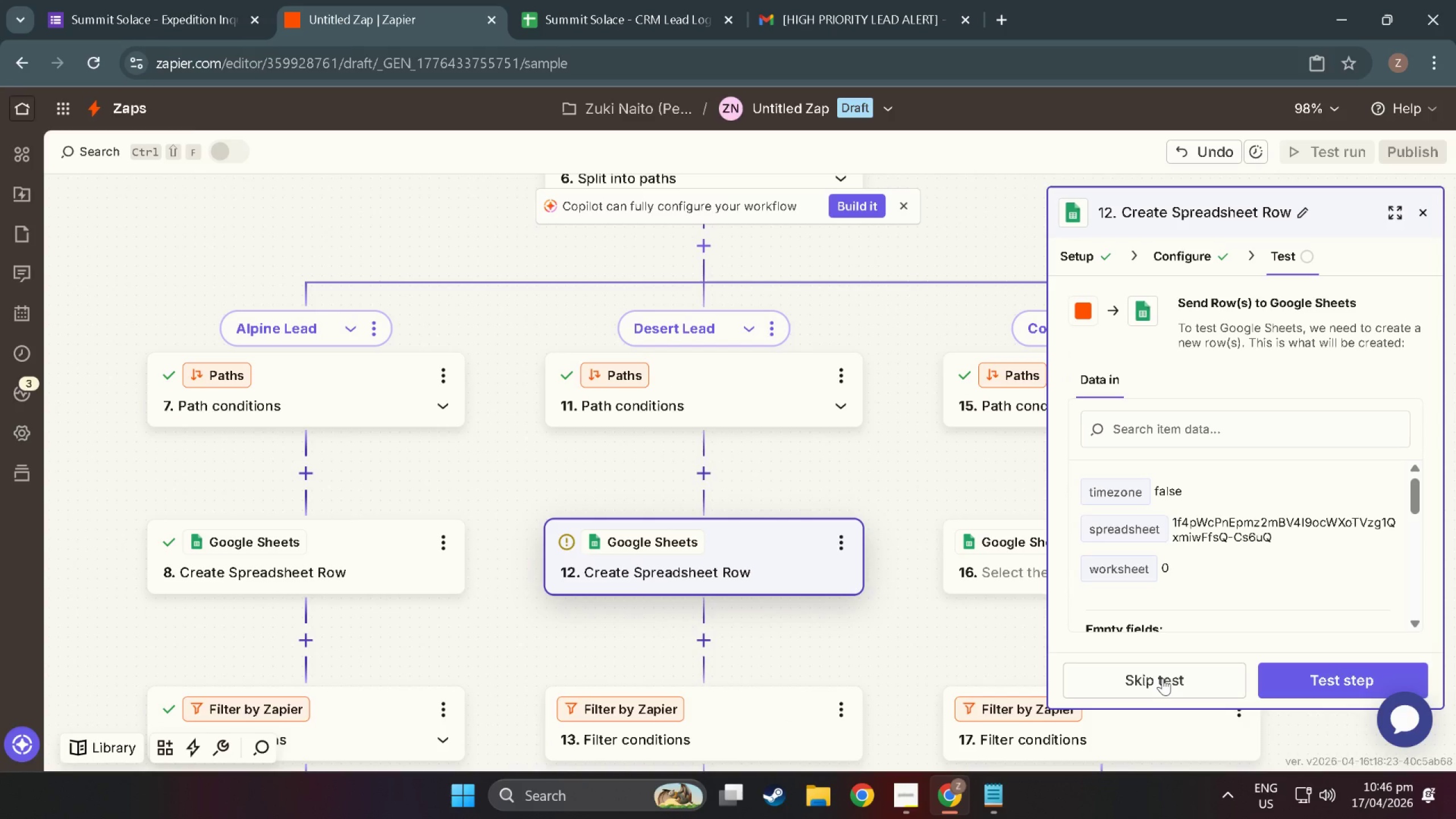 
wait(6.52)
 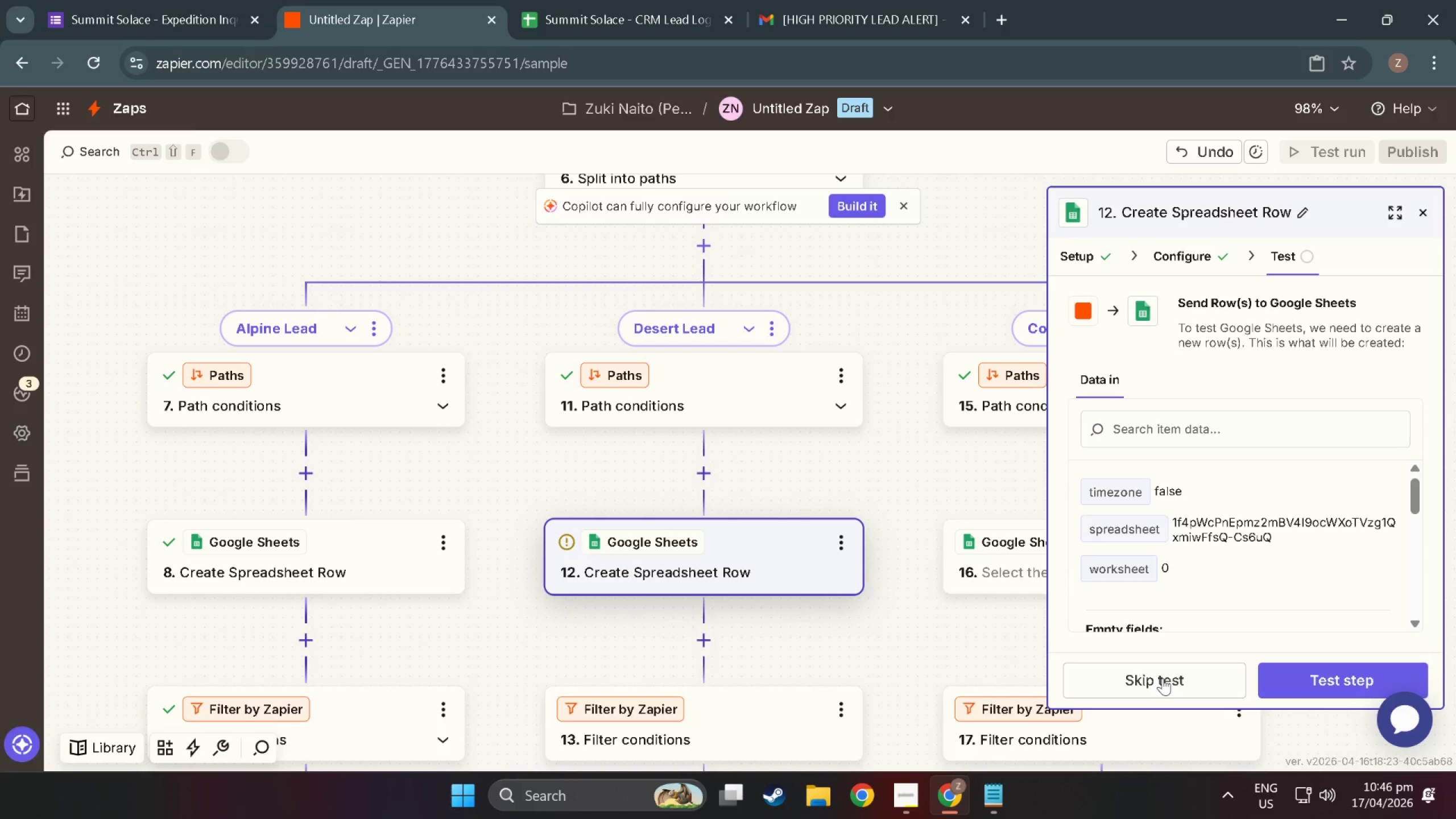 
left_click([1308, 696])
 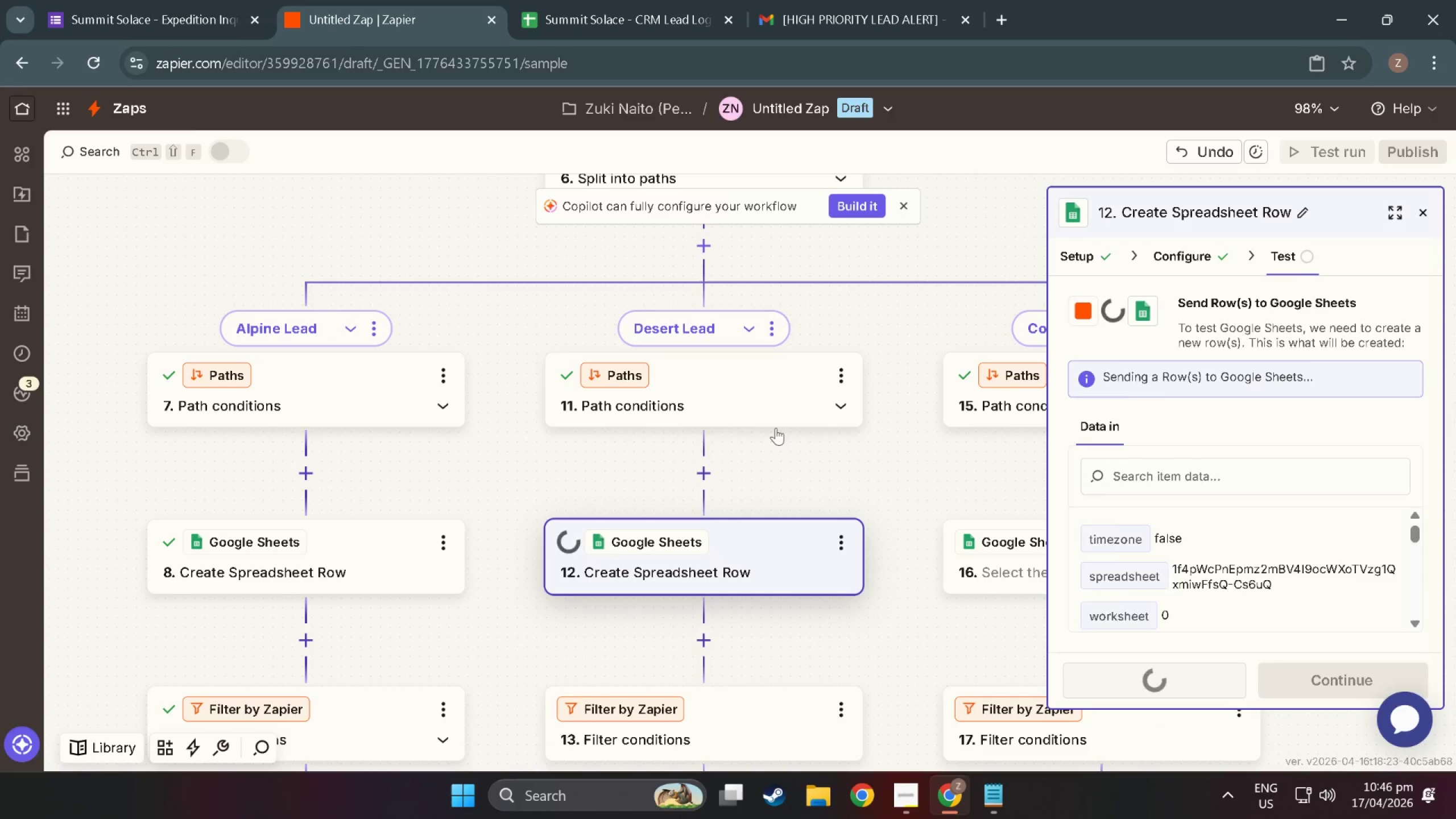 
wait(6.1)
 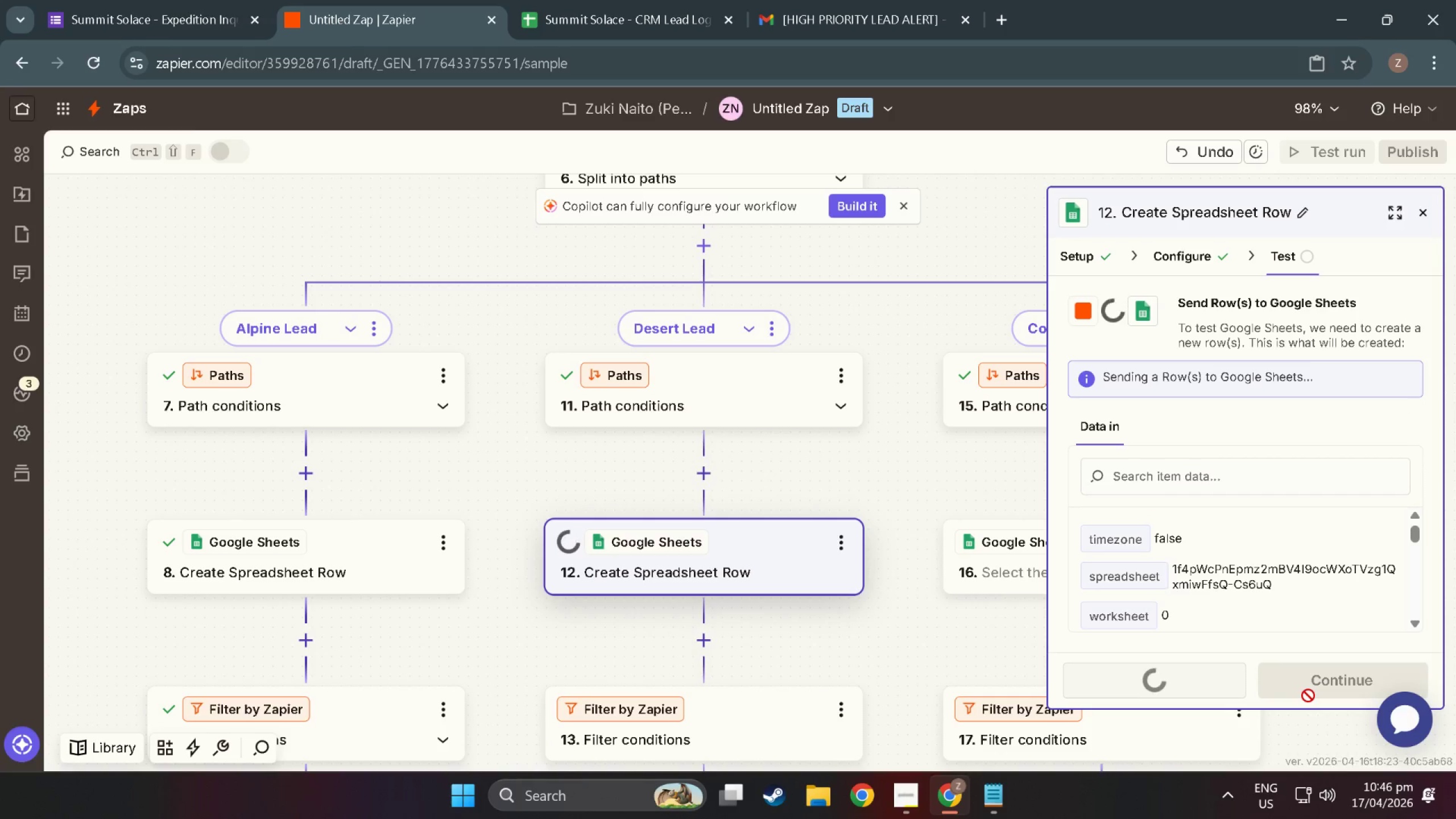 
left_click([1178, 254])
 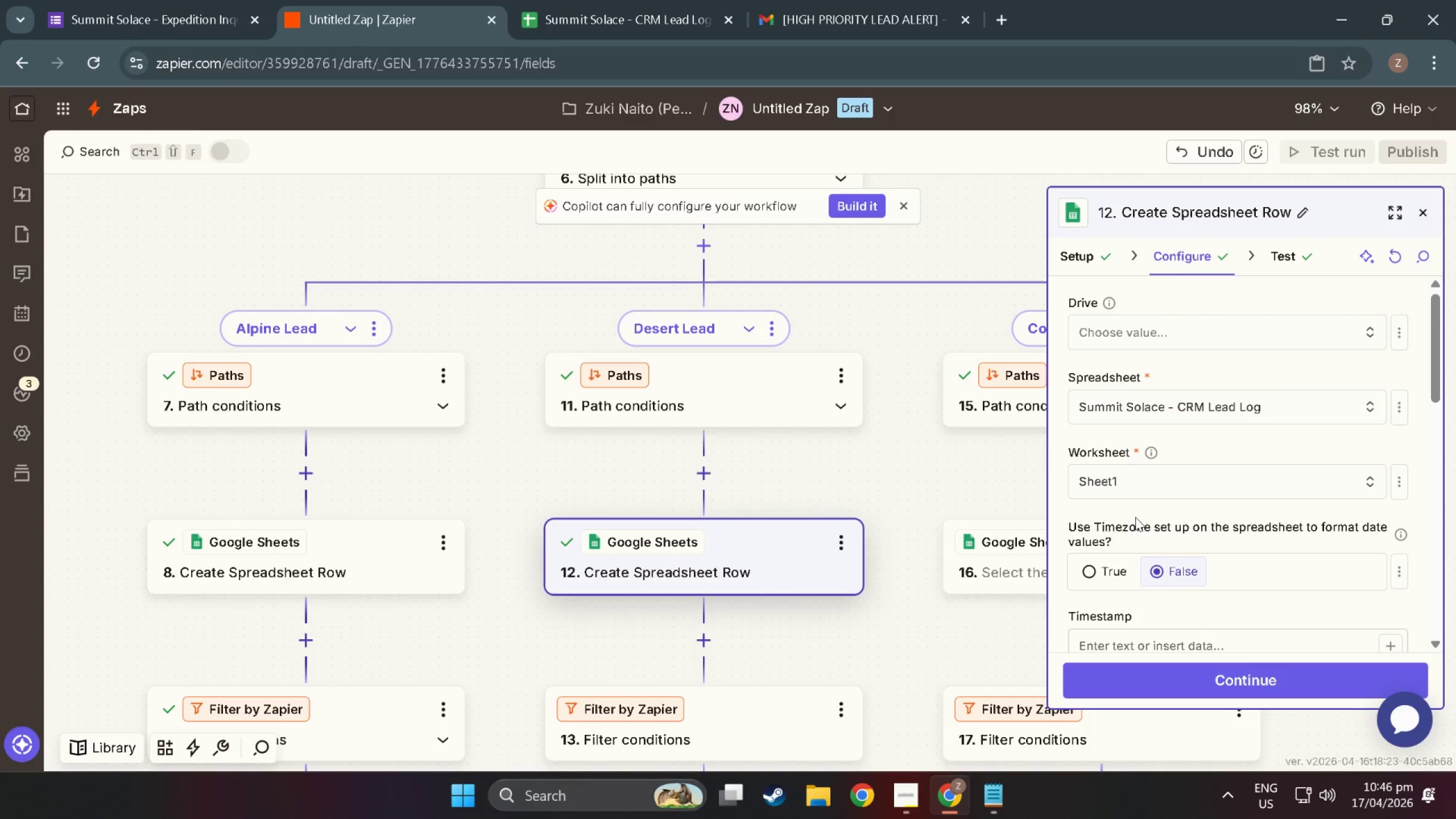 
scroll: coordinate [1156, 528], scroll_direction: down, amount: 6.0
 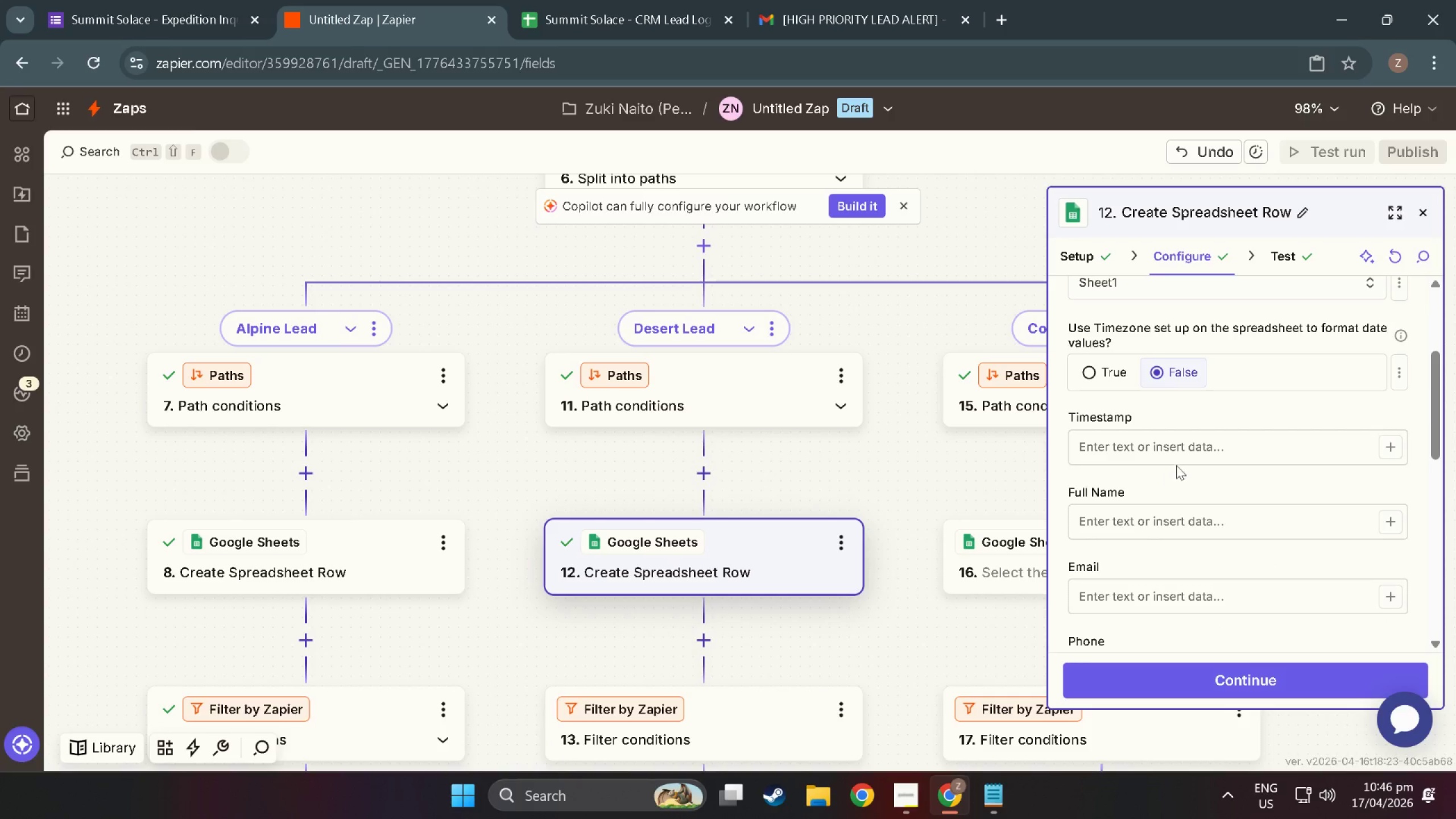 
left_click([1181, 458])
 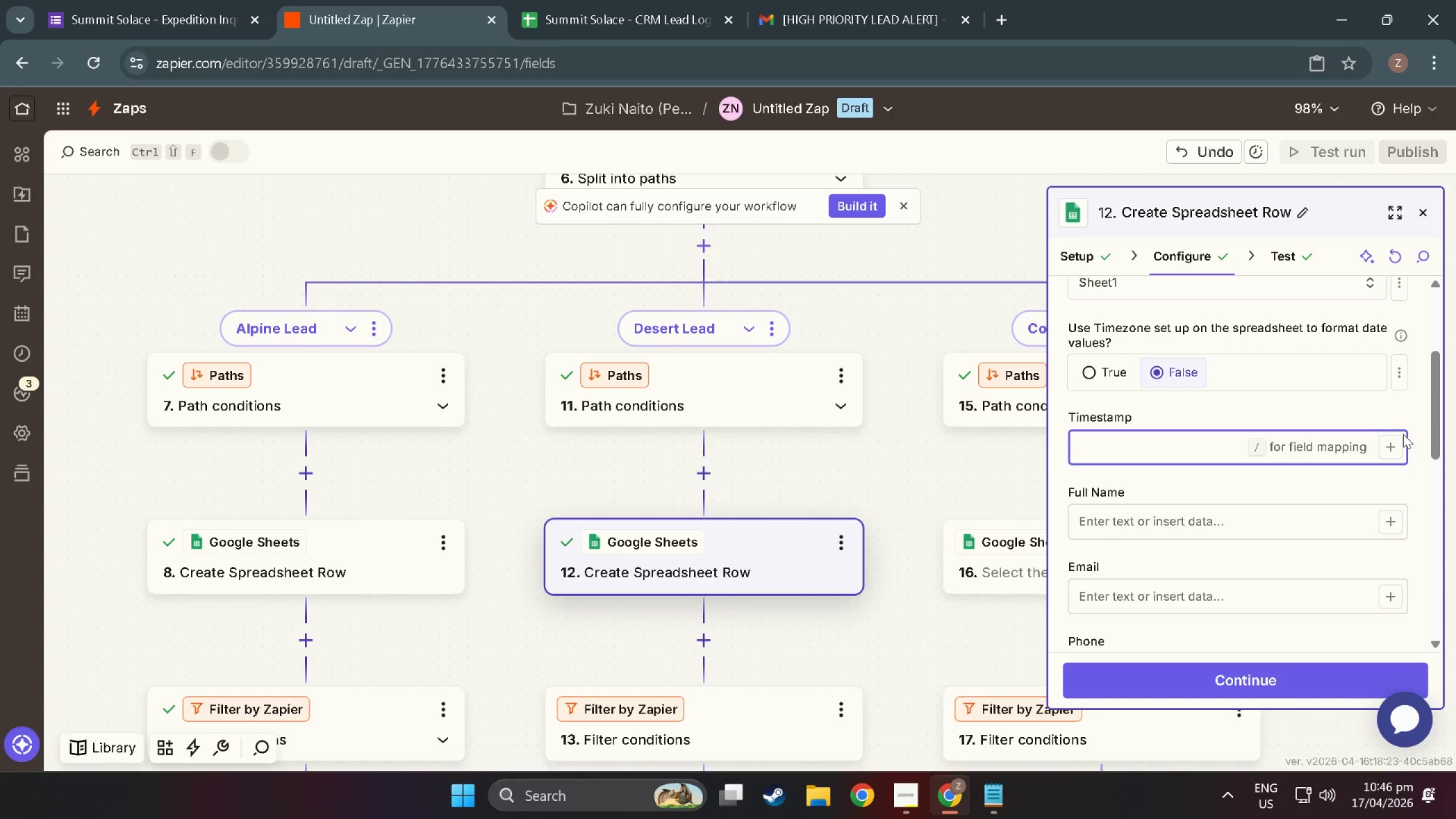 
left_click([1395, 449])
 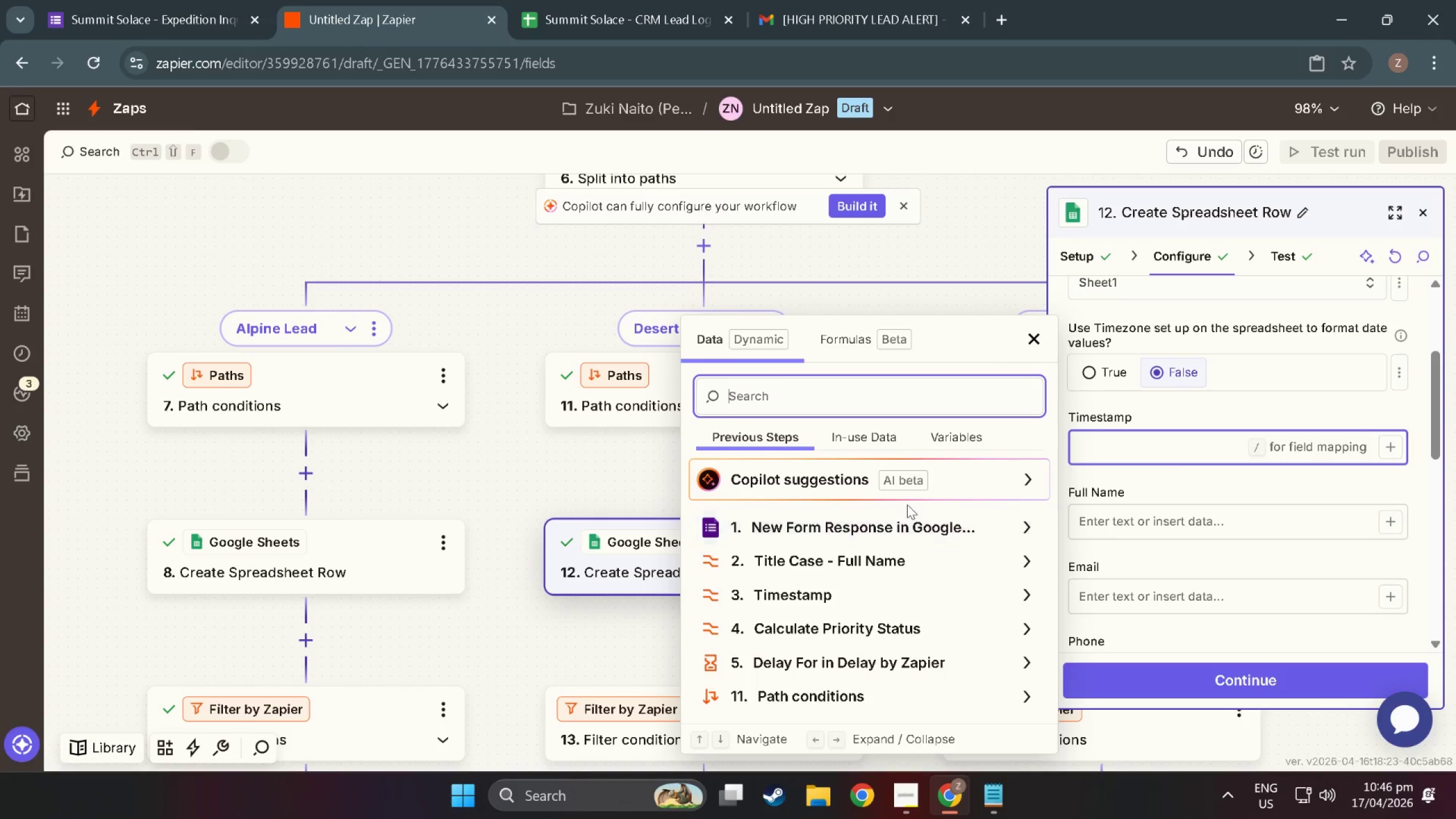 
scroll: coordinate [886, 553], scroll_direction: down, amount: 1.0
 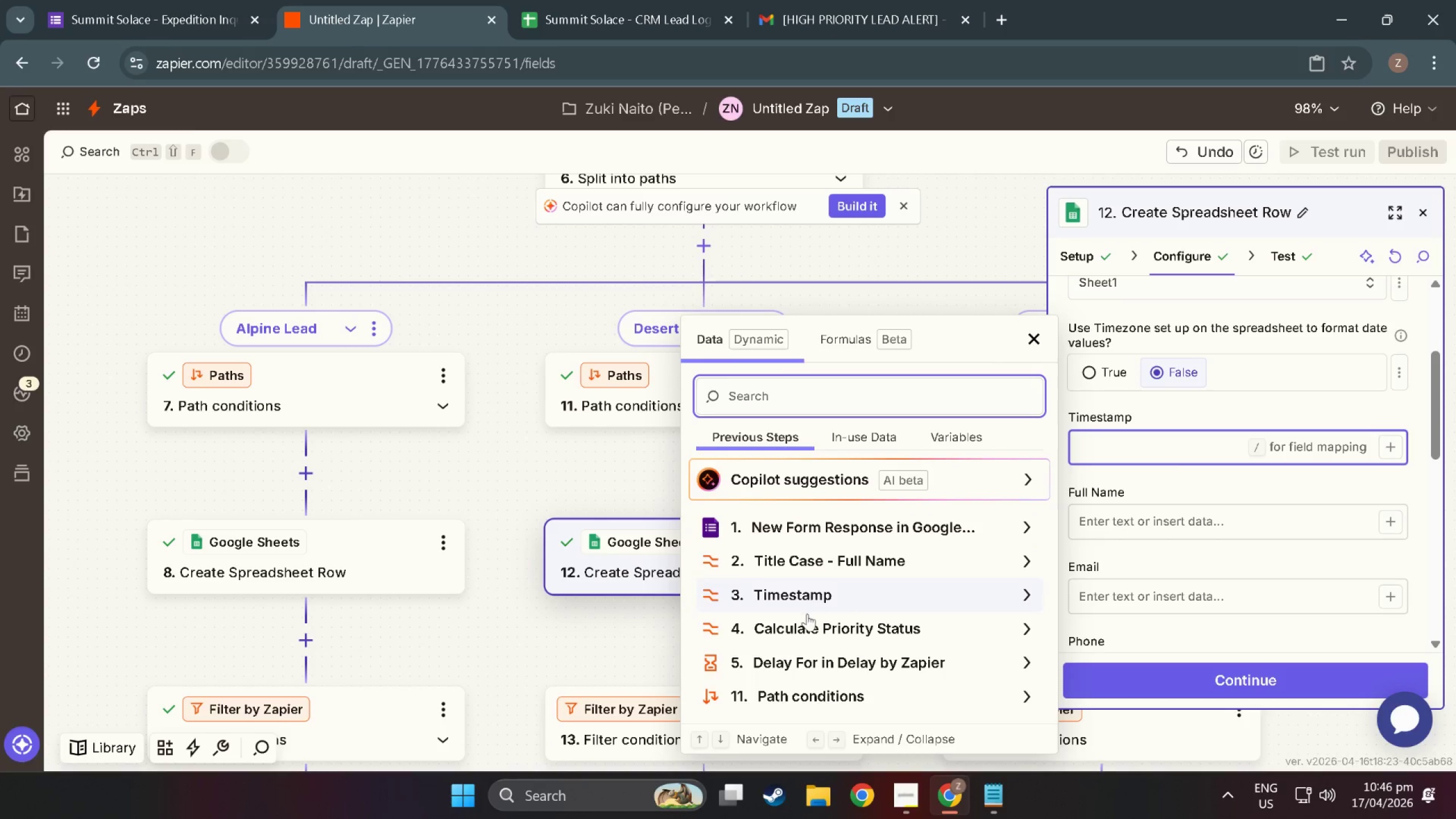 
left_click([804, 607])
 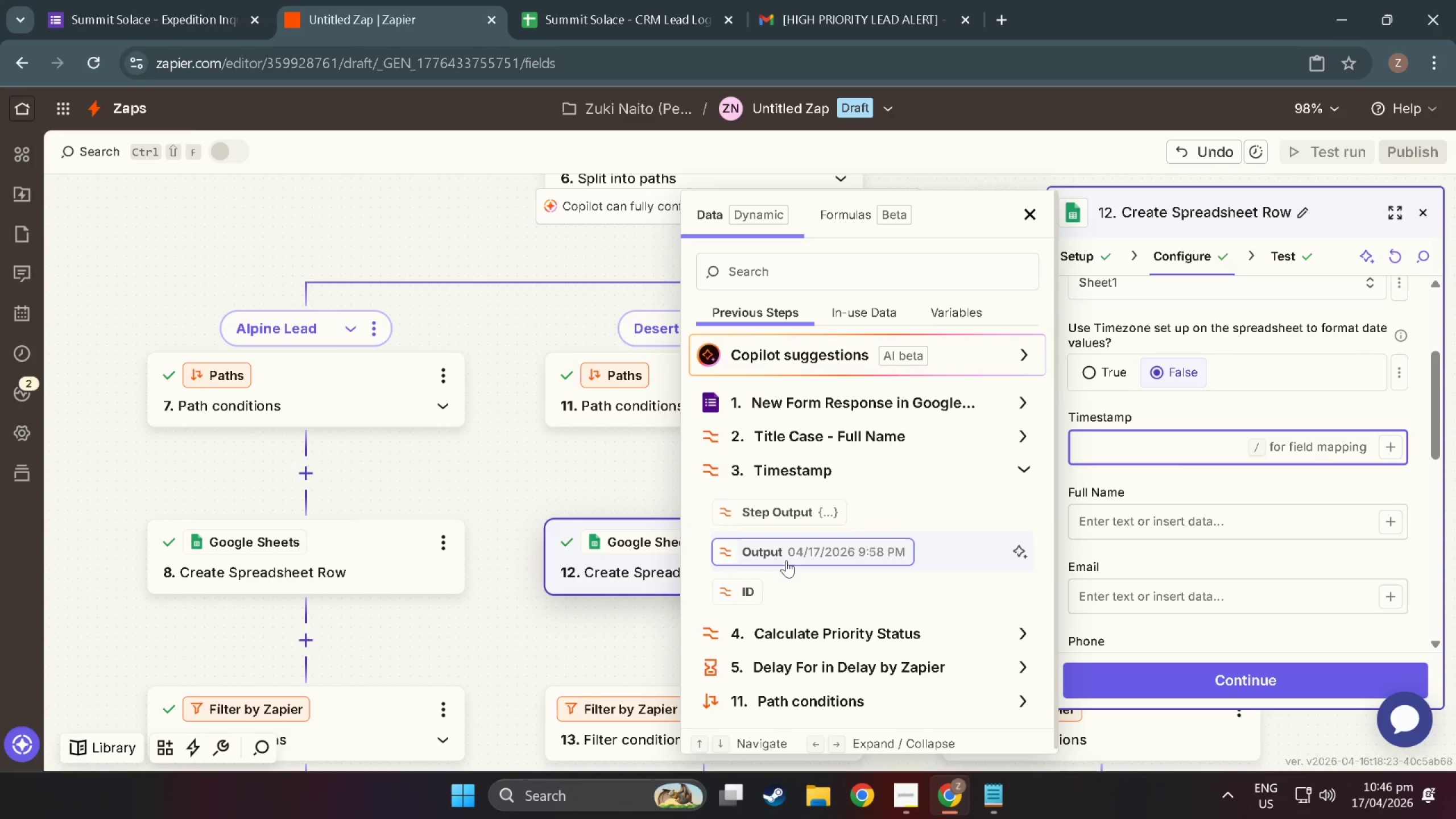 
left_click([786, 560])
 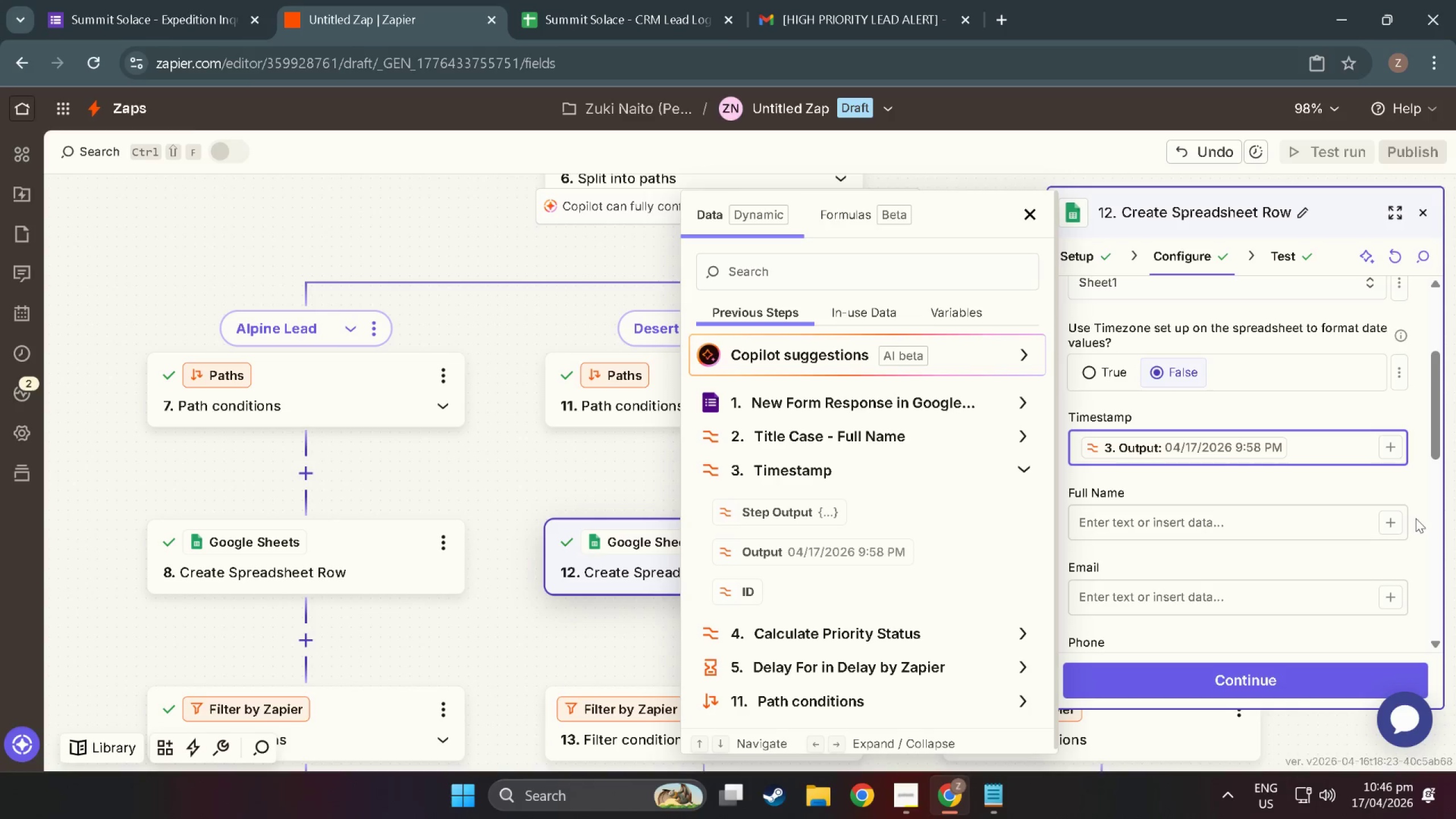 
left_click_drag(start_coordinate=[1326, 519], to_coordinate=[1397, 522])
 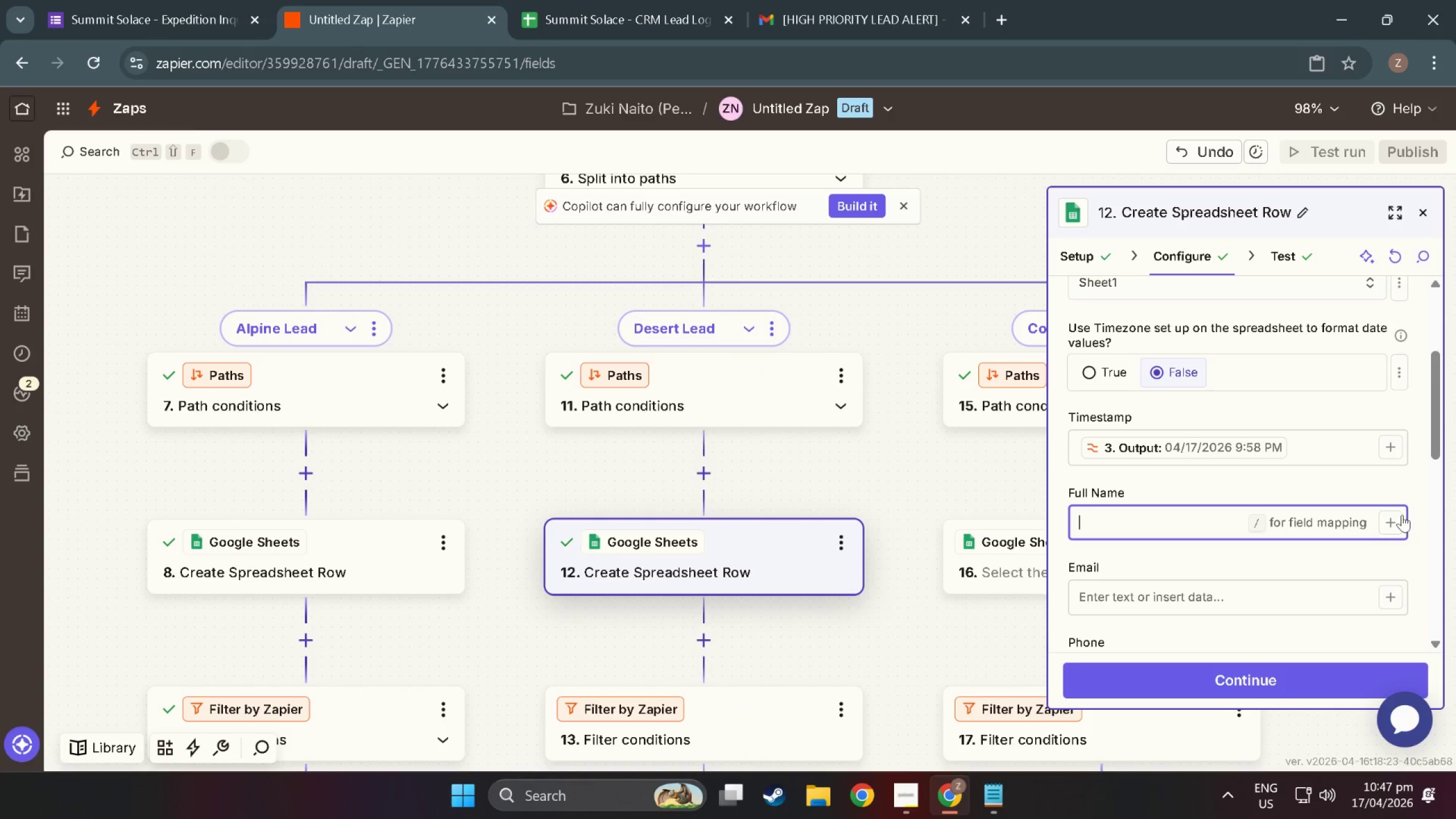 
left_click([1392, 531])
 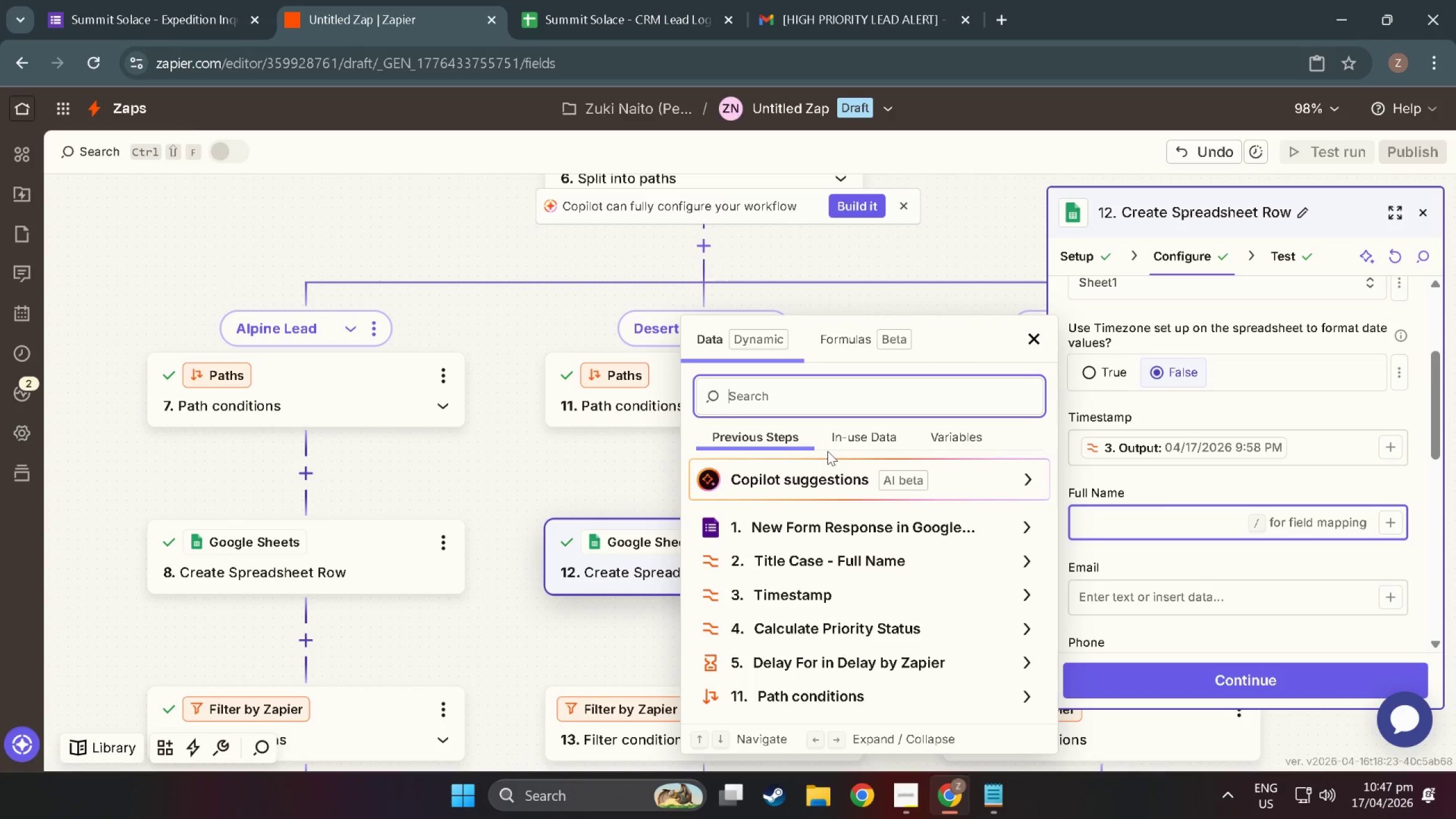 
wait(35.03)
 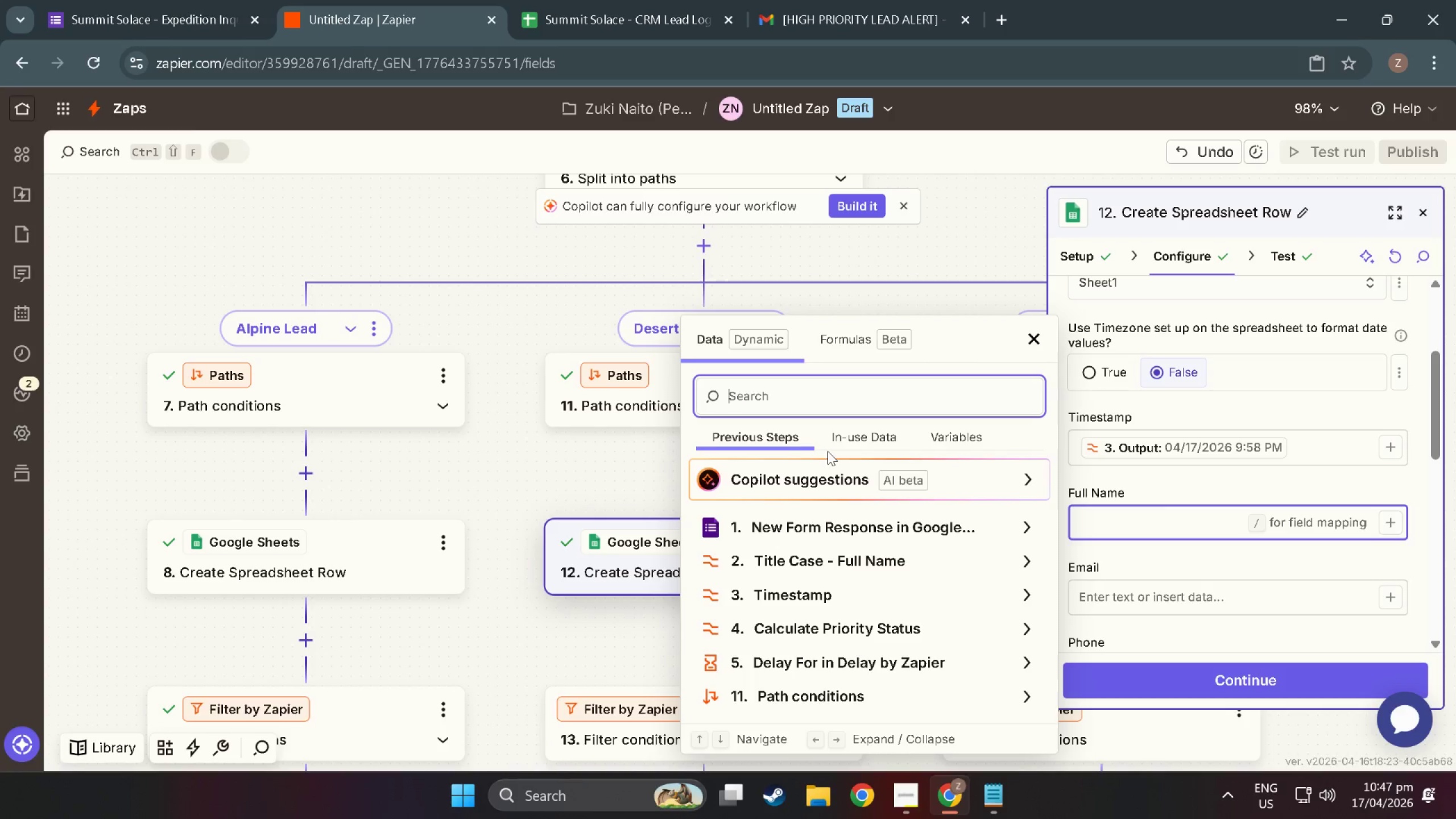 
scroll: coordinate [799, 596], scroll_direction: down, amount: 5.0
 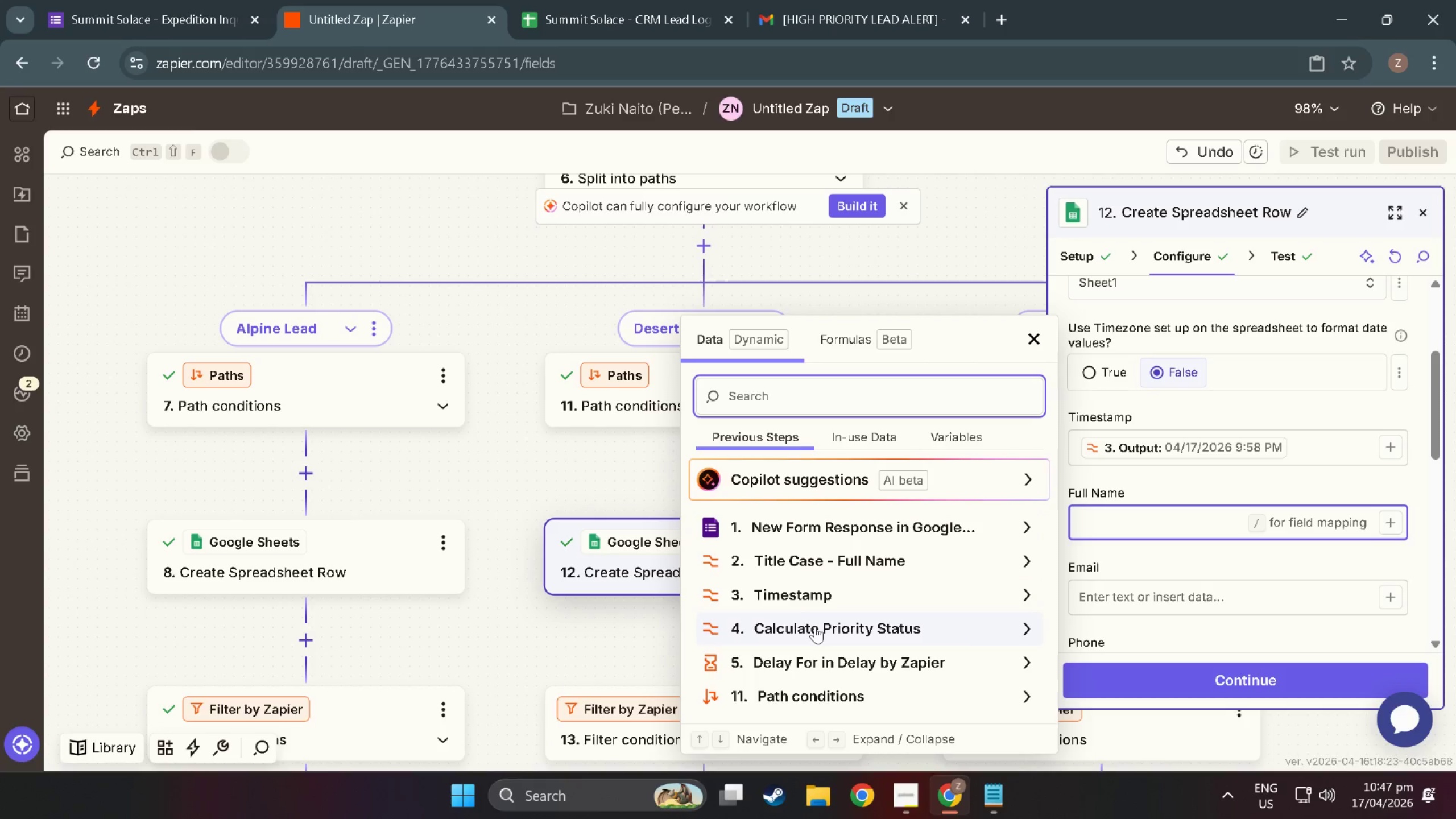 
left_click([802, 552])
 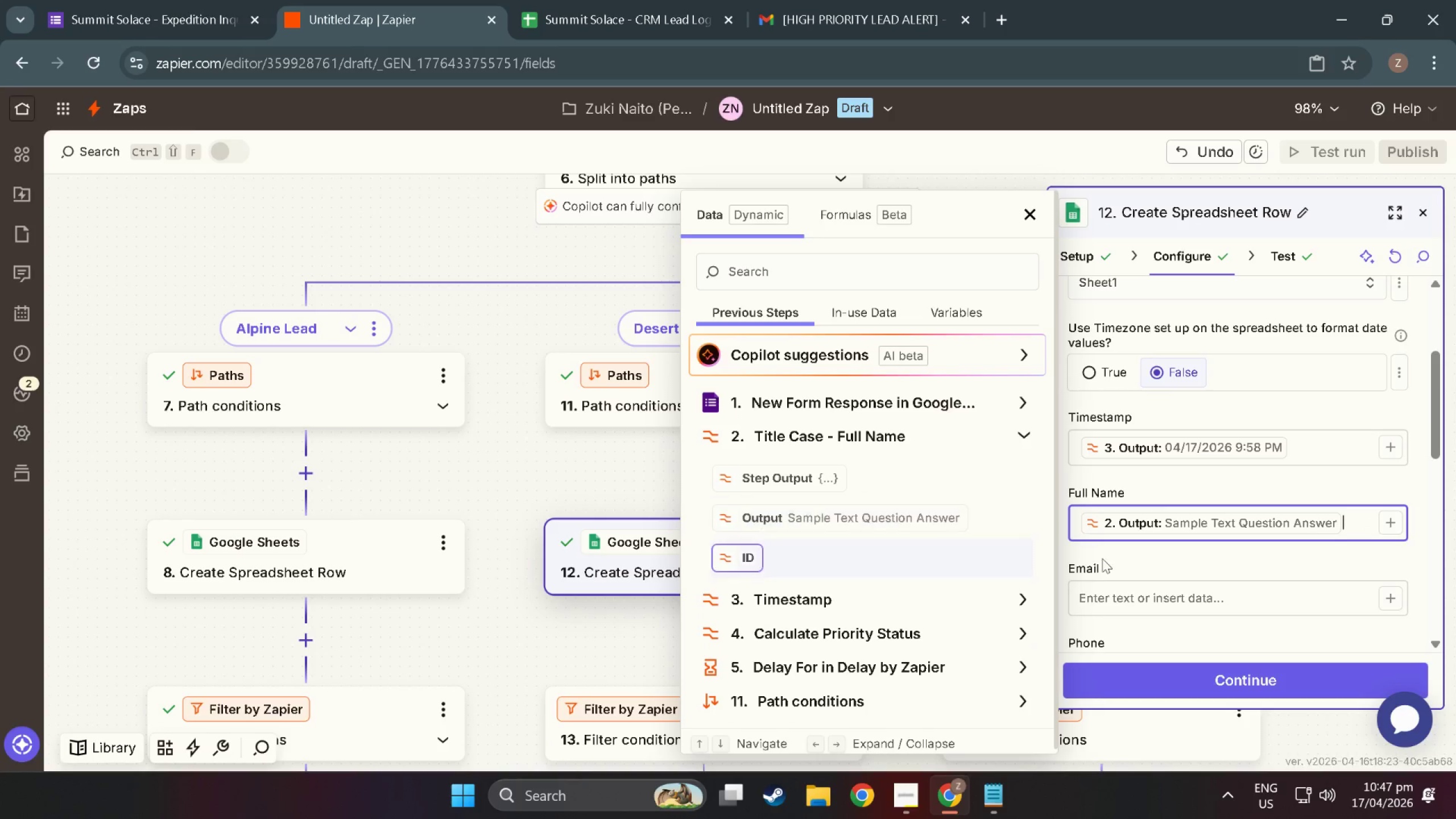 
scroll: coordinate [1273, 539], scroll_direction: down, amount: 2.0
 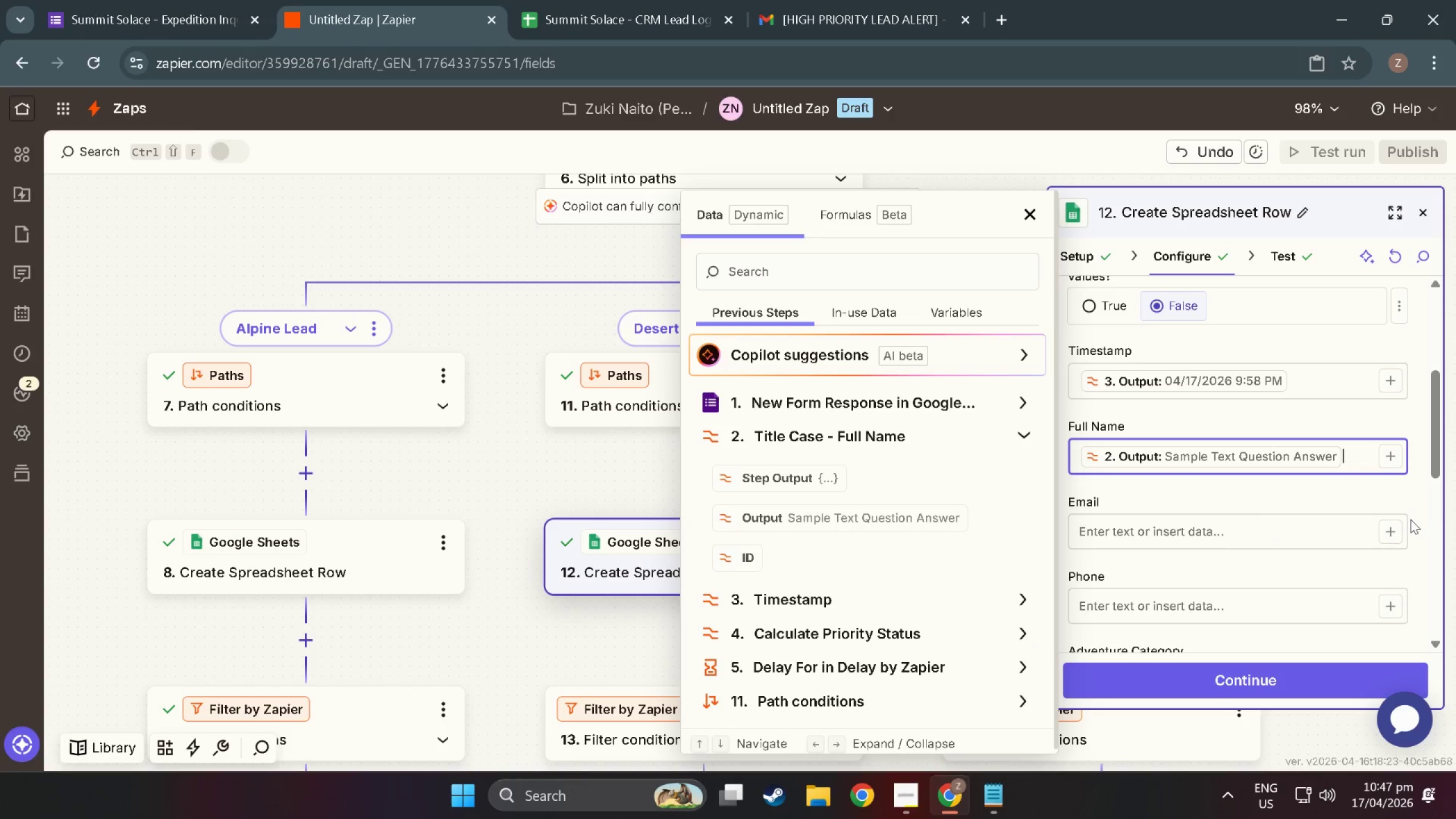 
left_click([1383, 536])
 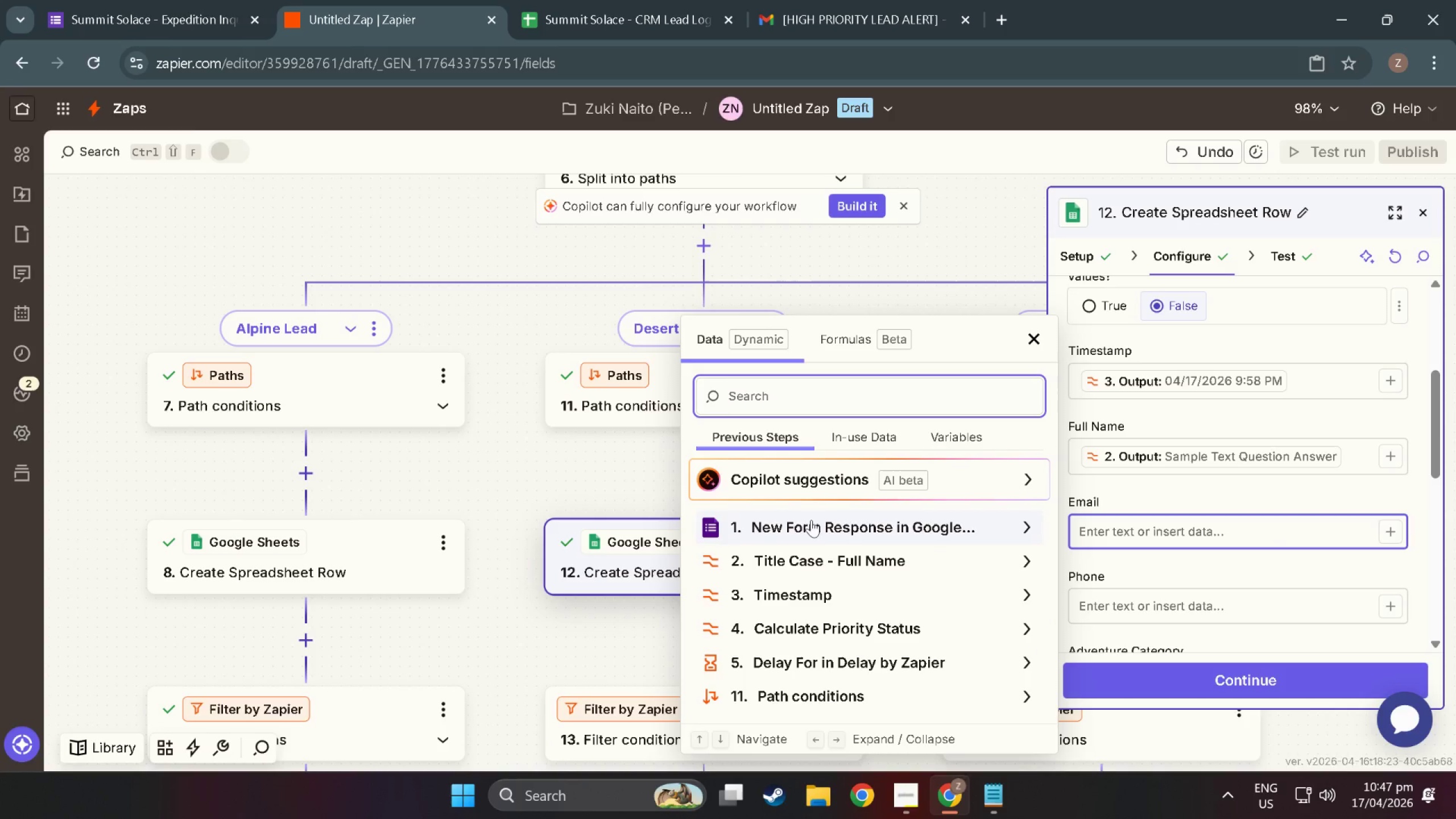 
left_click([804, 523])
 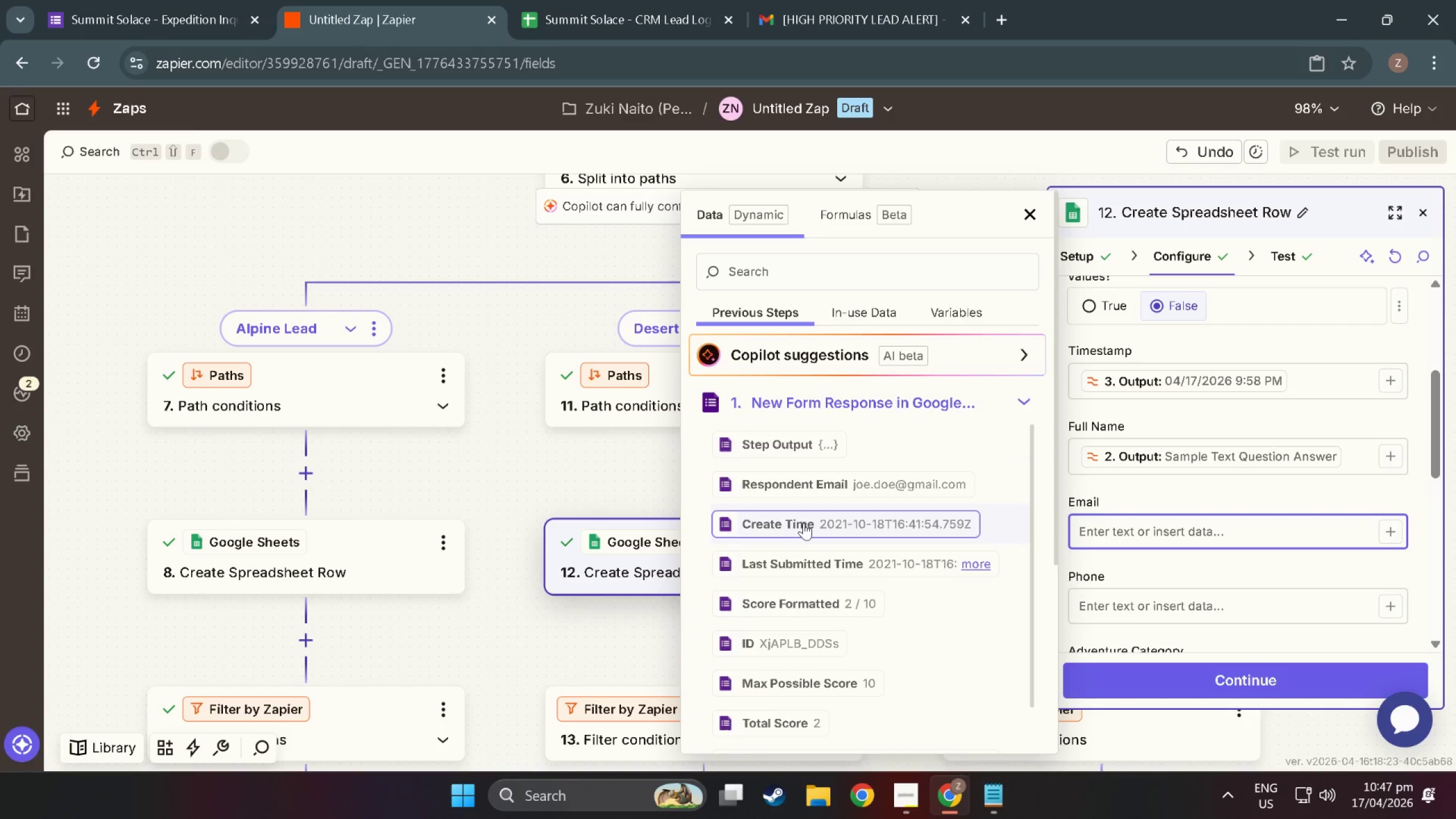 
scroll: coordinate [808, 675], scroll_direction: down, amount: 23.0
 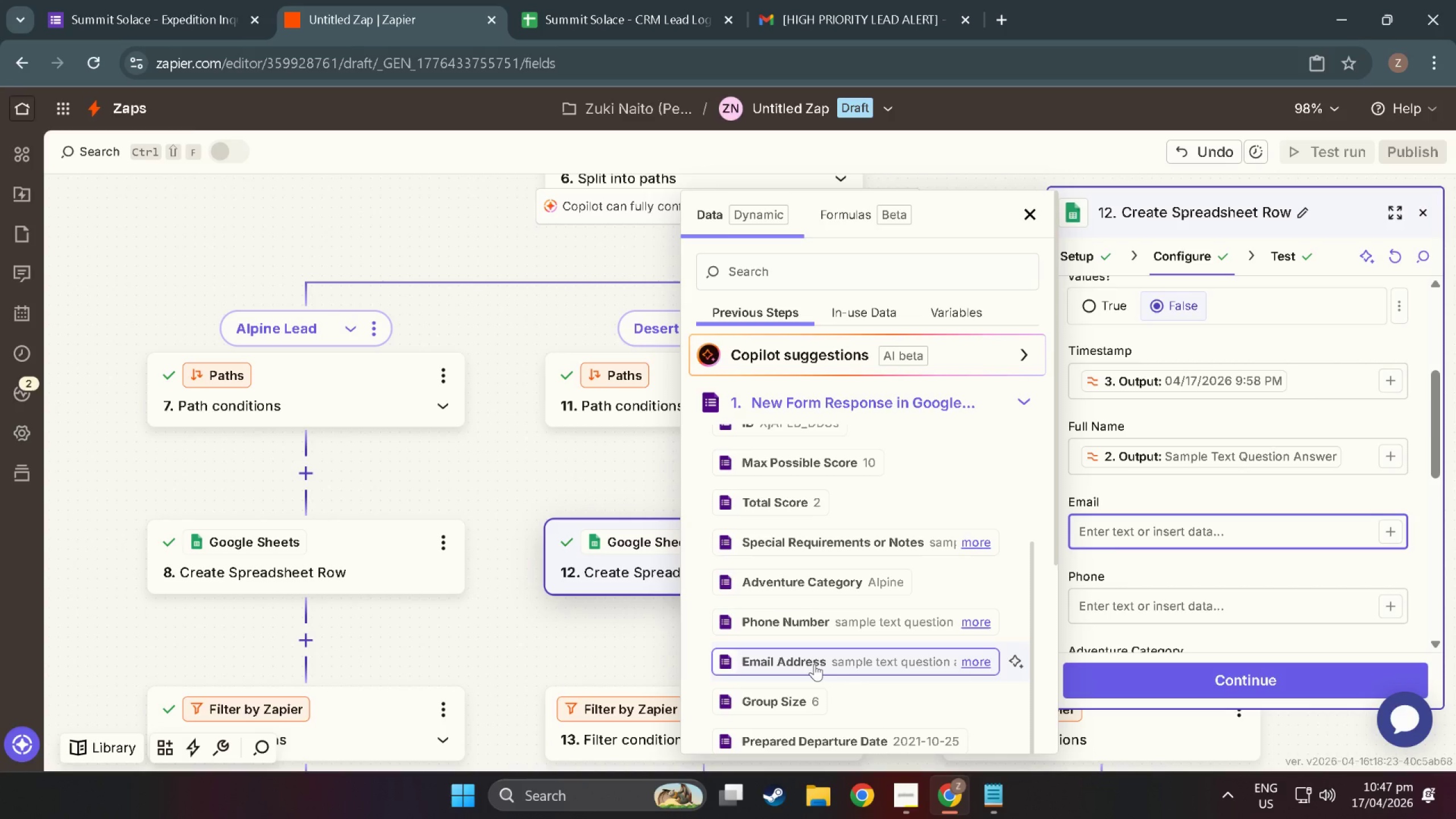 
left_click([814, 664])
 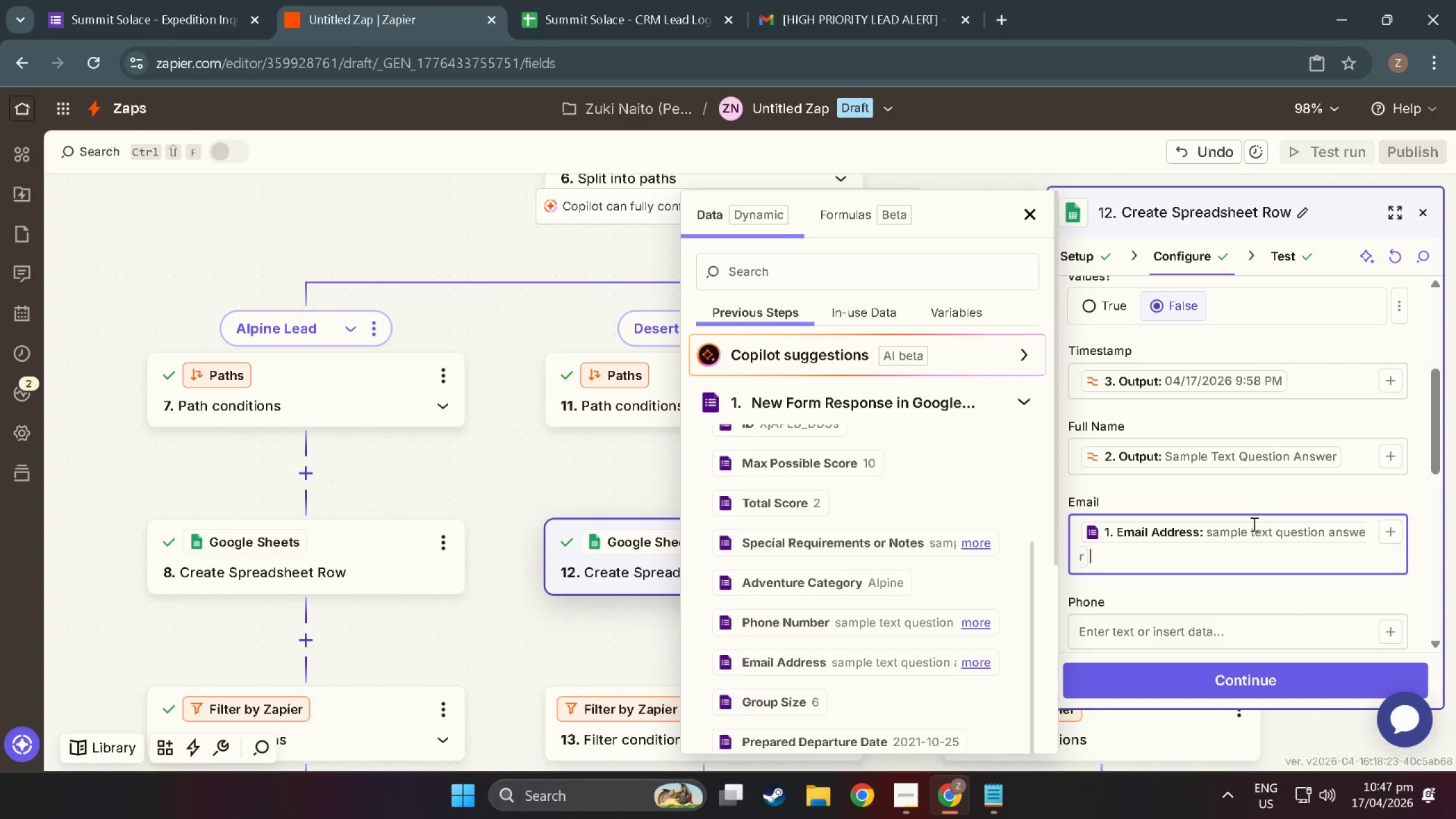 
scroll: coordinate [1257, 543], scroll_direction: down, amount: 2.0
 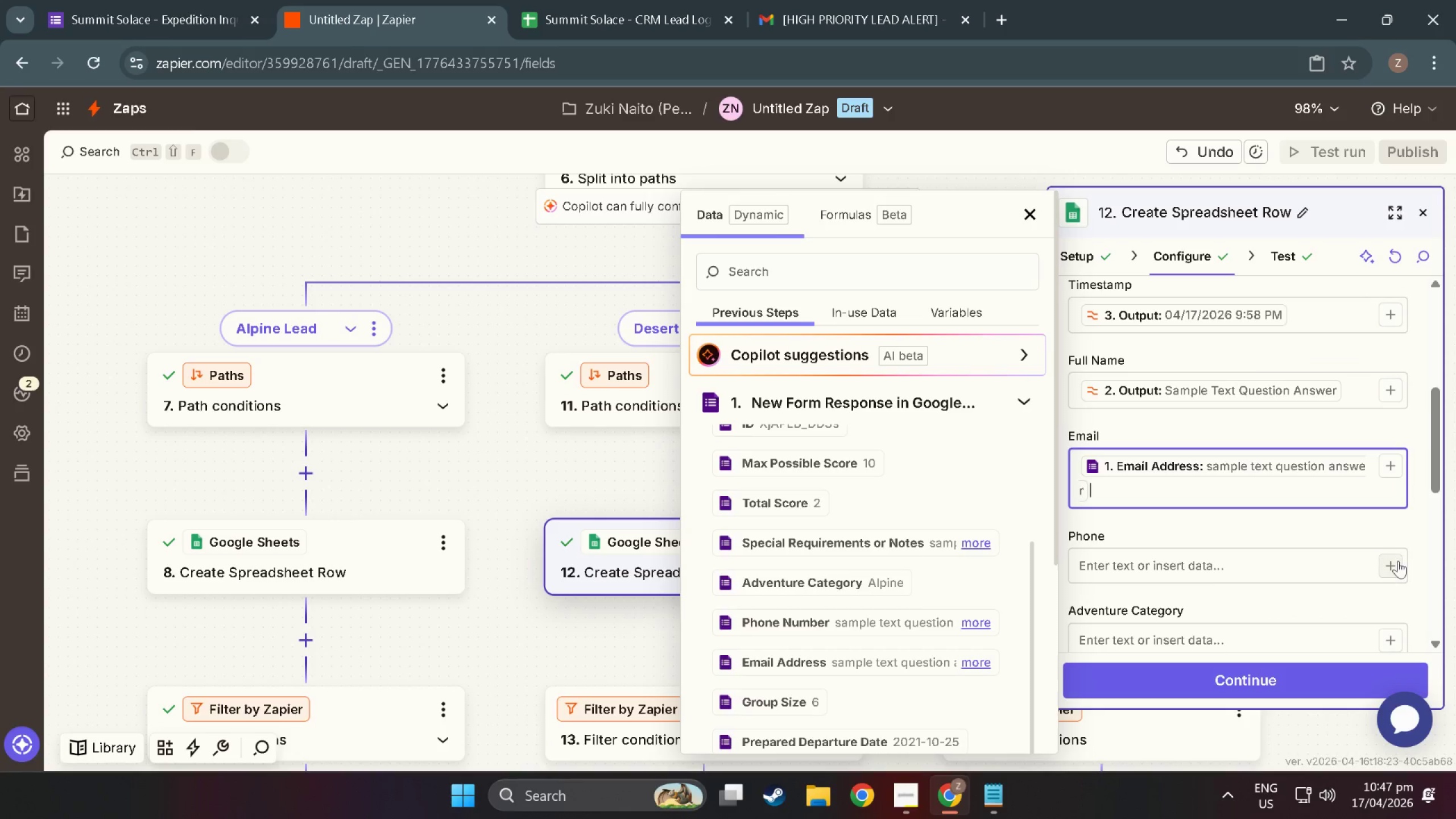 
left_click([1388, 564])
 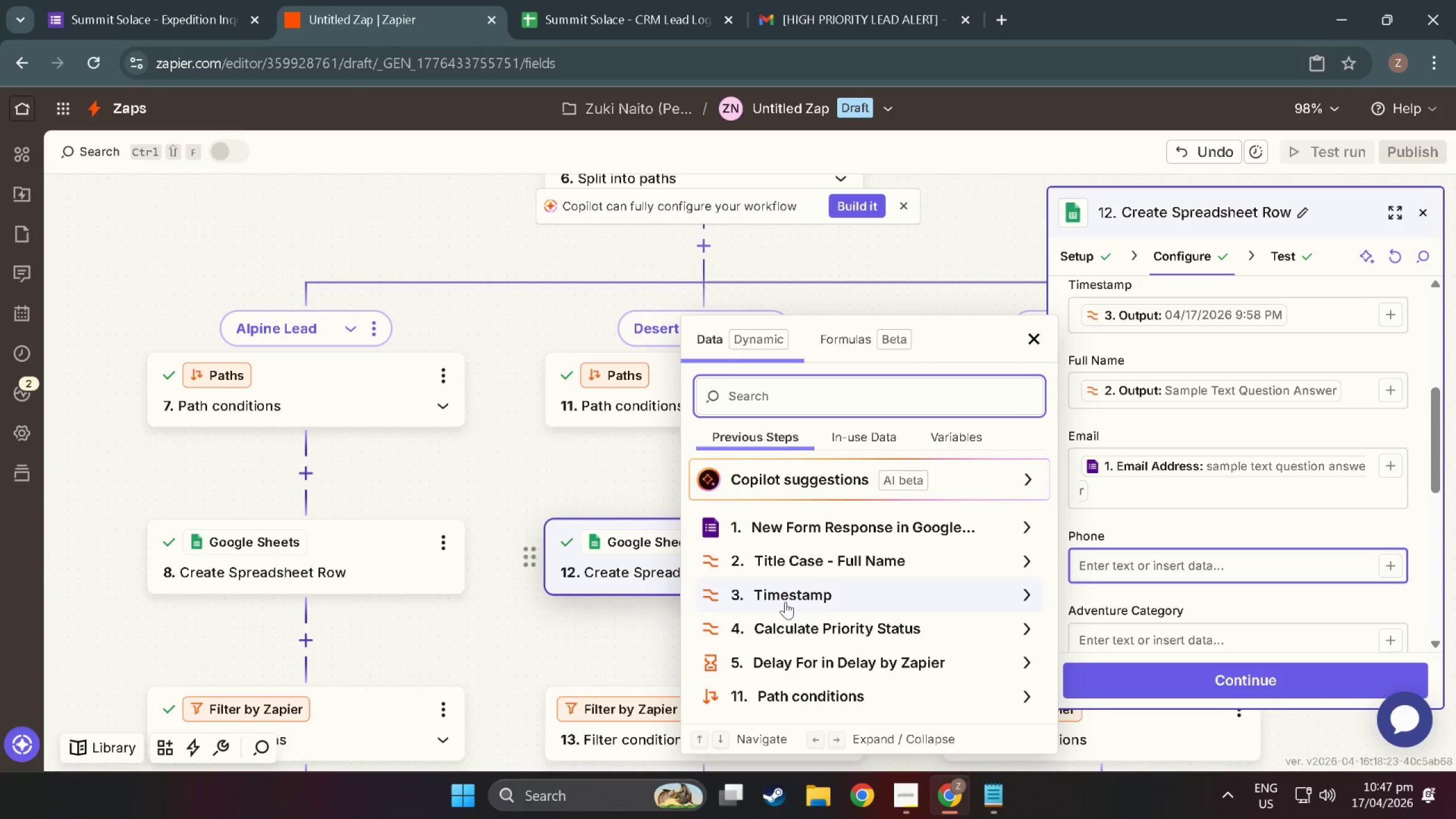 
scroll: coordinate [814, 602], scroll_direction: down, amount: 4.0
 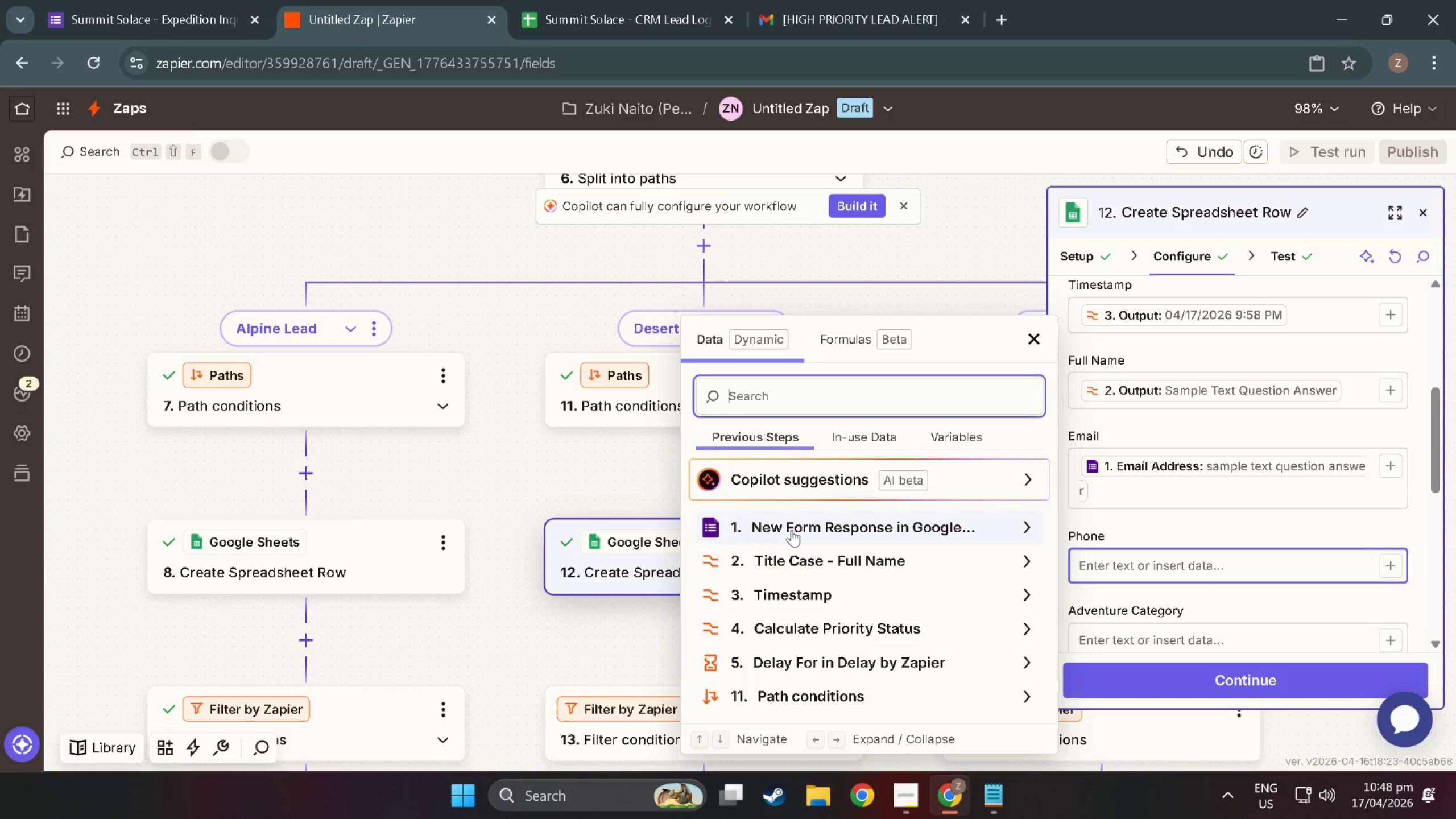 
wait(13.47)
 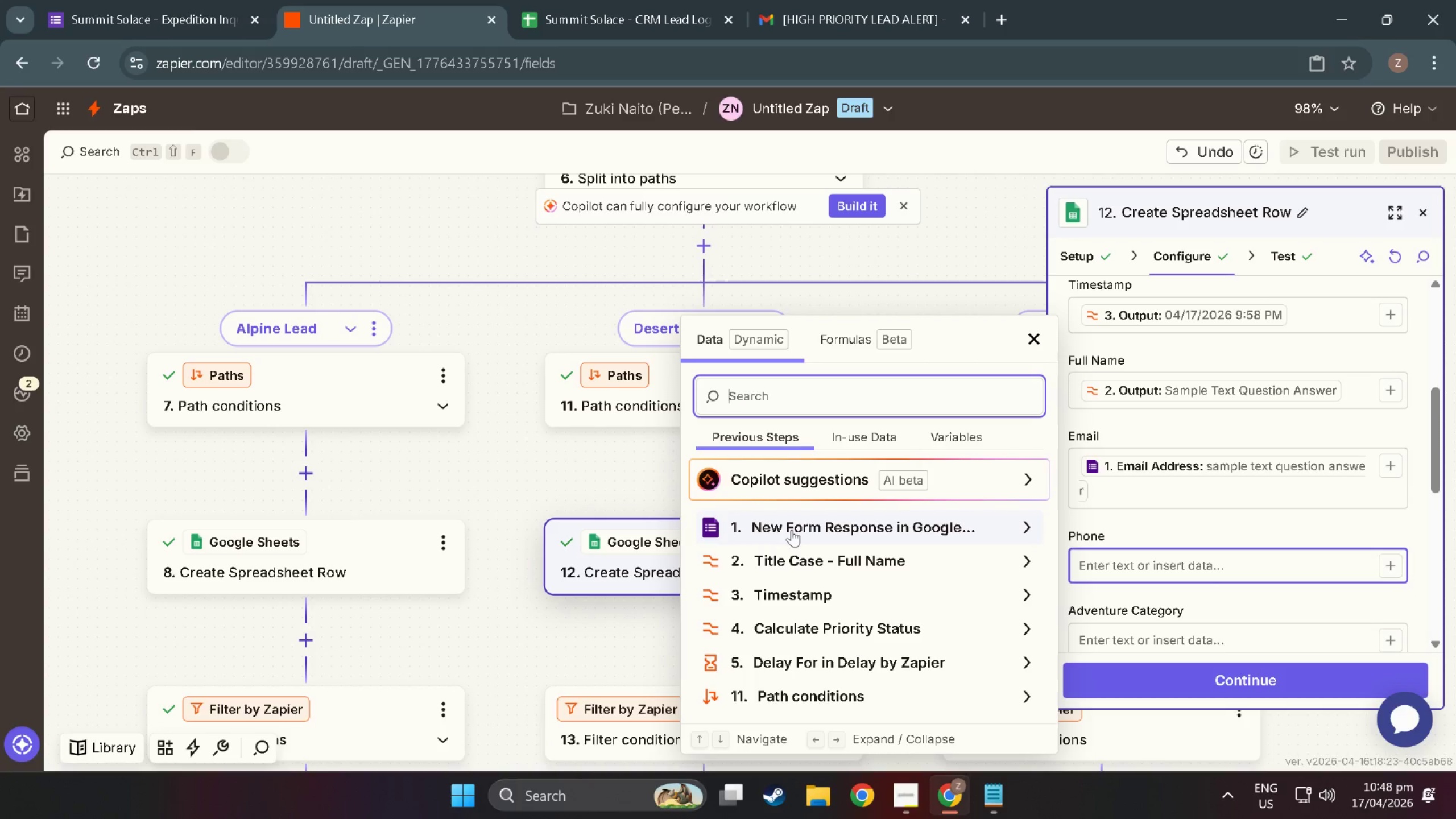 
scroll: coordinate [818, 557], scroll_direction: down, amount: 5.0
 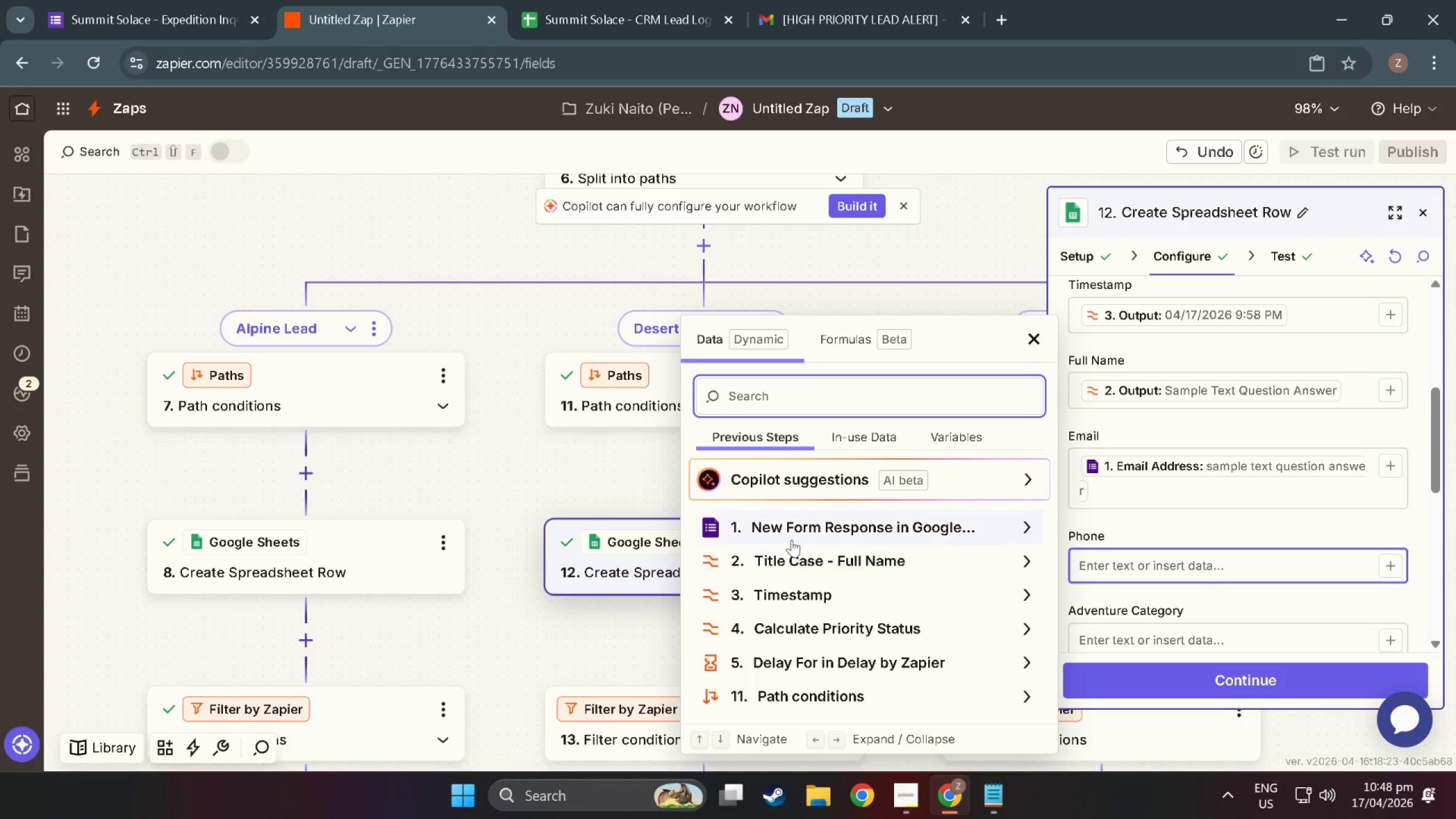 
left_click([792, 523])
 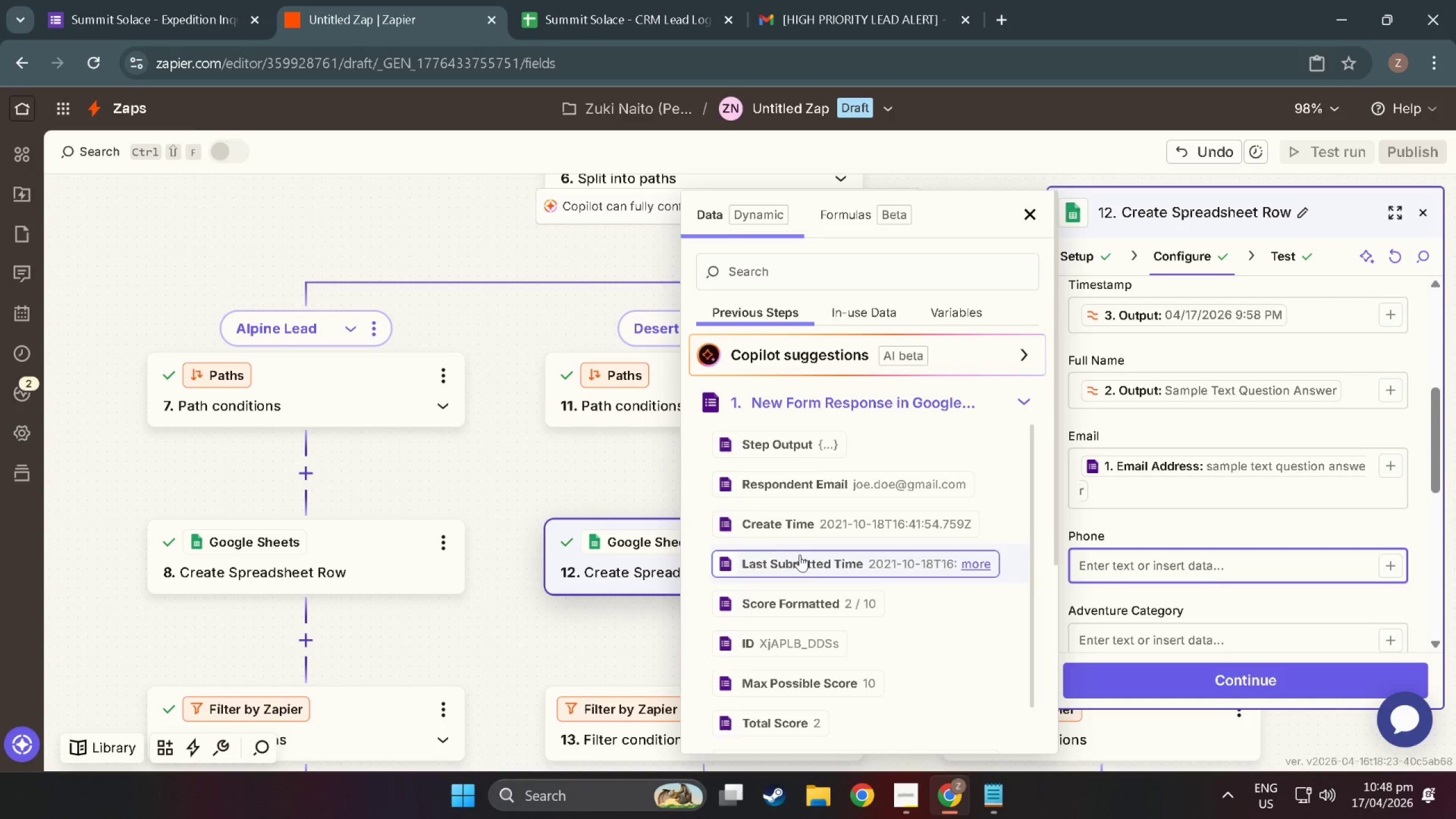 
scroll: coordinate [800, 558], scroll_direction: down, amount: 12.0
 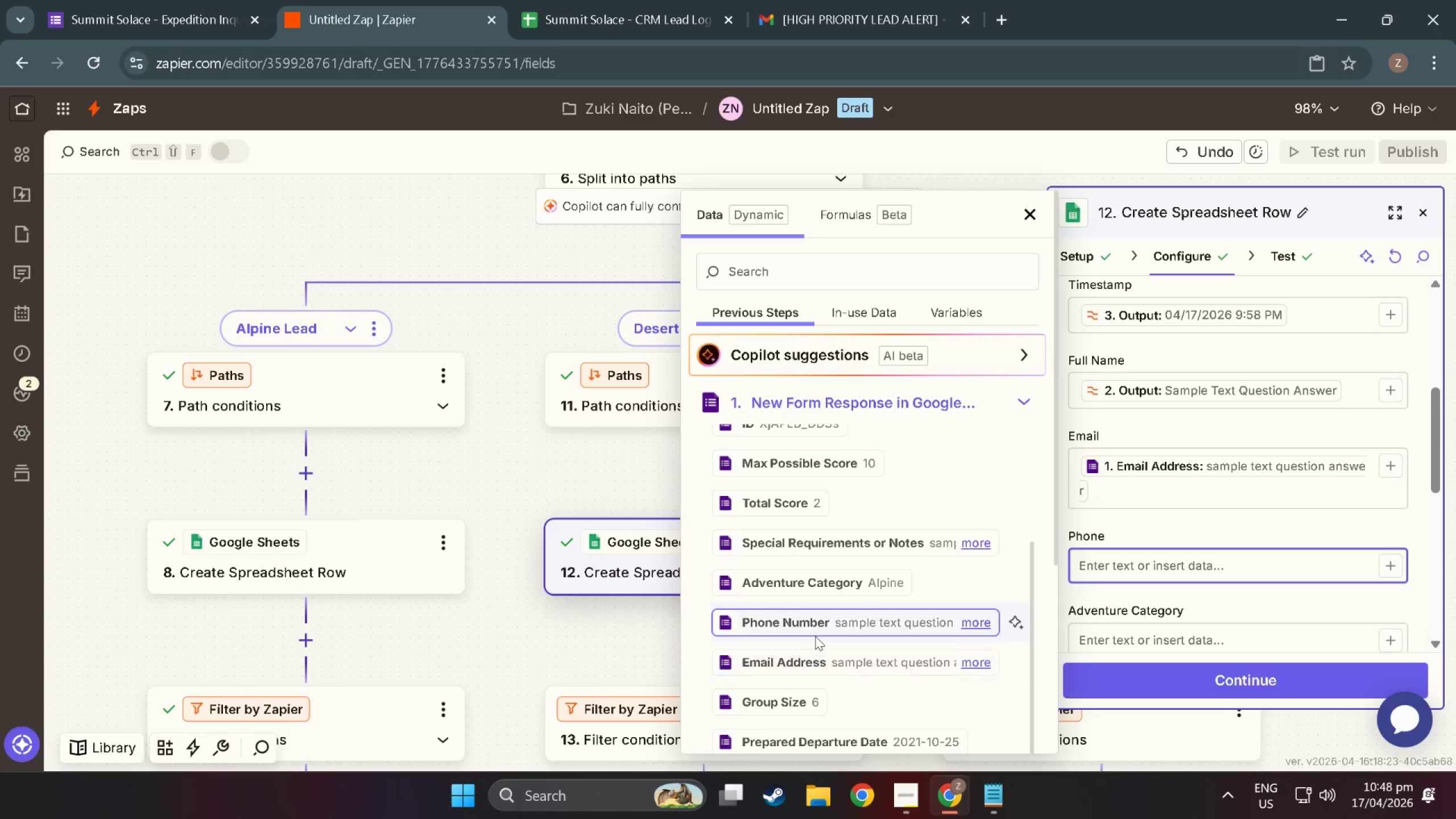 
left_click([819, 634])
 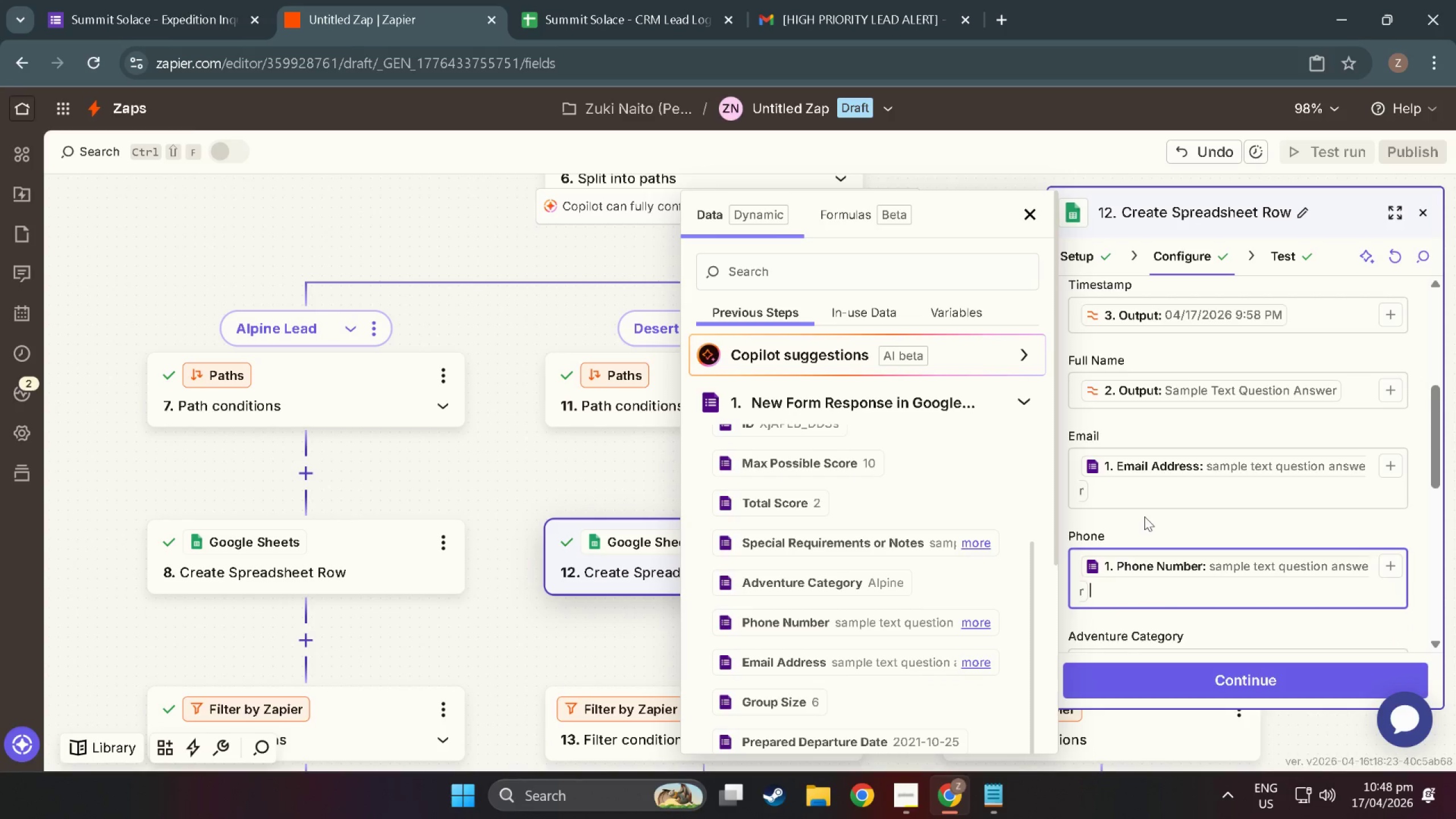 
scroll: coordinate [1147, 516], scroll_direction: down, amount: 4.0
 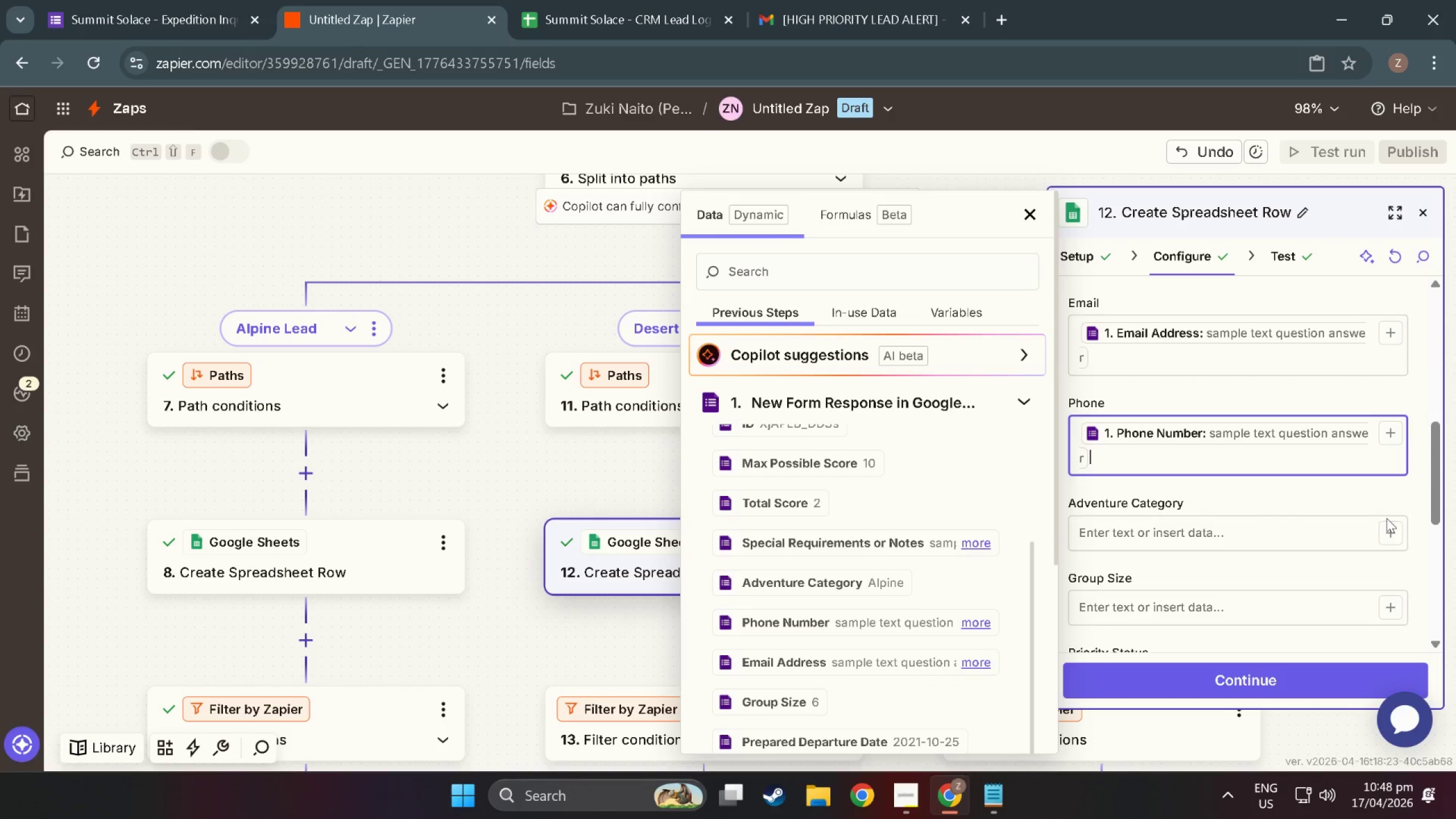 
left_click([1396, 531])
 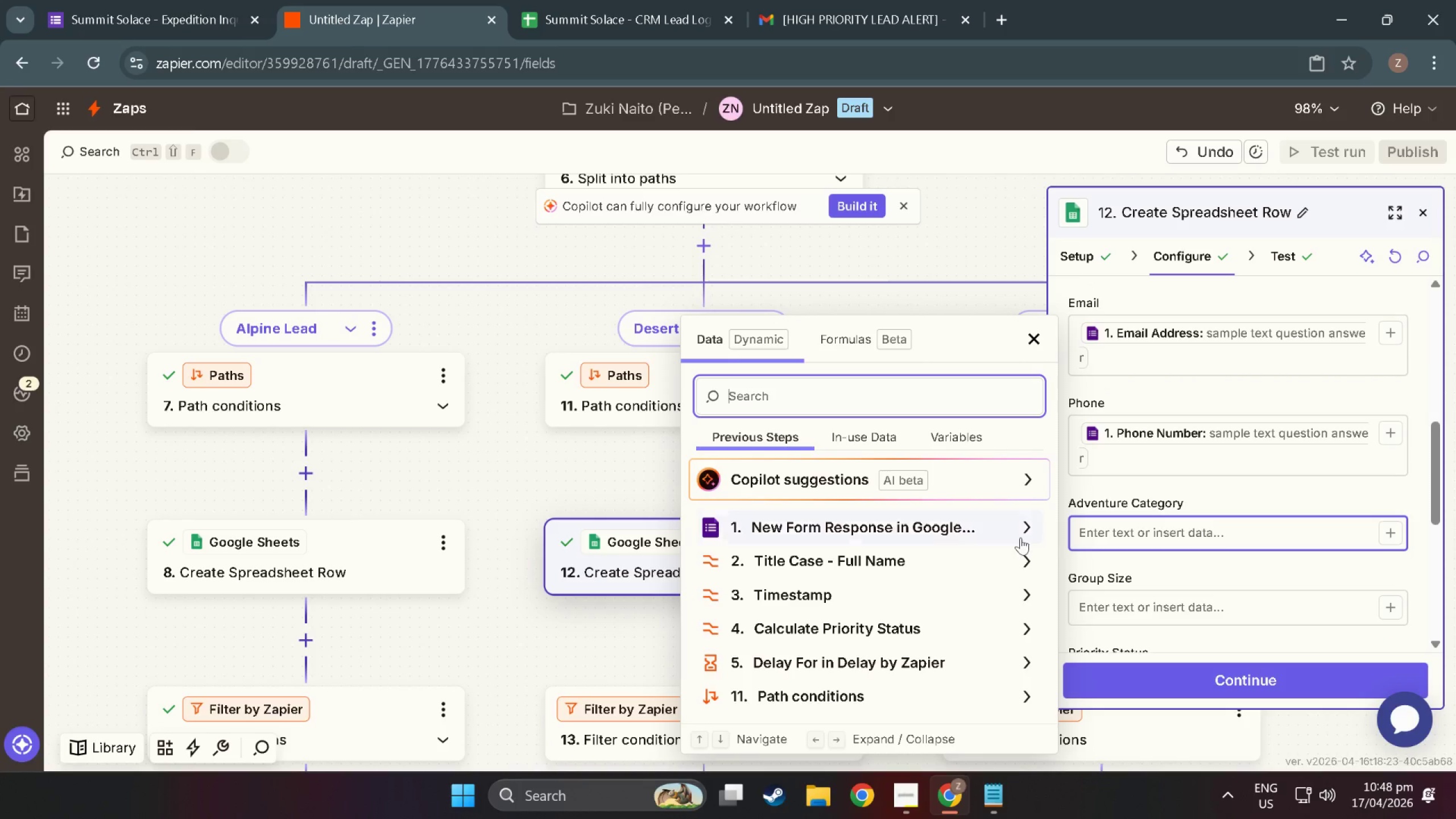 
scroll: coordinate [813, 633], scroll_direction: down, amount: 5.0
 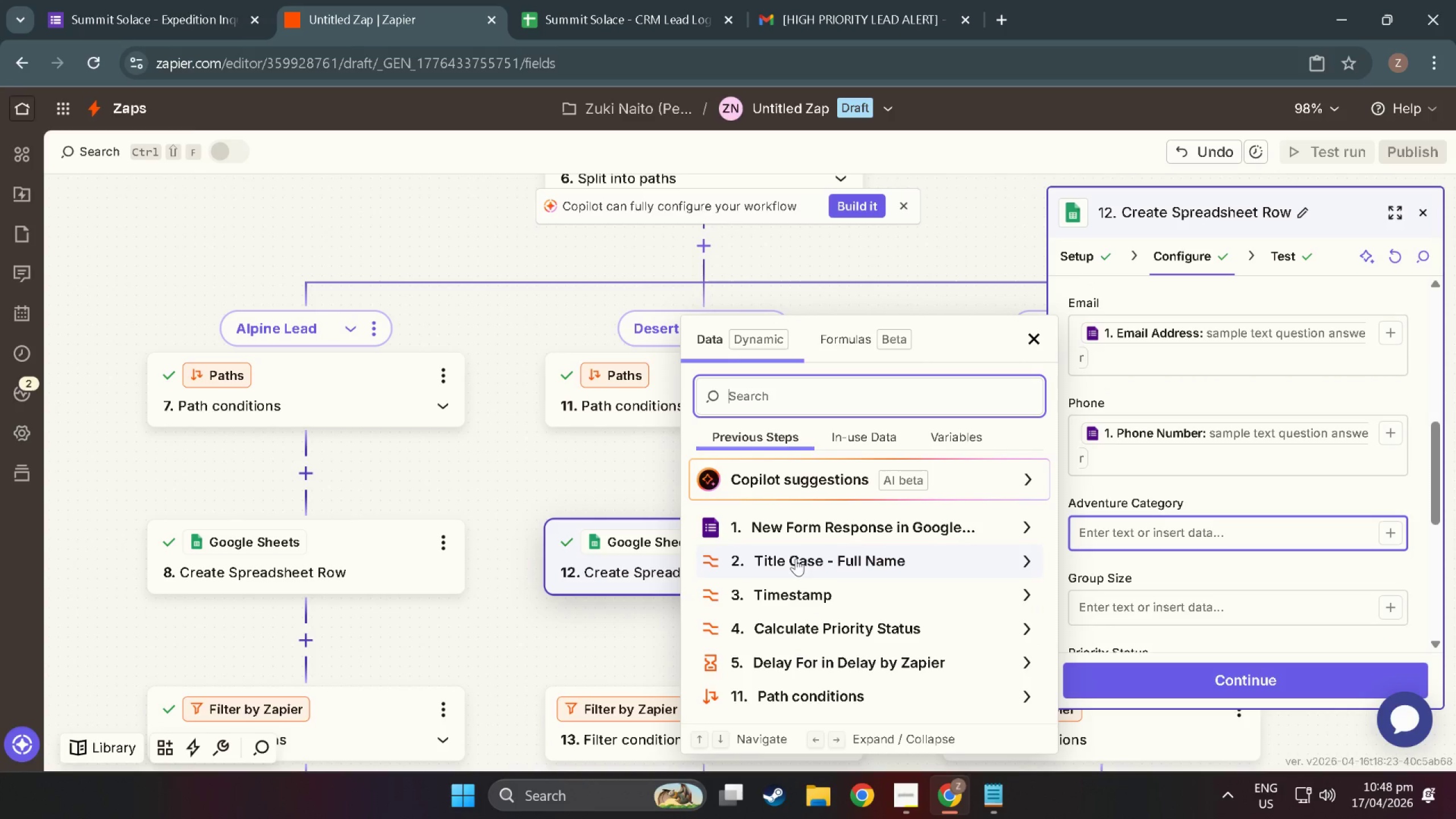 
left_click([793, 539])
 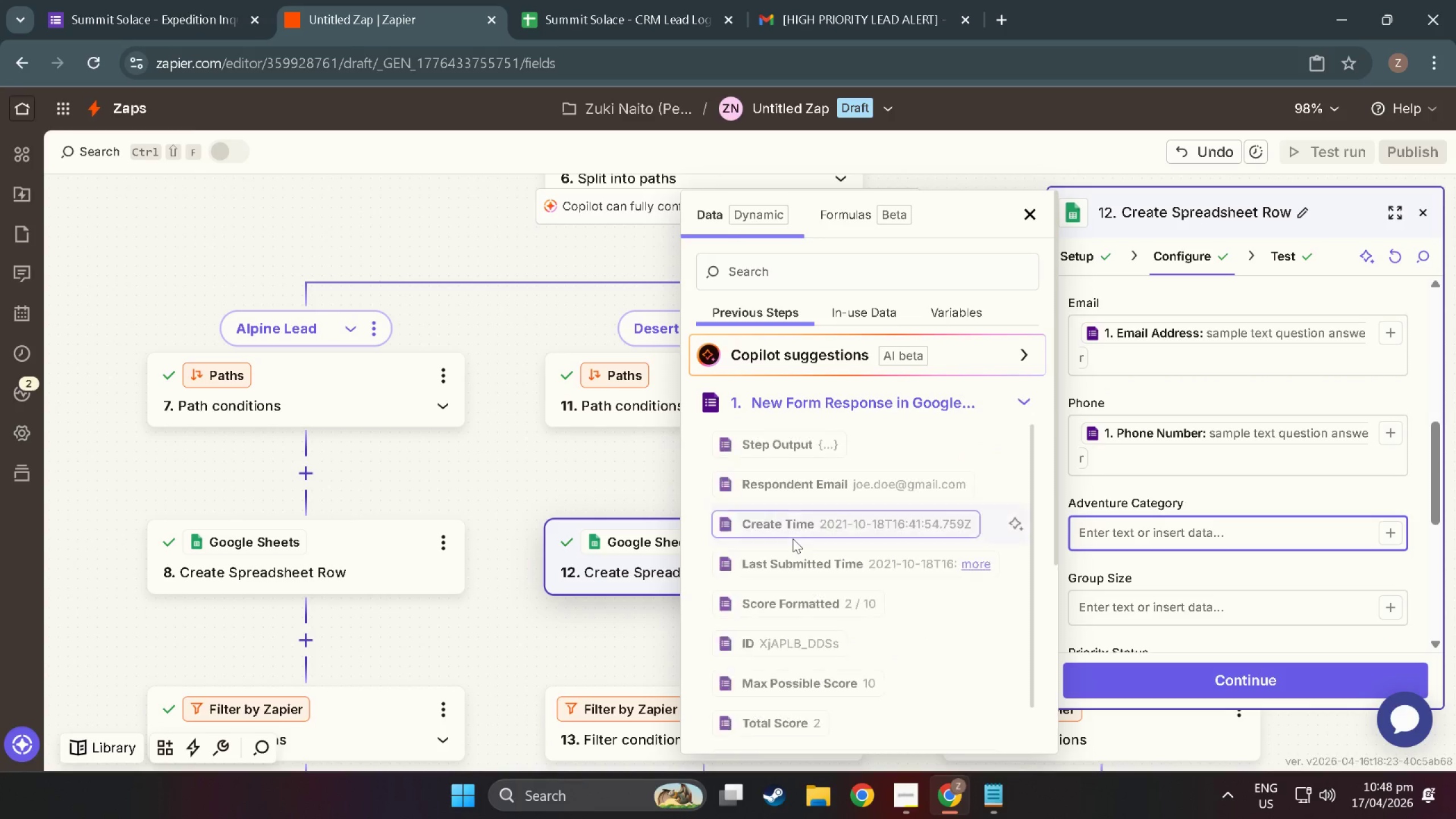 
scroll: coordinate [797, 534], scroll_direction: down, amount: 13.0
 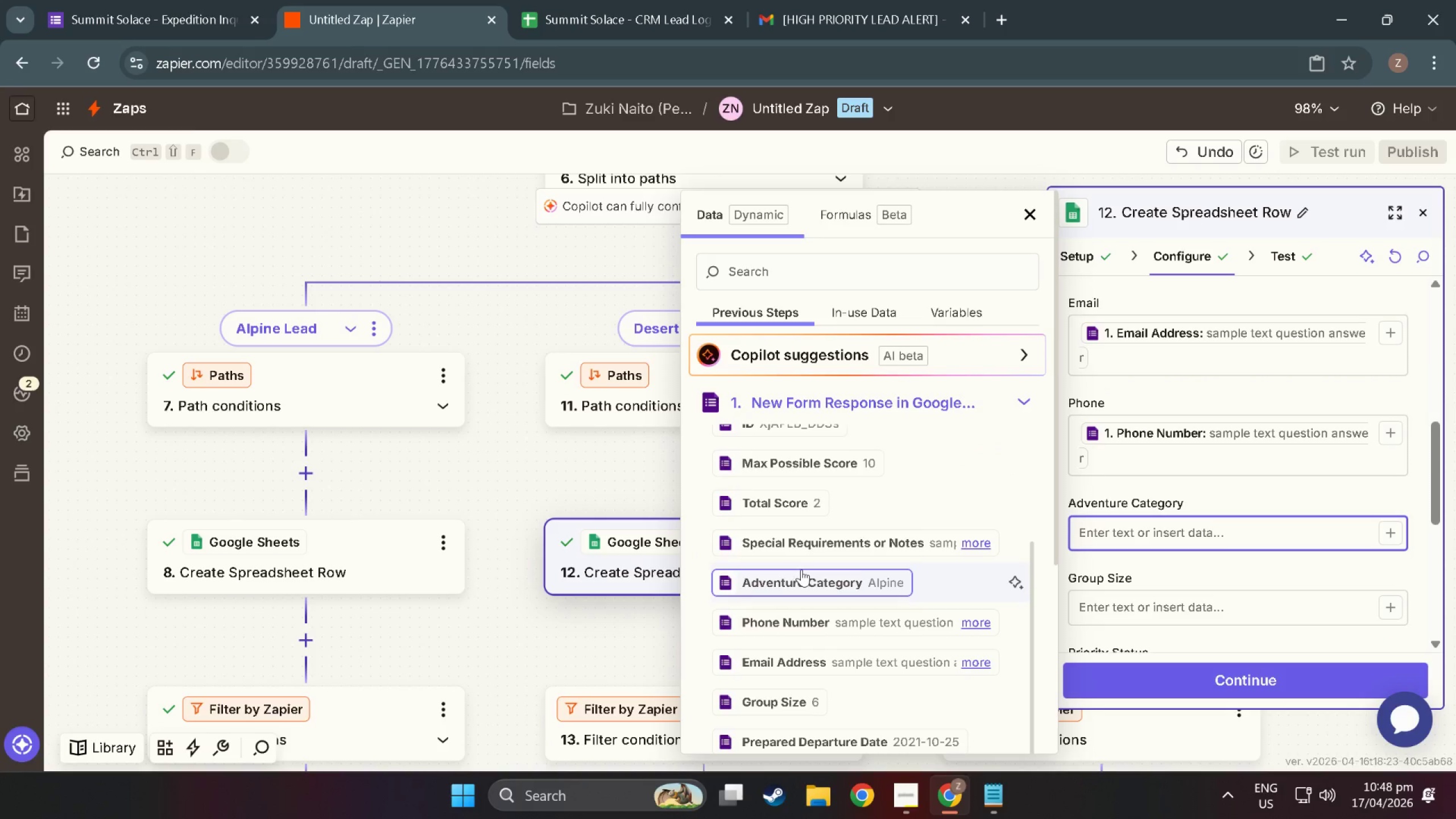 
left_click([801, 569])
 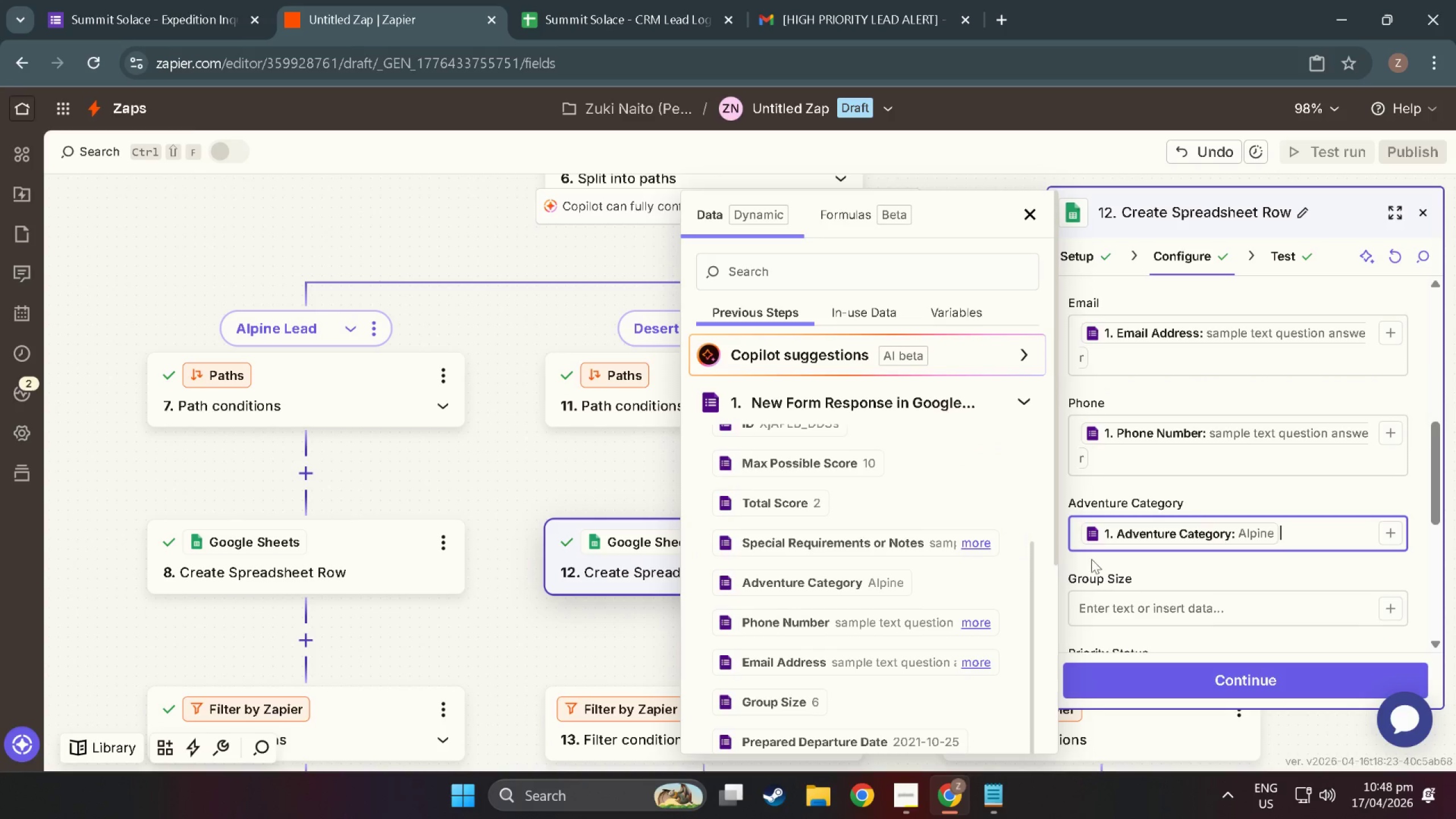 
scroll: coordinate [1110, 562], scroll_direction: down, amount: 3.0
 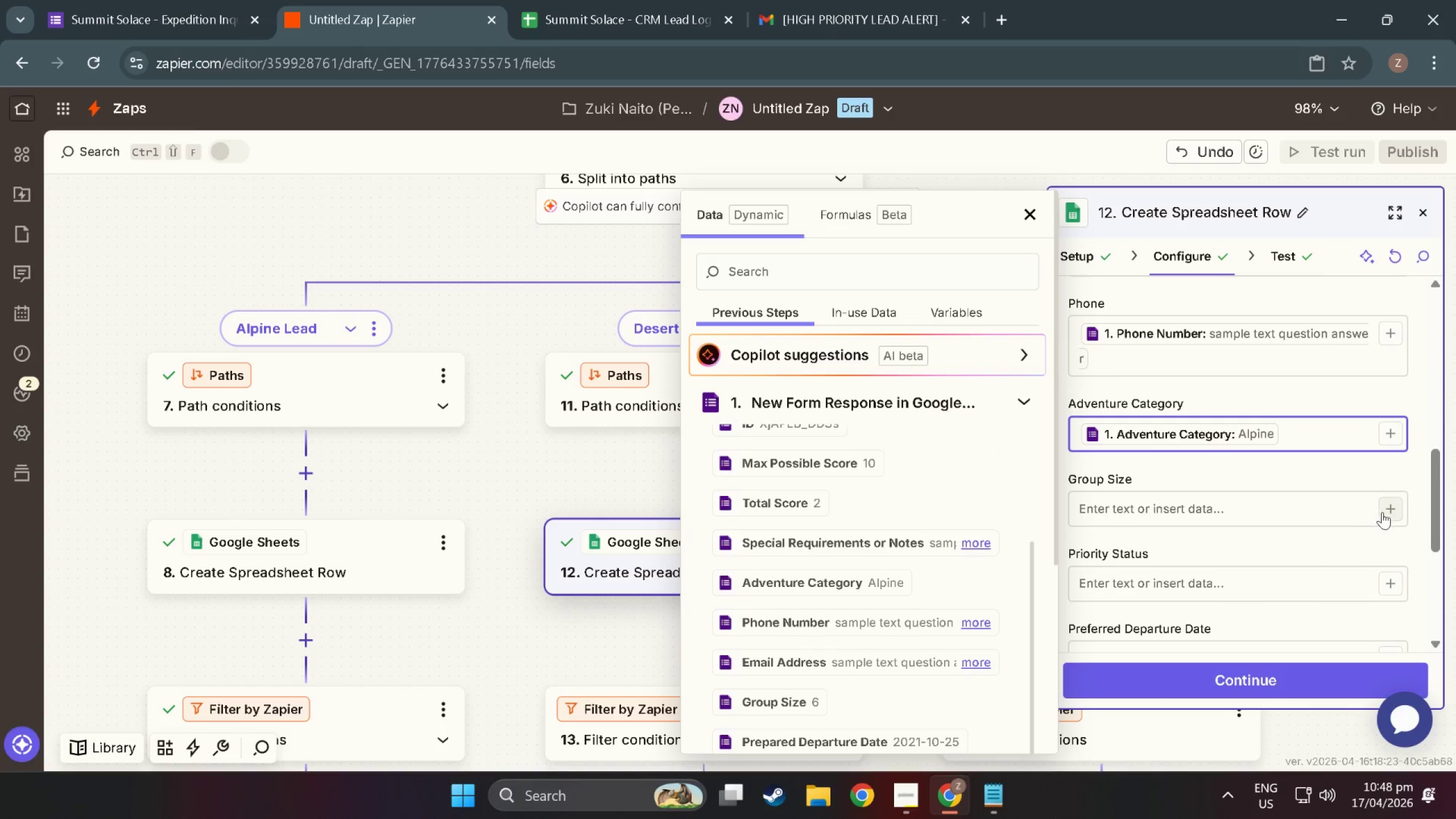 
left_click([1386, 505])
 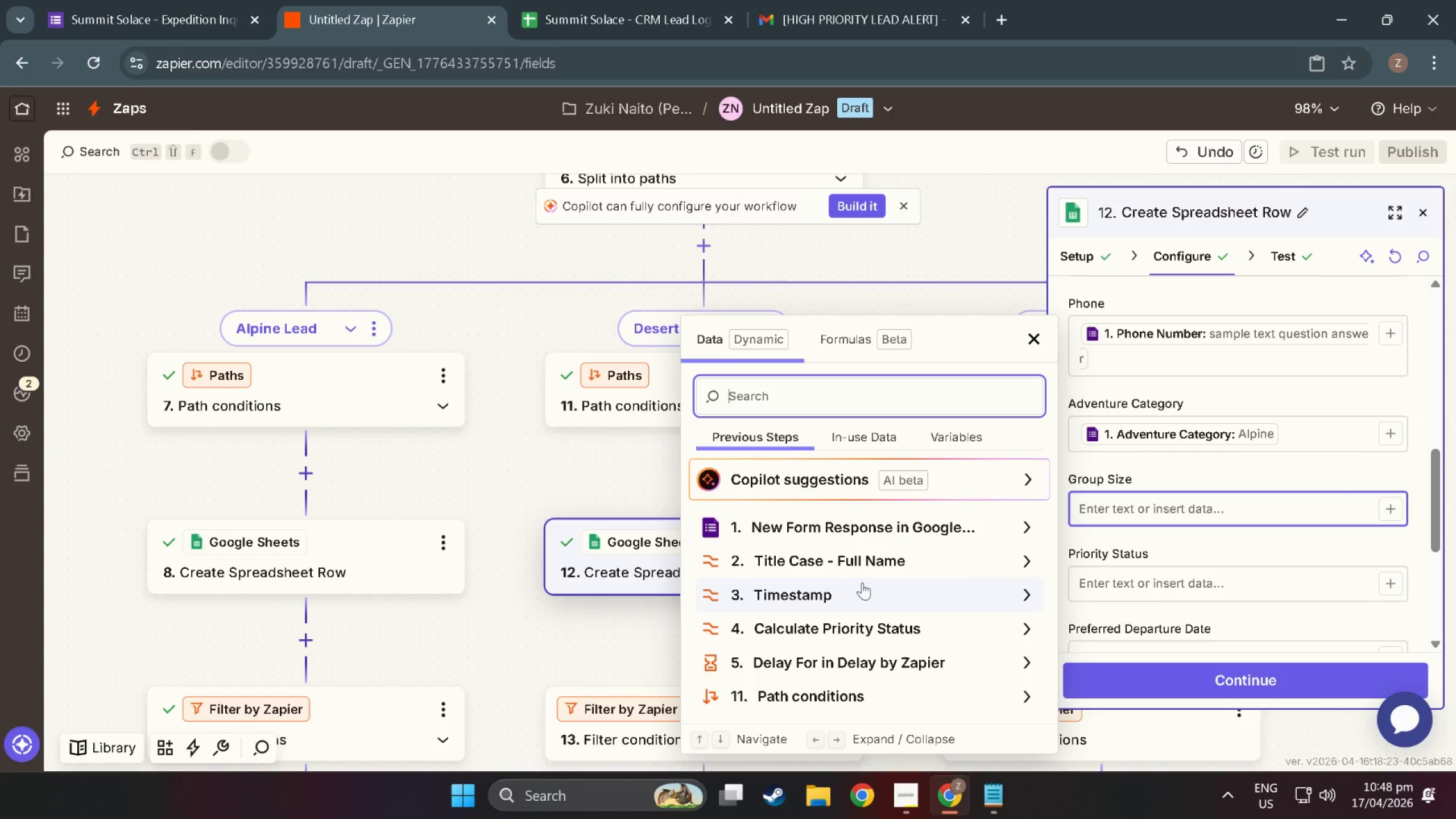 
scroll: coordinate [838, 589], scroll_direction: down, amount: 3.0
 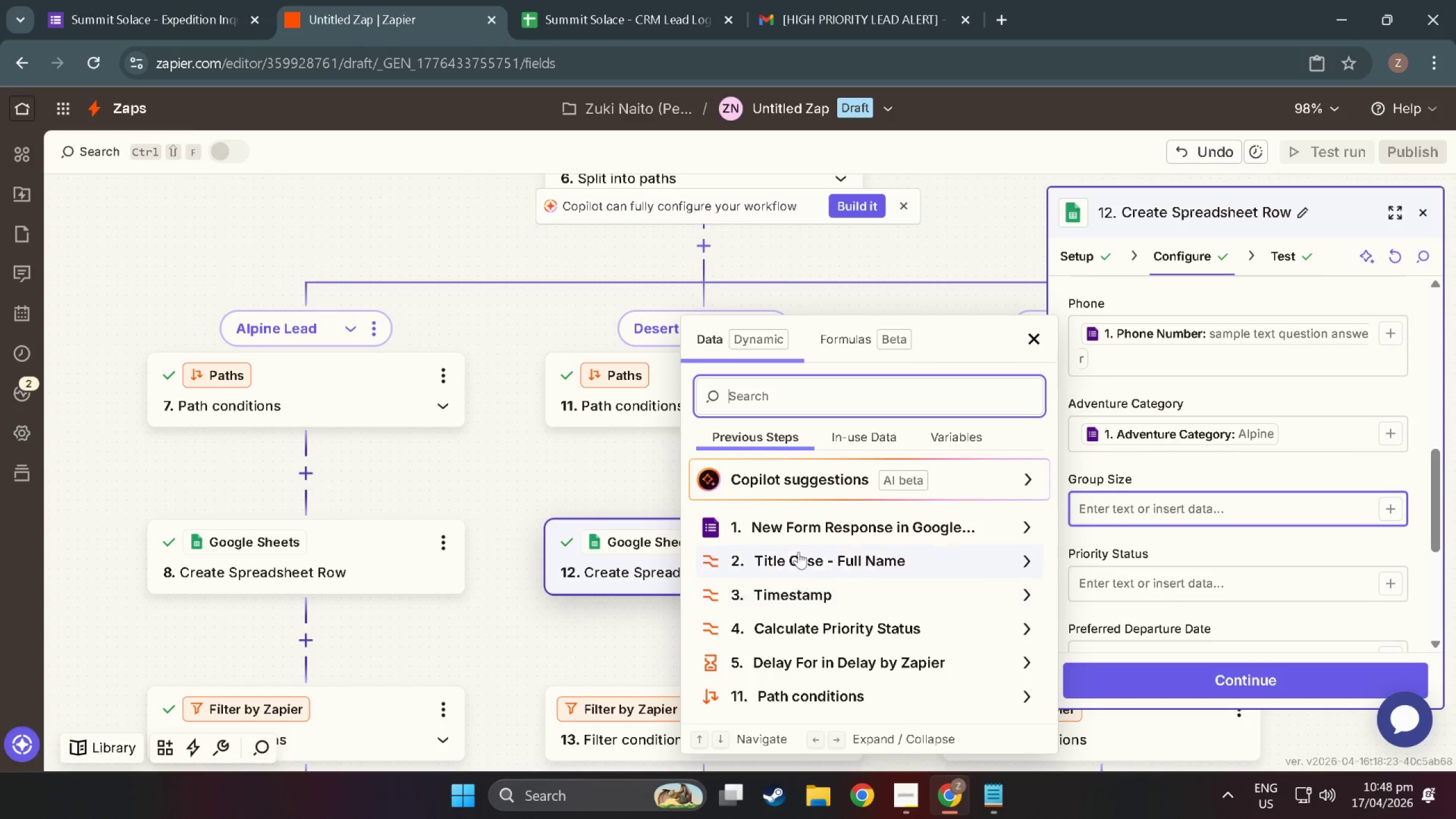 
left_click([799, 526])
 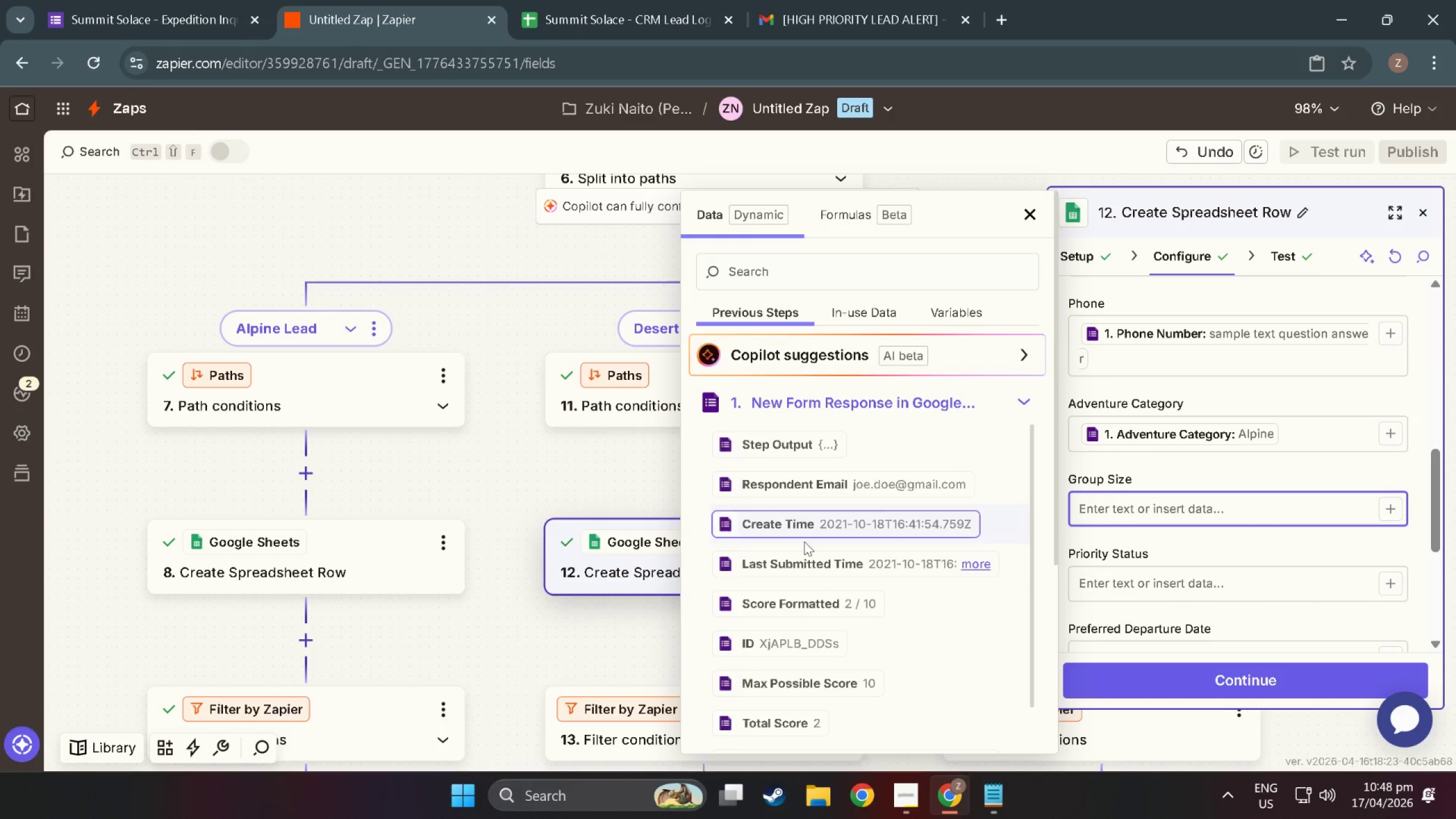 
scroll: coordinate [758, 631], scroll_direction: down, amount: 12.0
 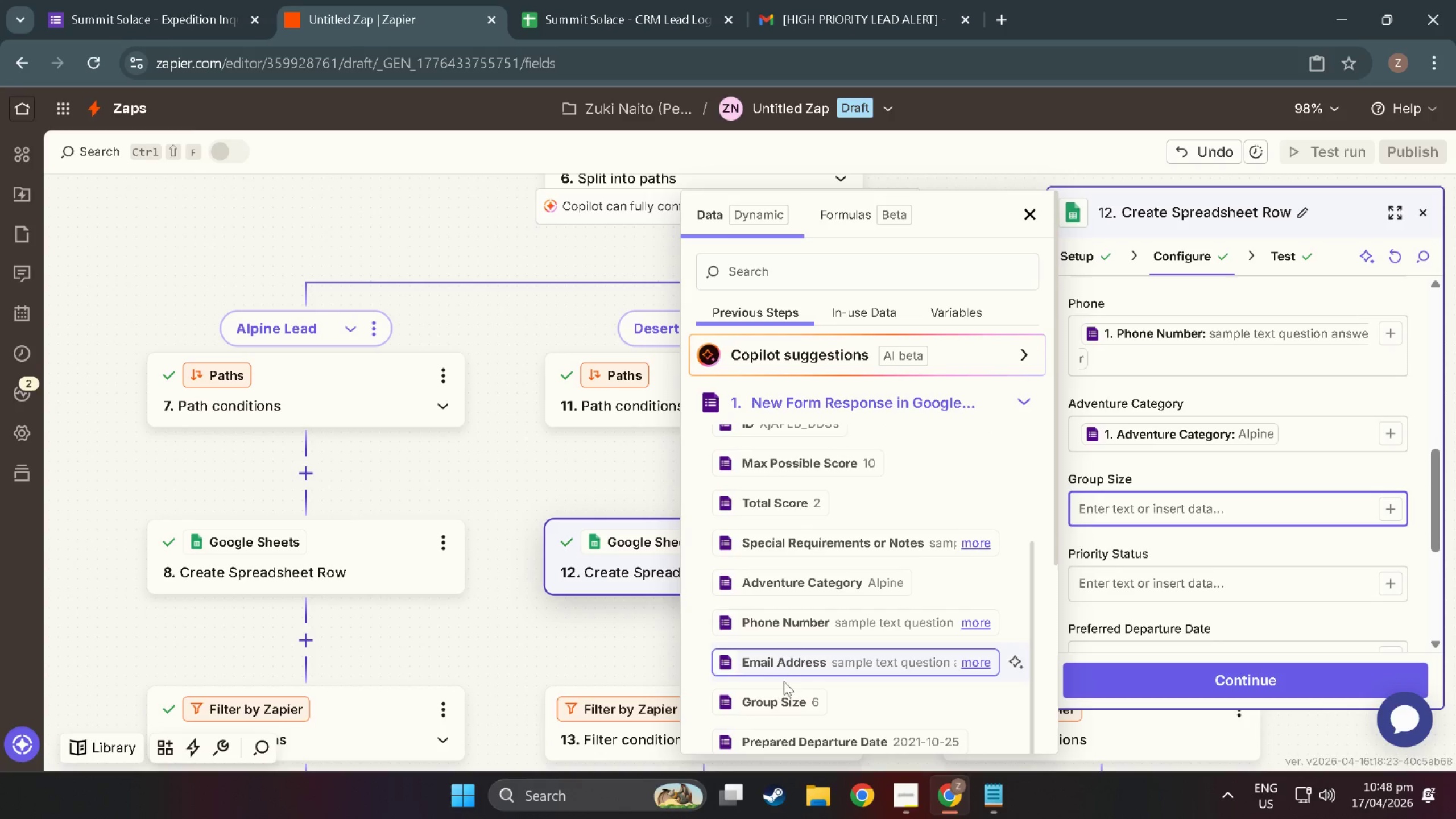 
left_click([782, 698])
 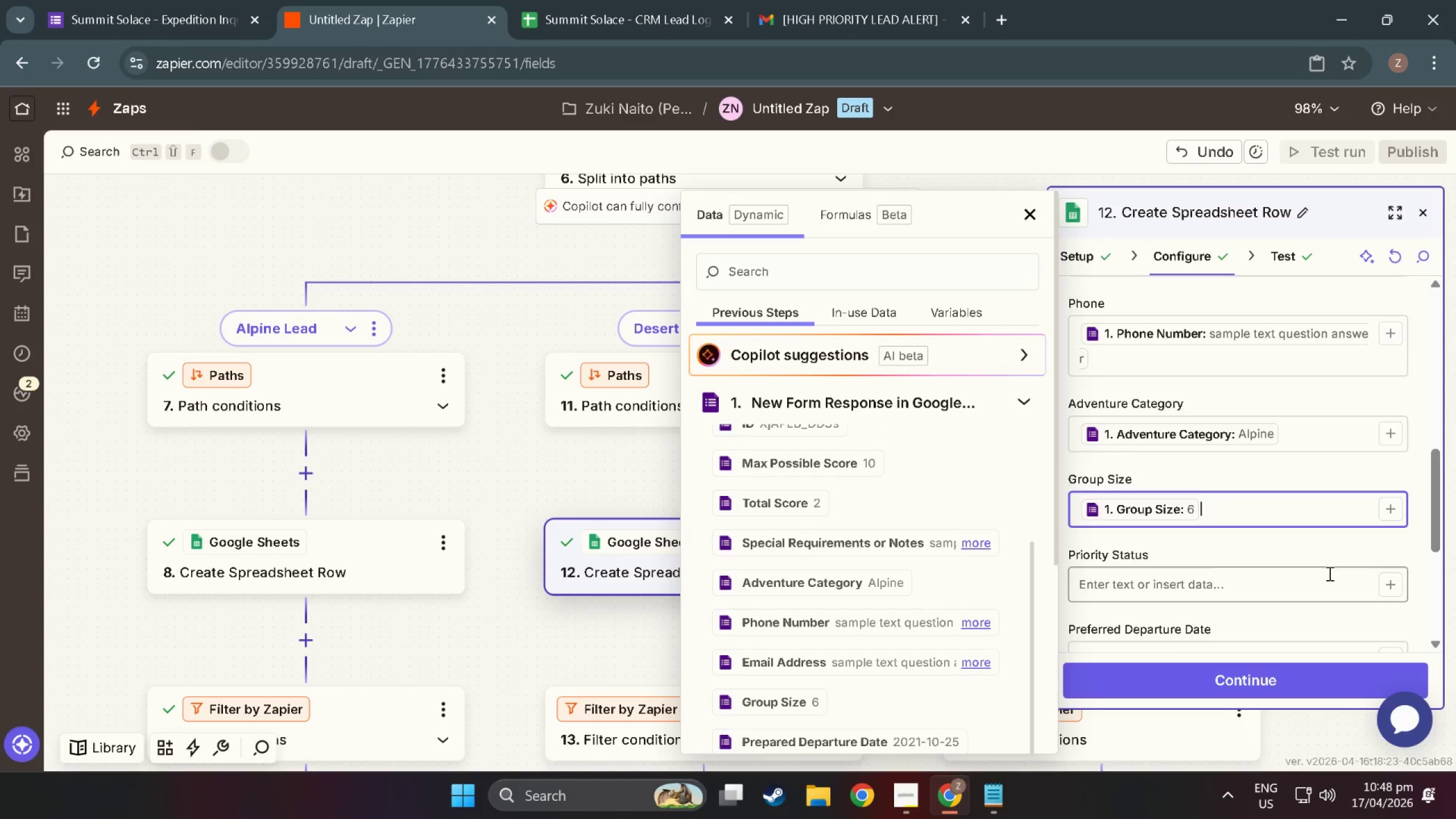 
scroll: coordinate [1329, 573], scroll_direction: down, amount: 3.0
 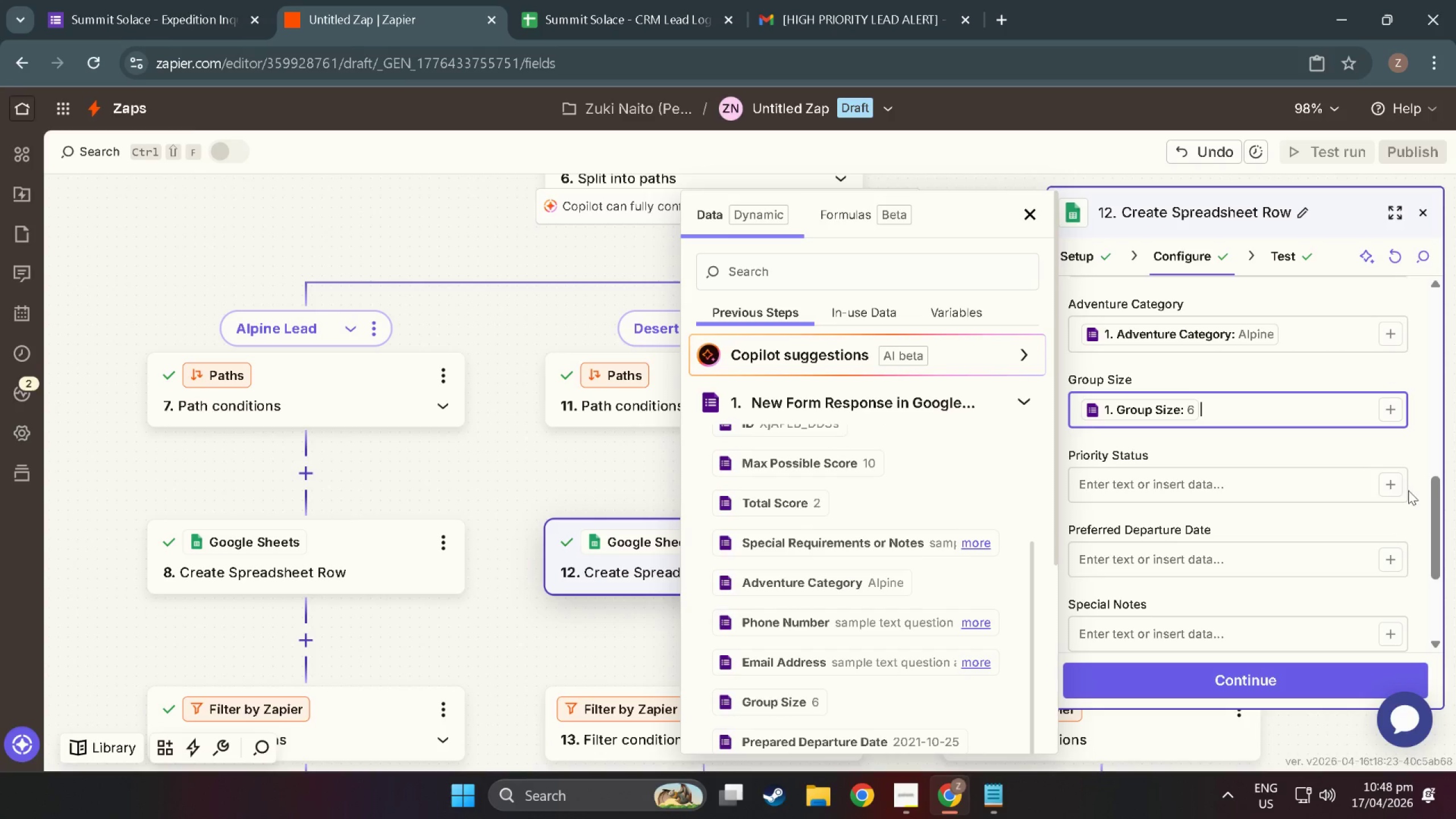 
left_click([1396, 486])
 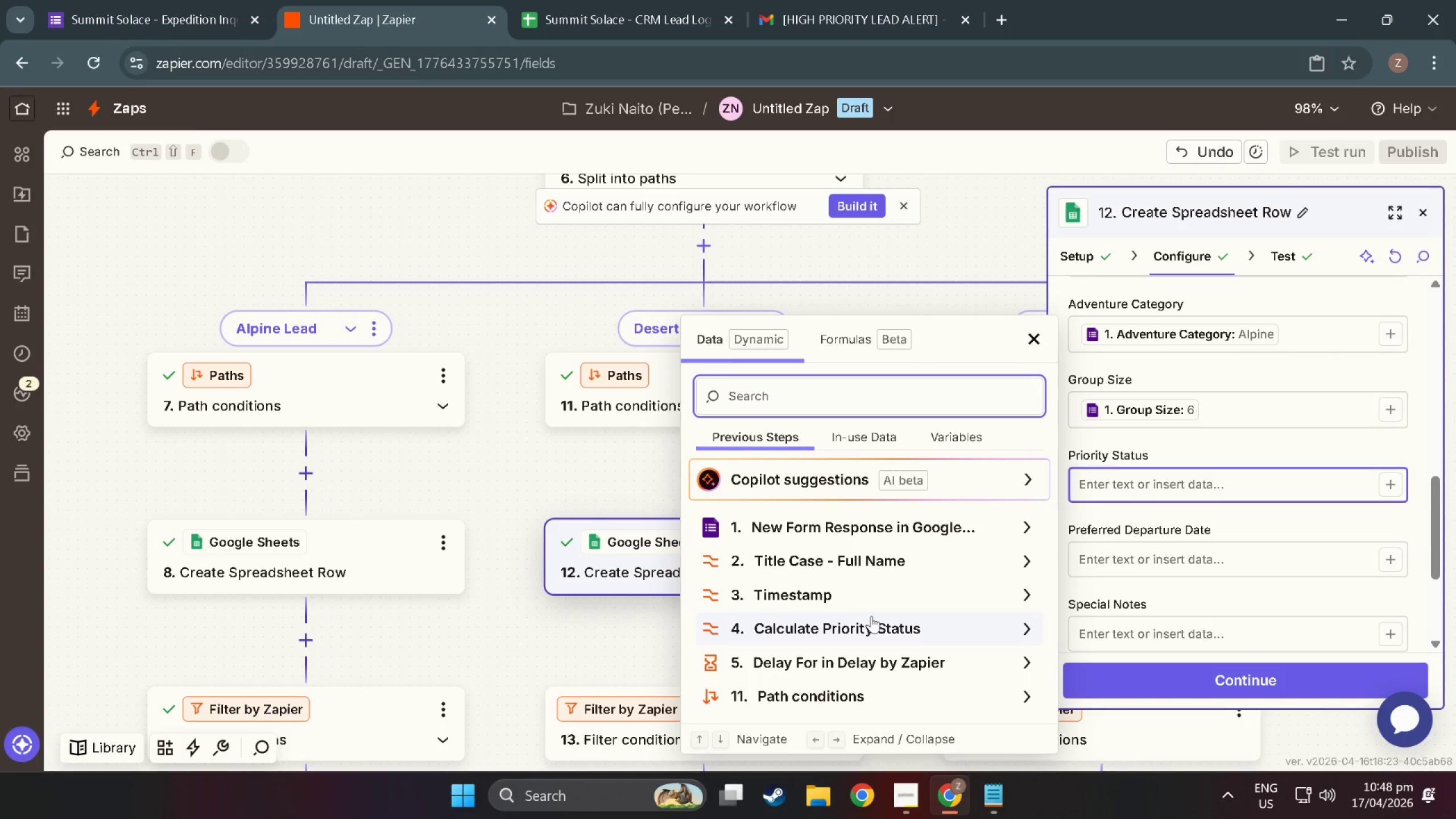 
left_click([877, 621])
 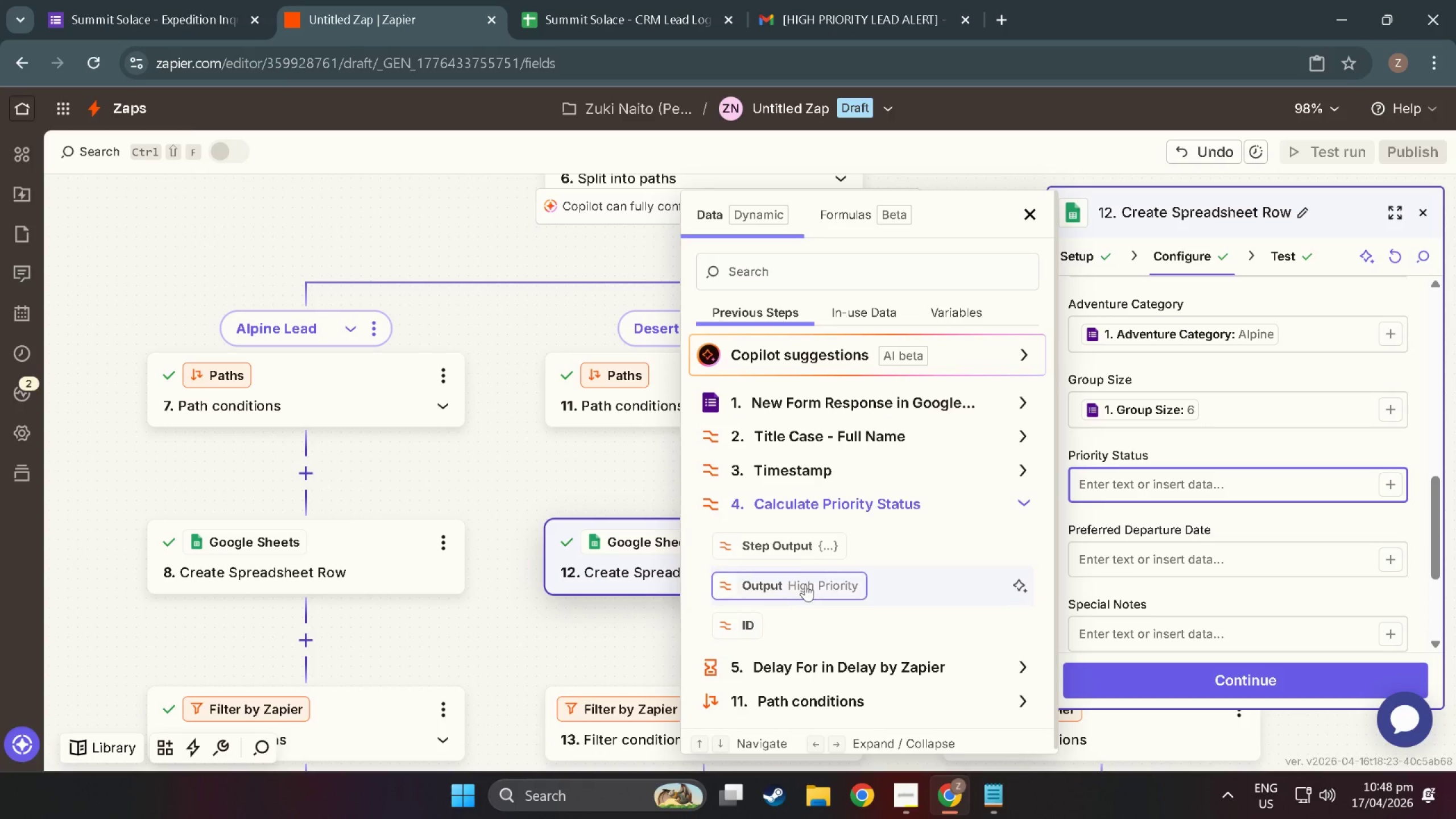 
left_click([805, 583])
 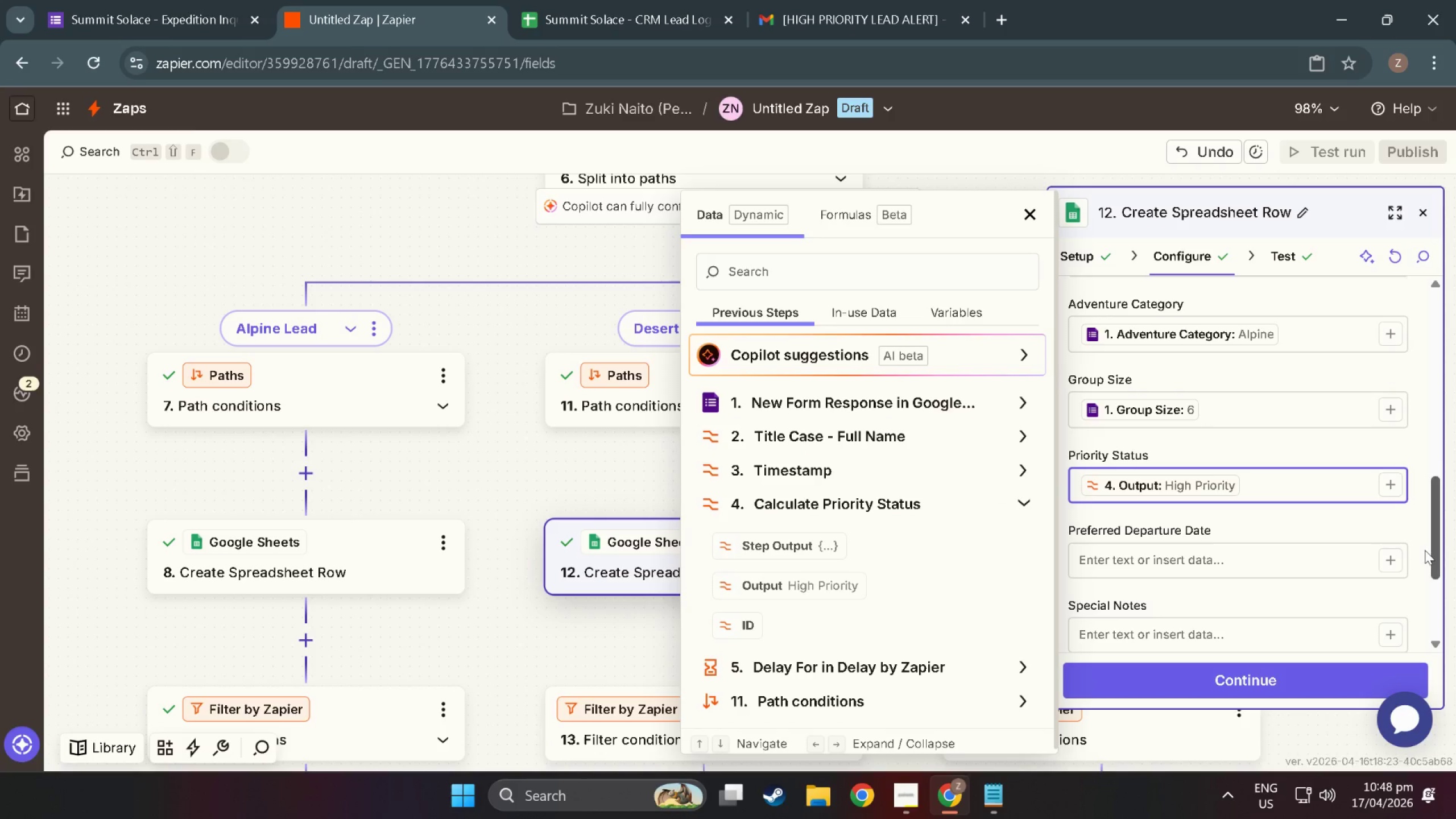 
left_click([1388, 557])
 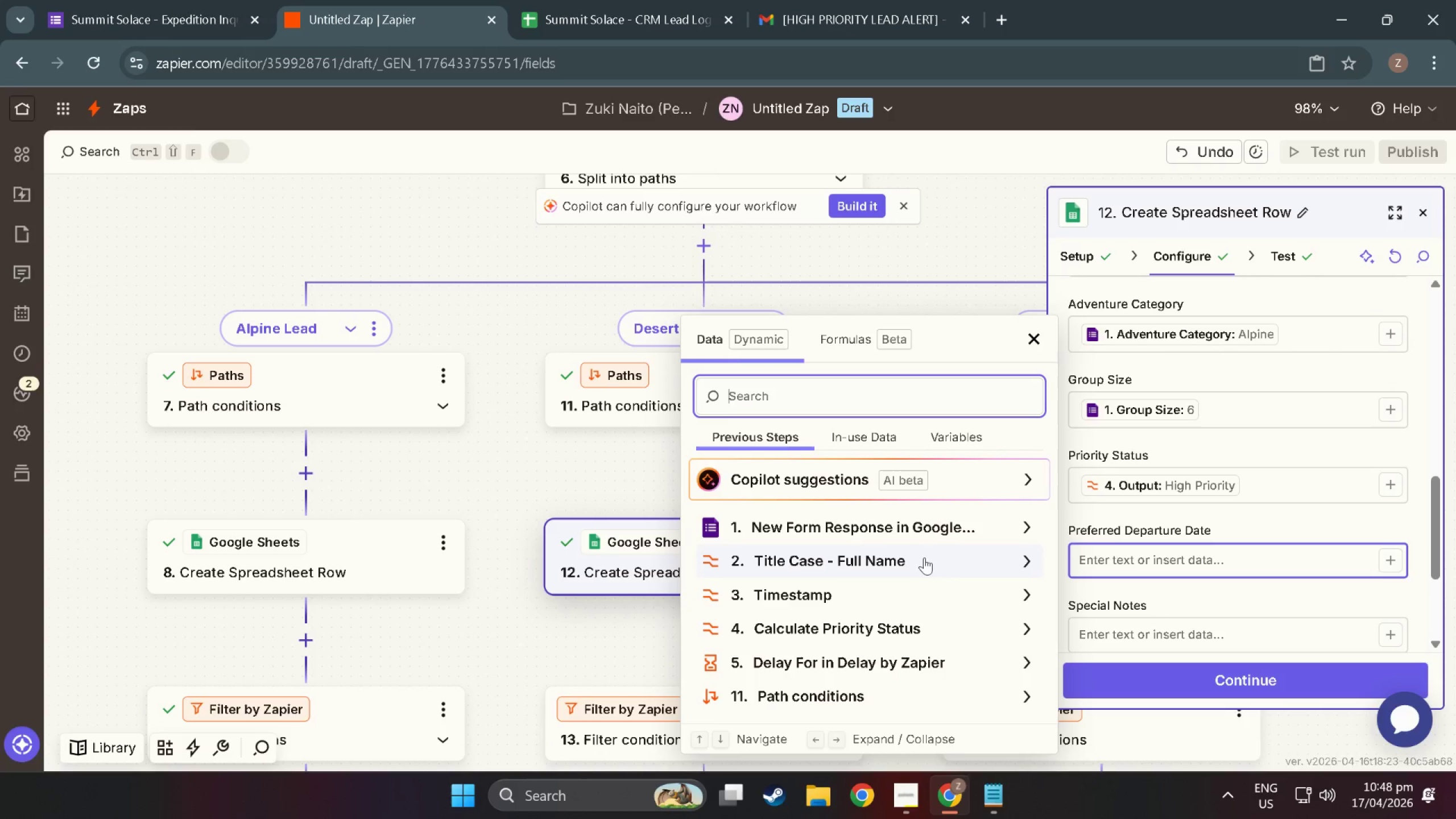 
scroll: coordinate [863, 582], scroll_direction: down, amount: 5.0
 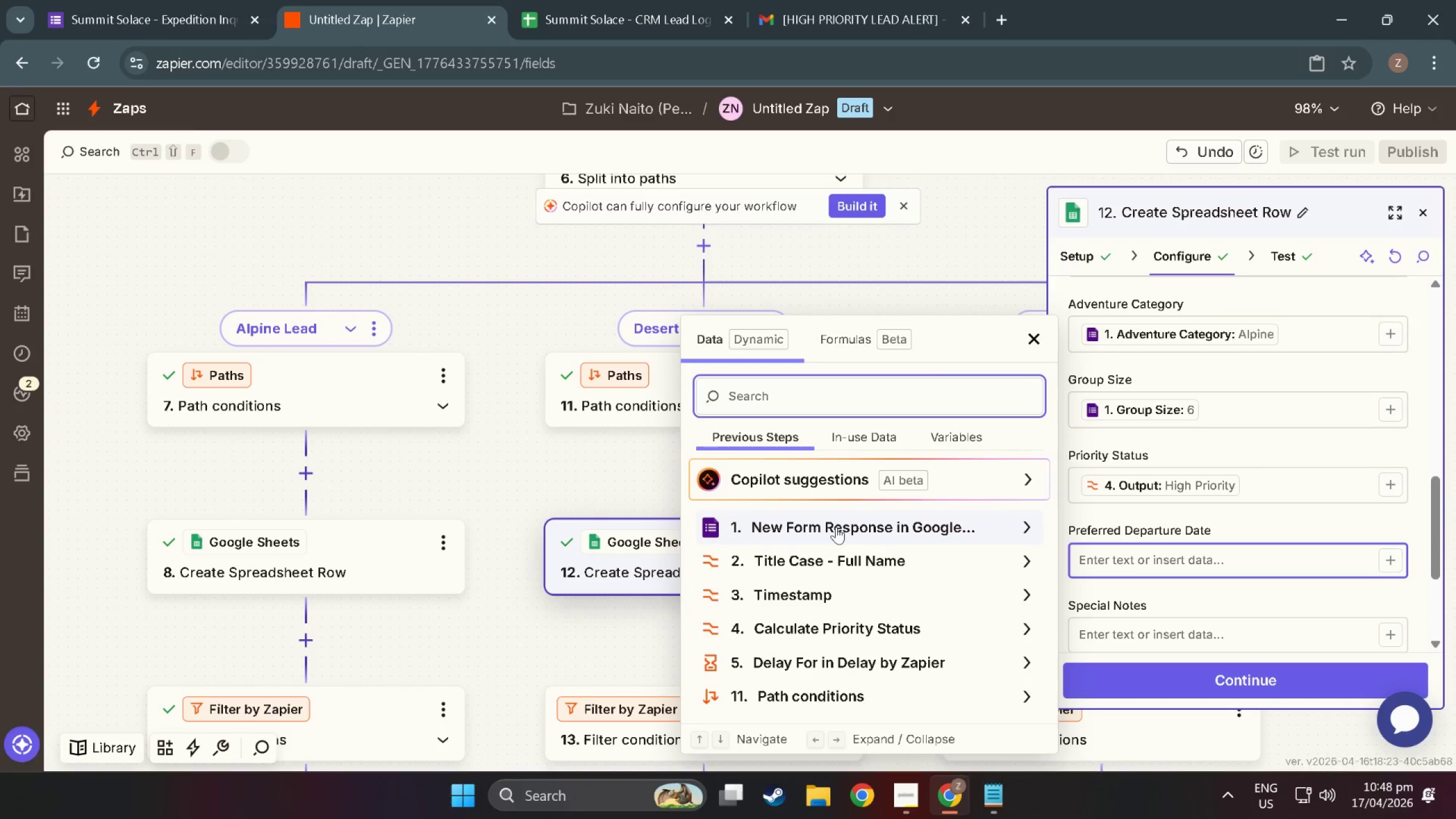 
left_click([836, 524])
 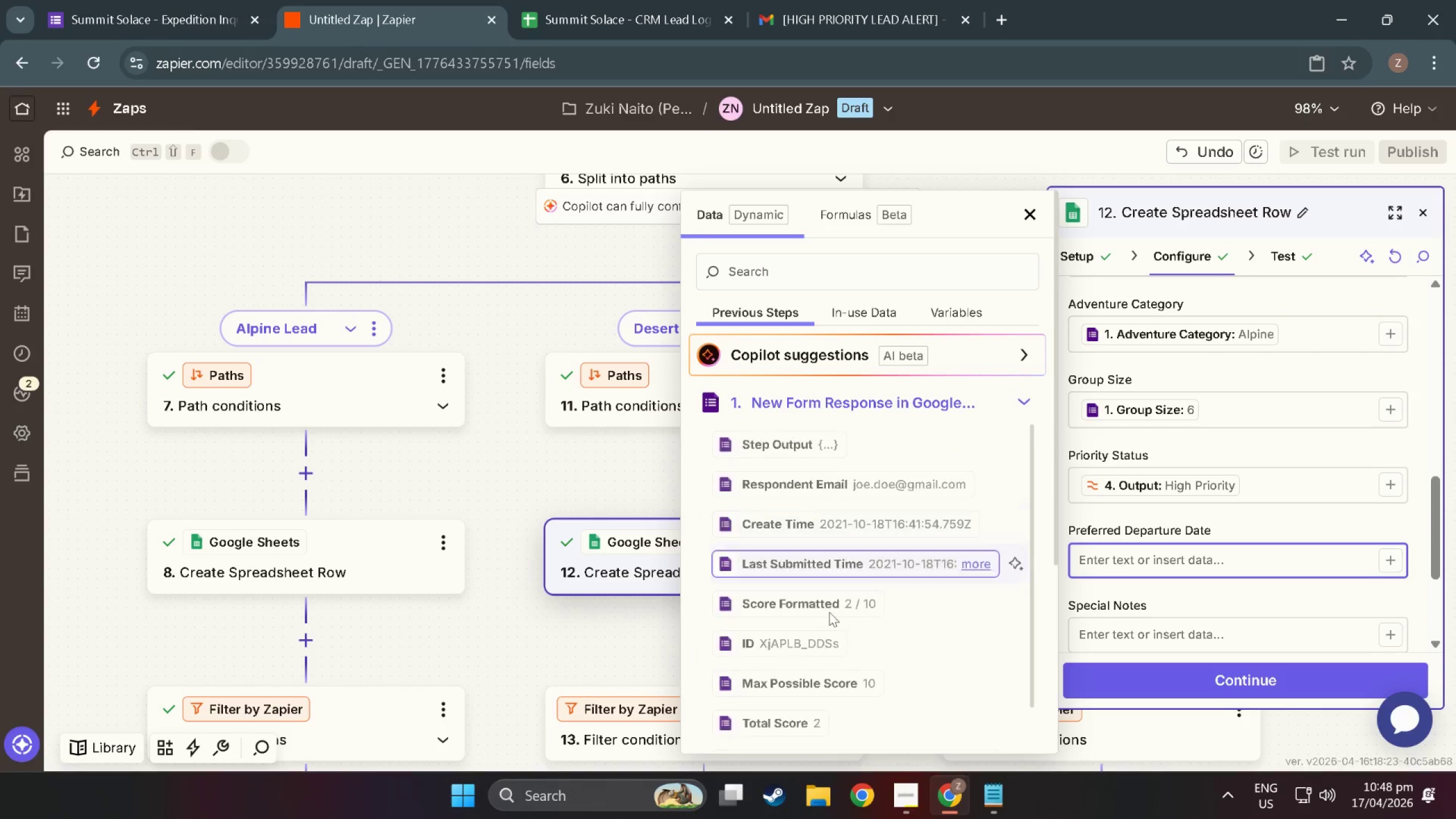 
scroll: coordinate [814, 620], scroll_direction: down, amount: 24.0
 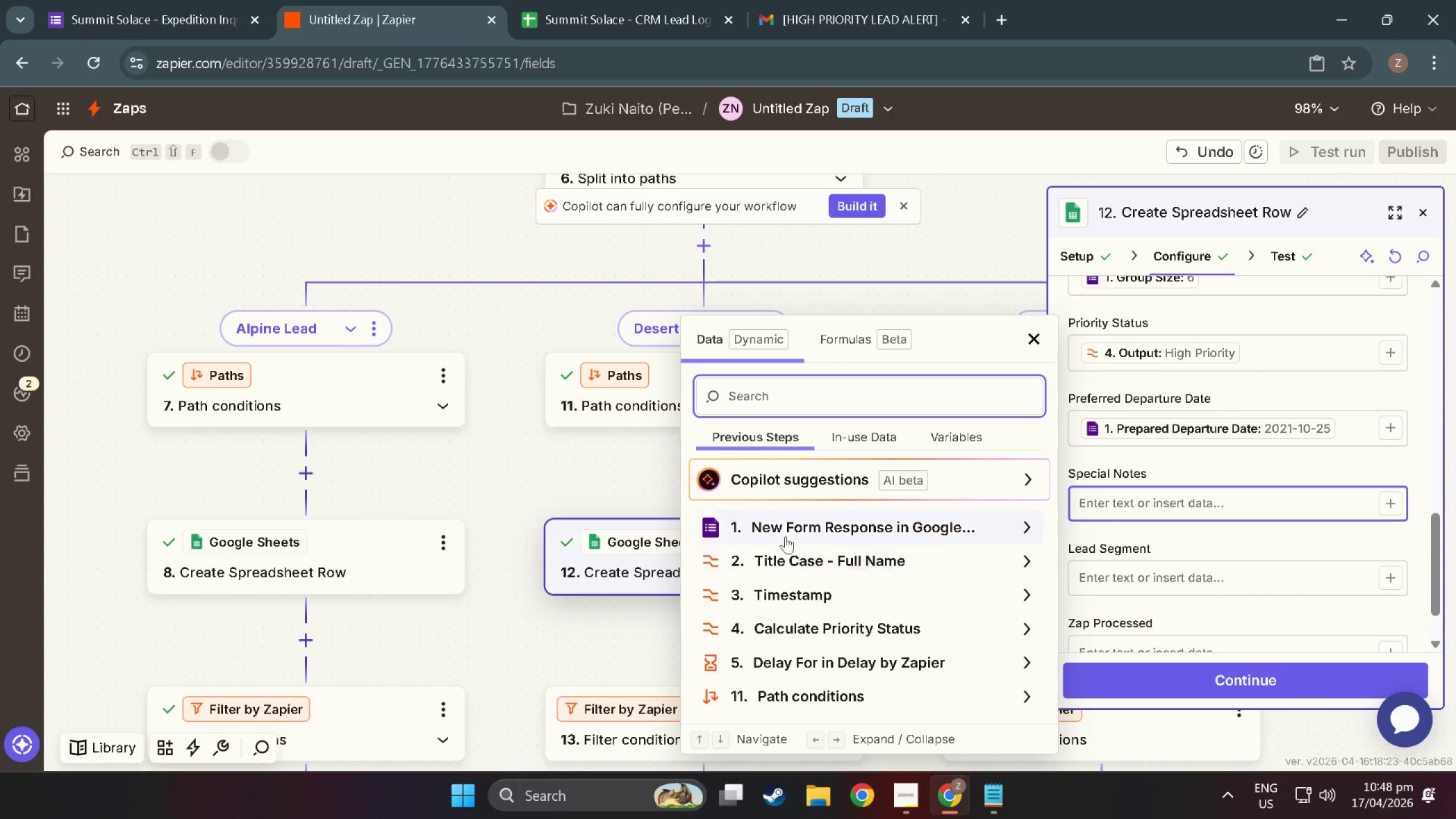 
left_click([785, 526])
 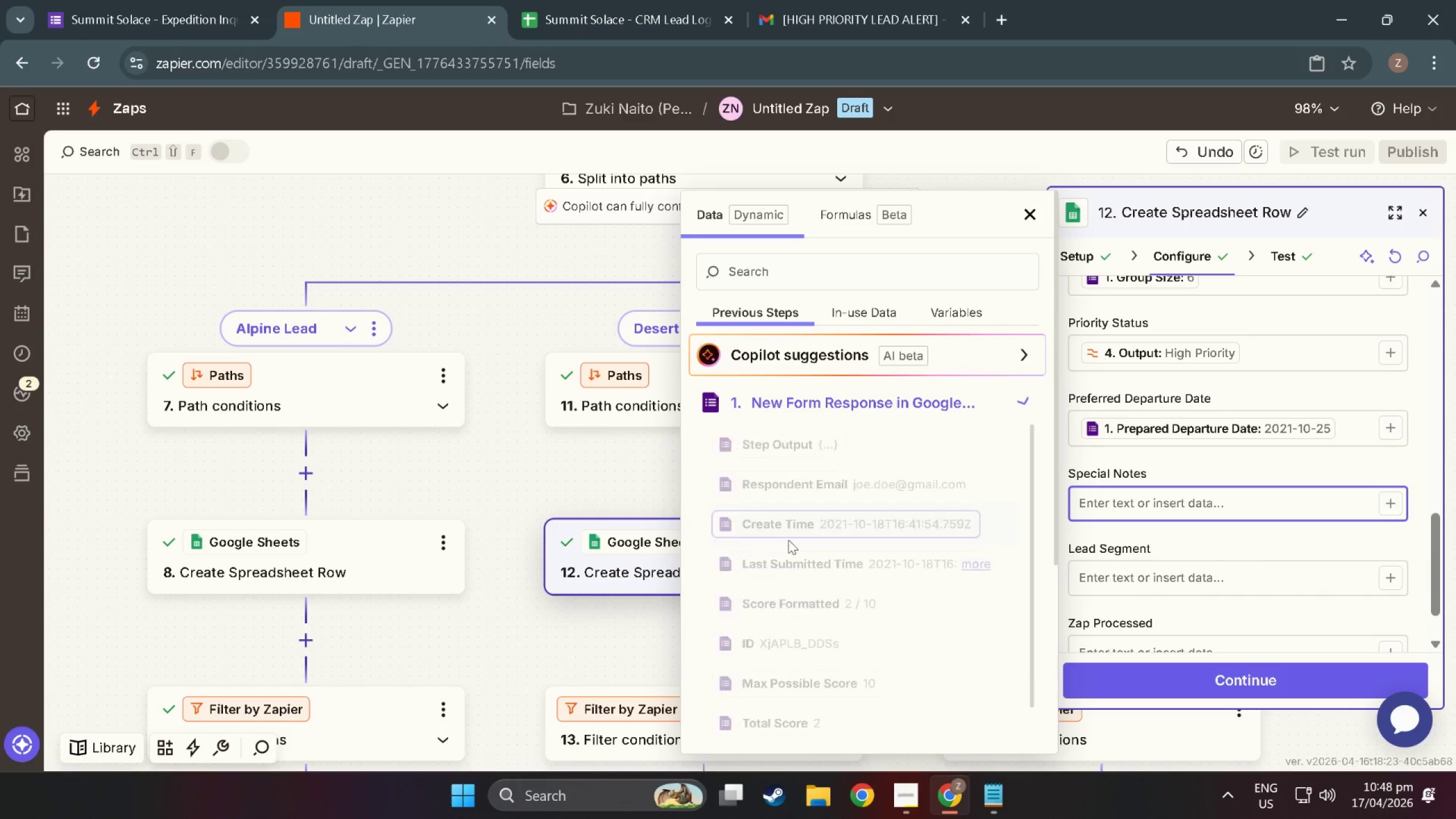 
scroll: coordinate [790, 691], scroll_direction: down, amount: 16.0
 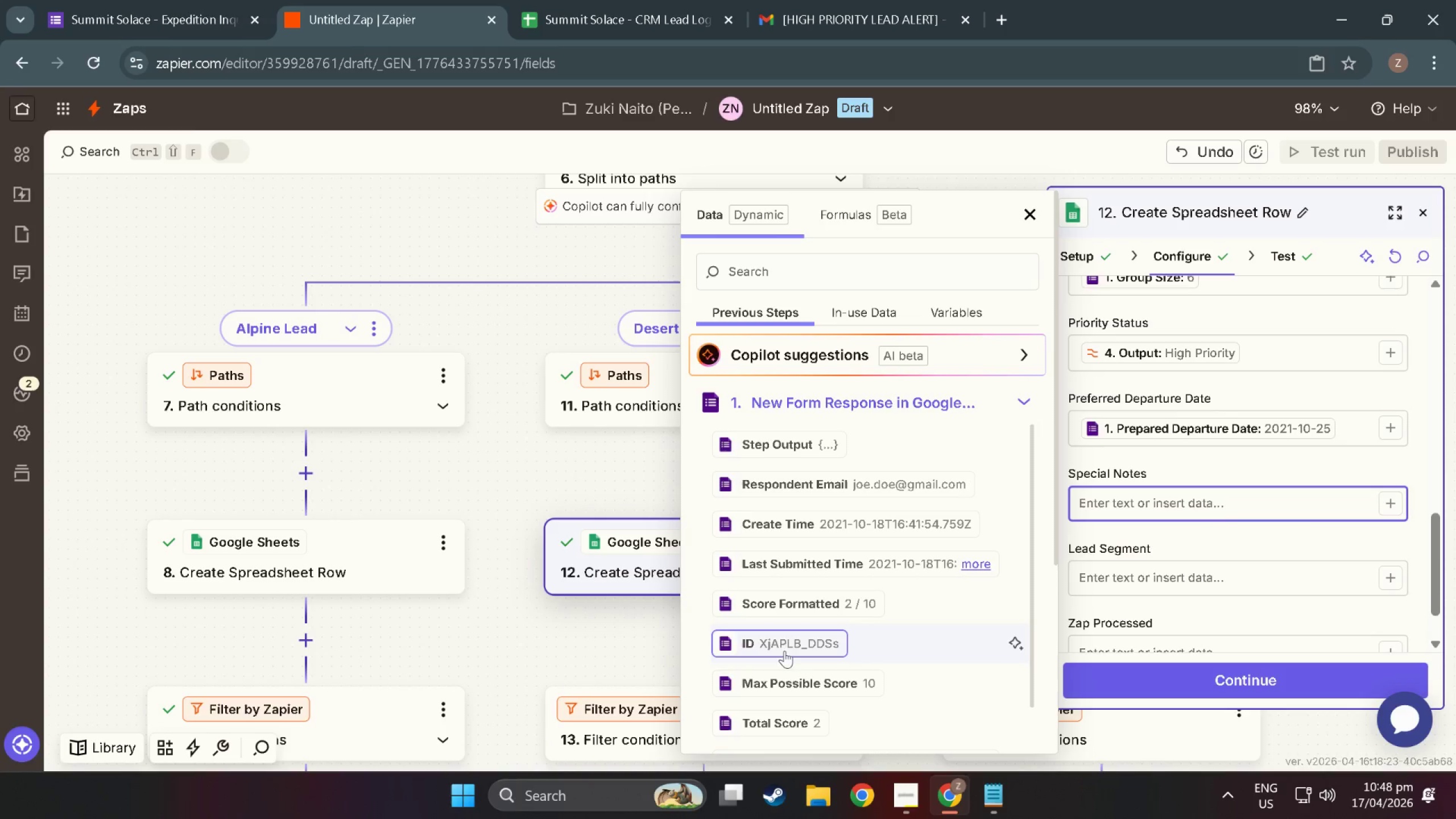 
scroll: coordinate [784, 630], scroll_direction: up, amount: 3.0
 